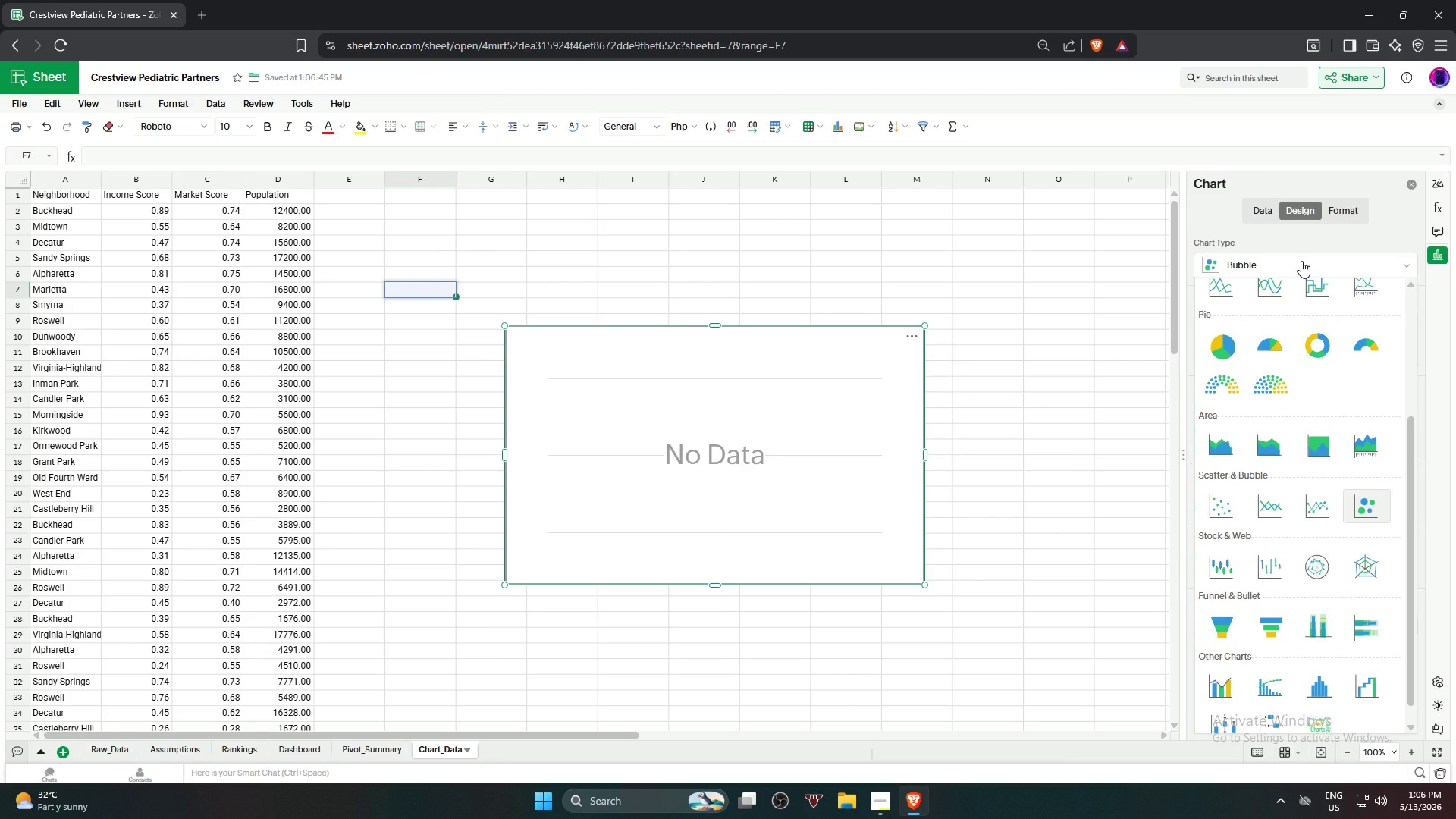 
left_click([1301, 261])
 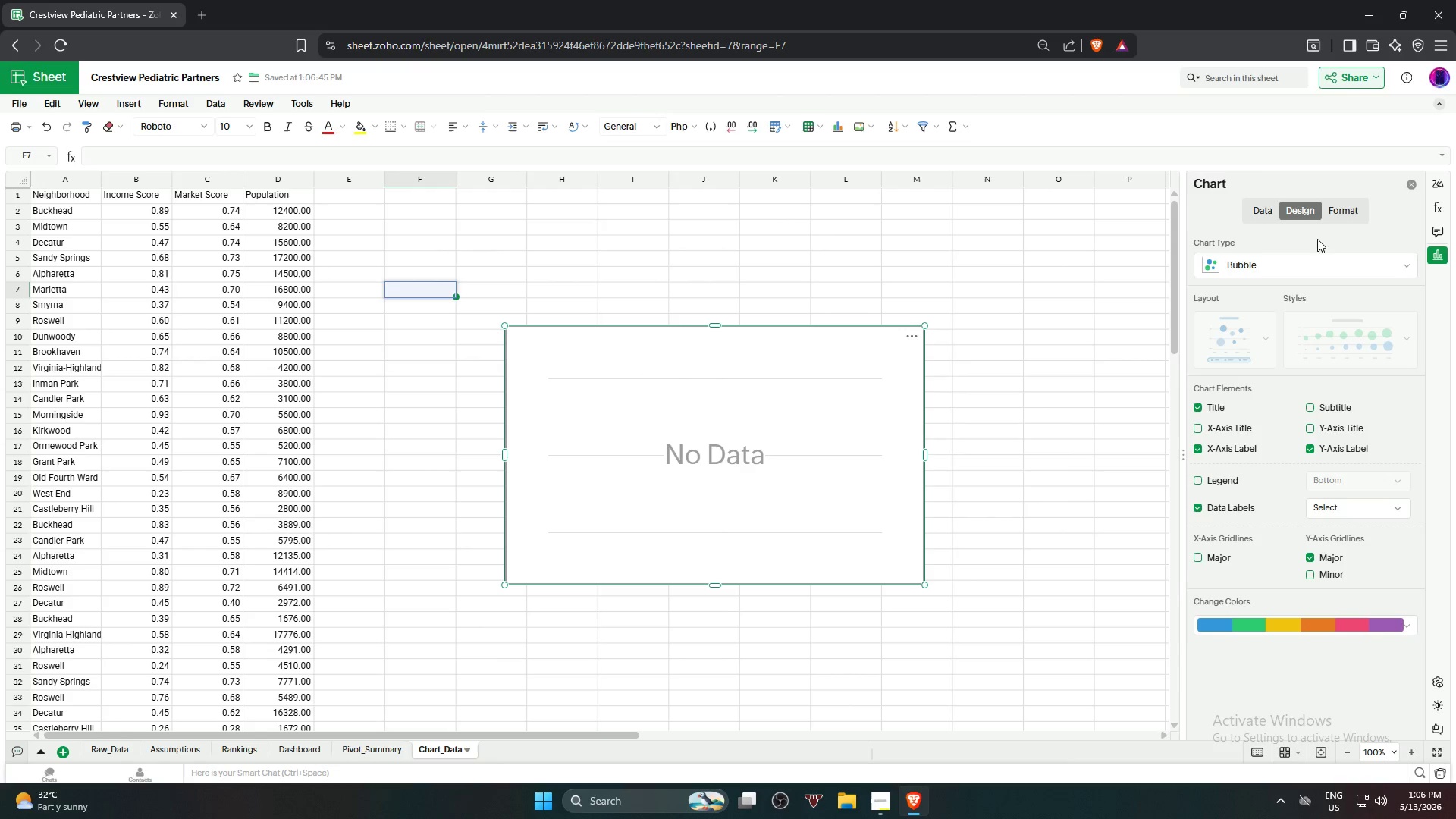 
left_click([1341, 206])
 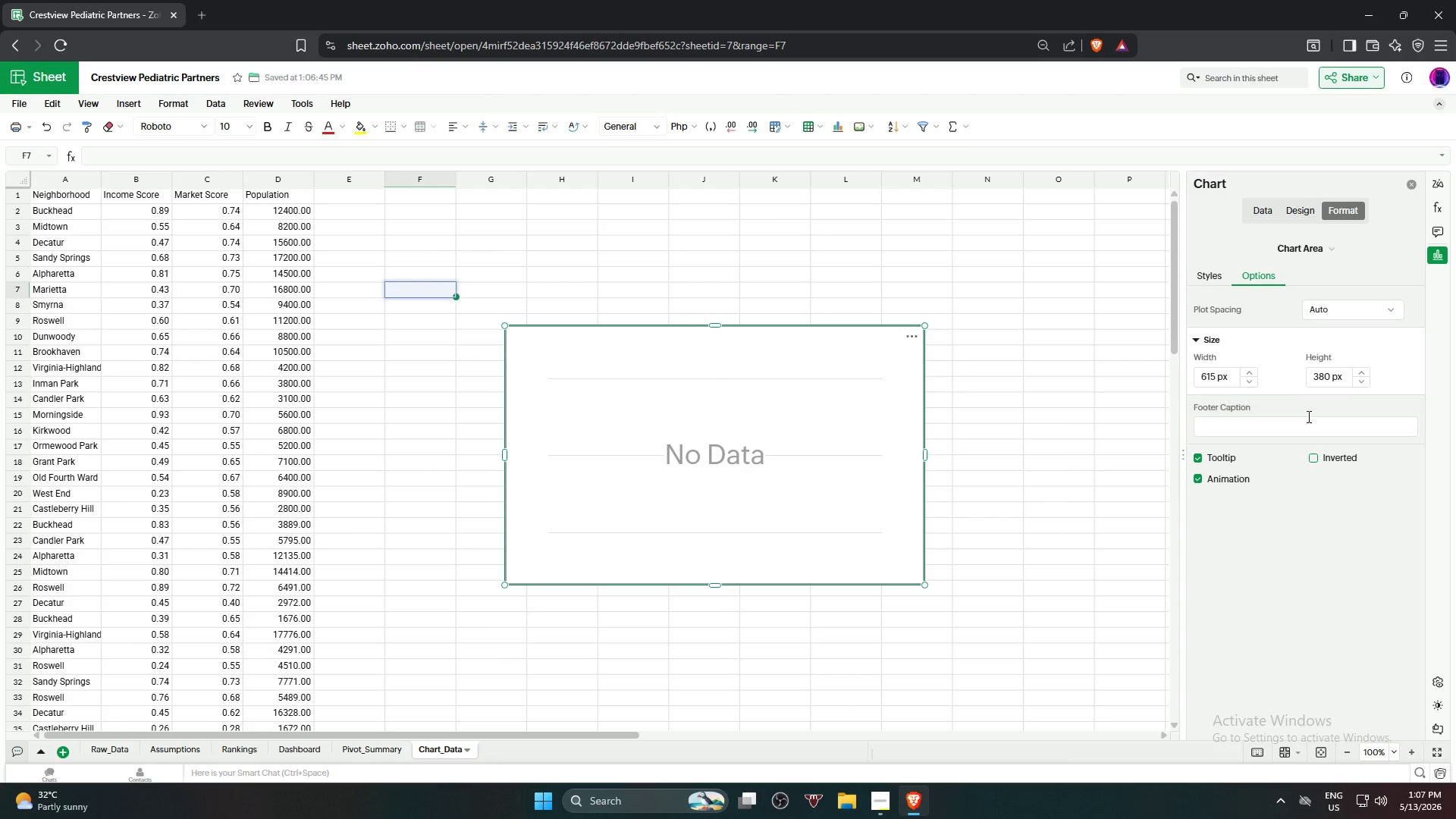 
left_click([1360, 314])
 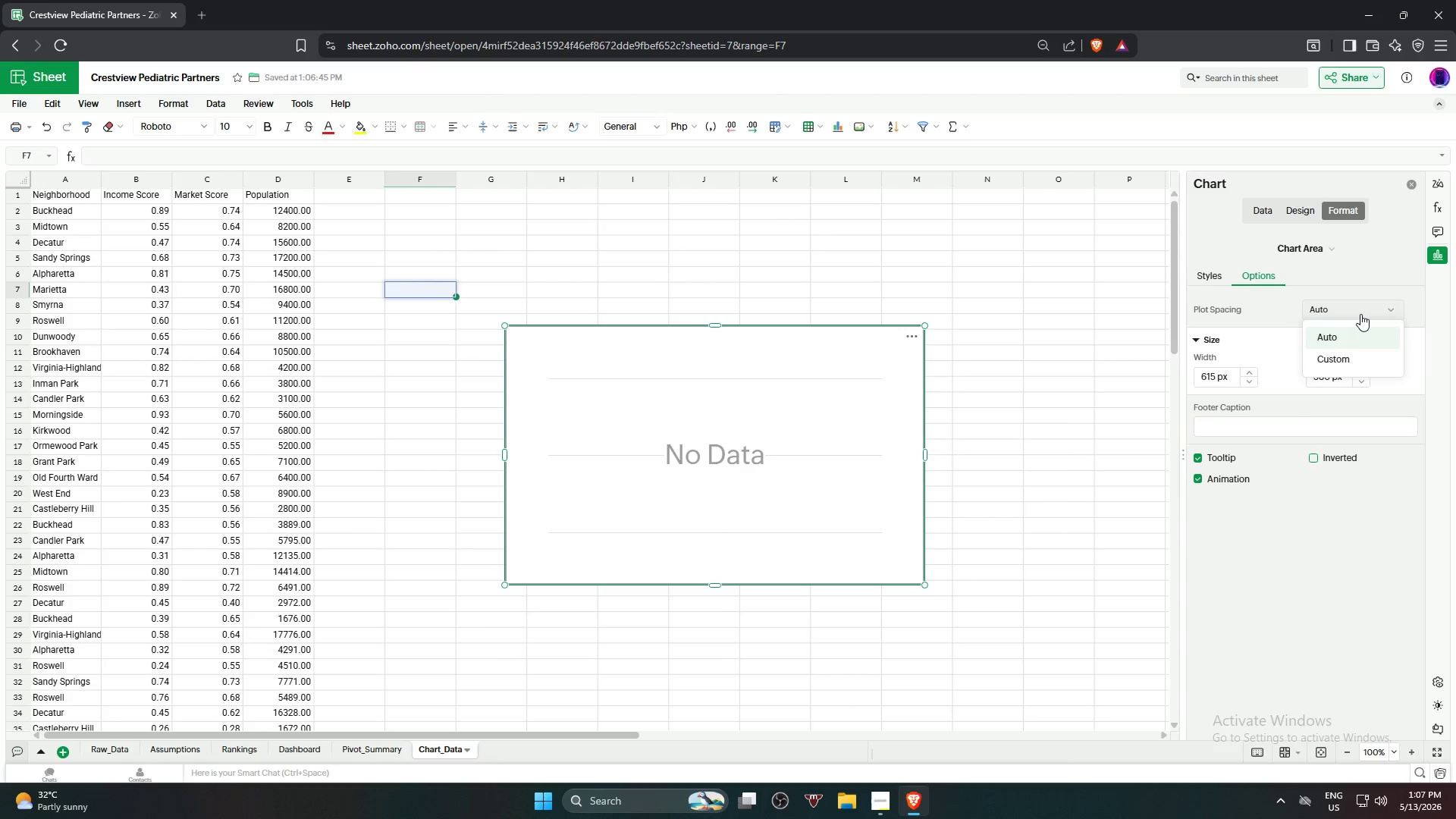 
left_click([1360, 314])
 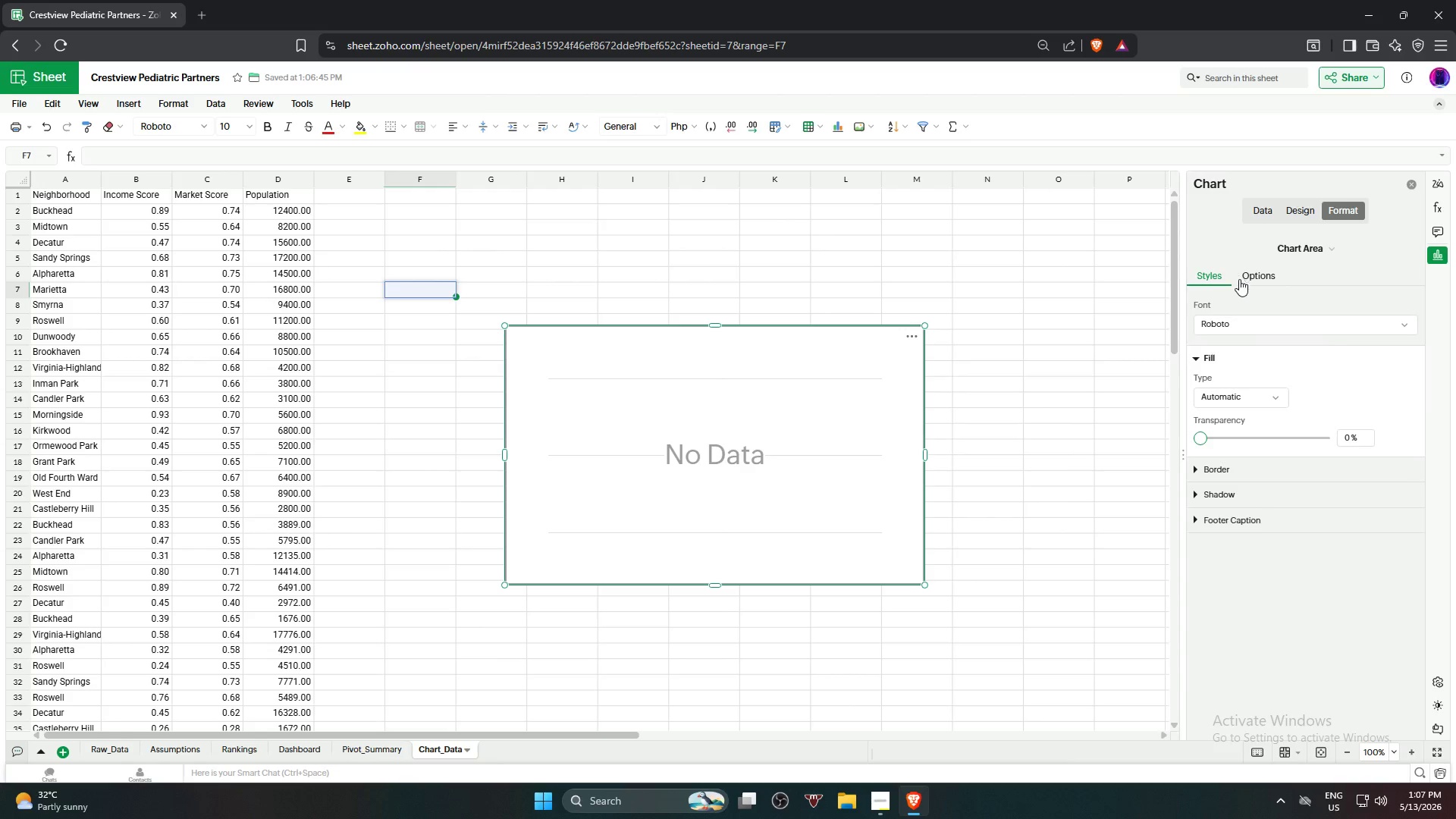 
left_click([1254, 468])
 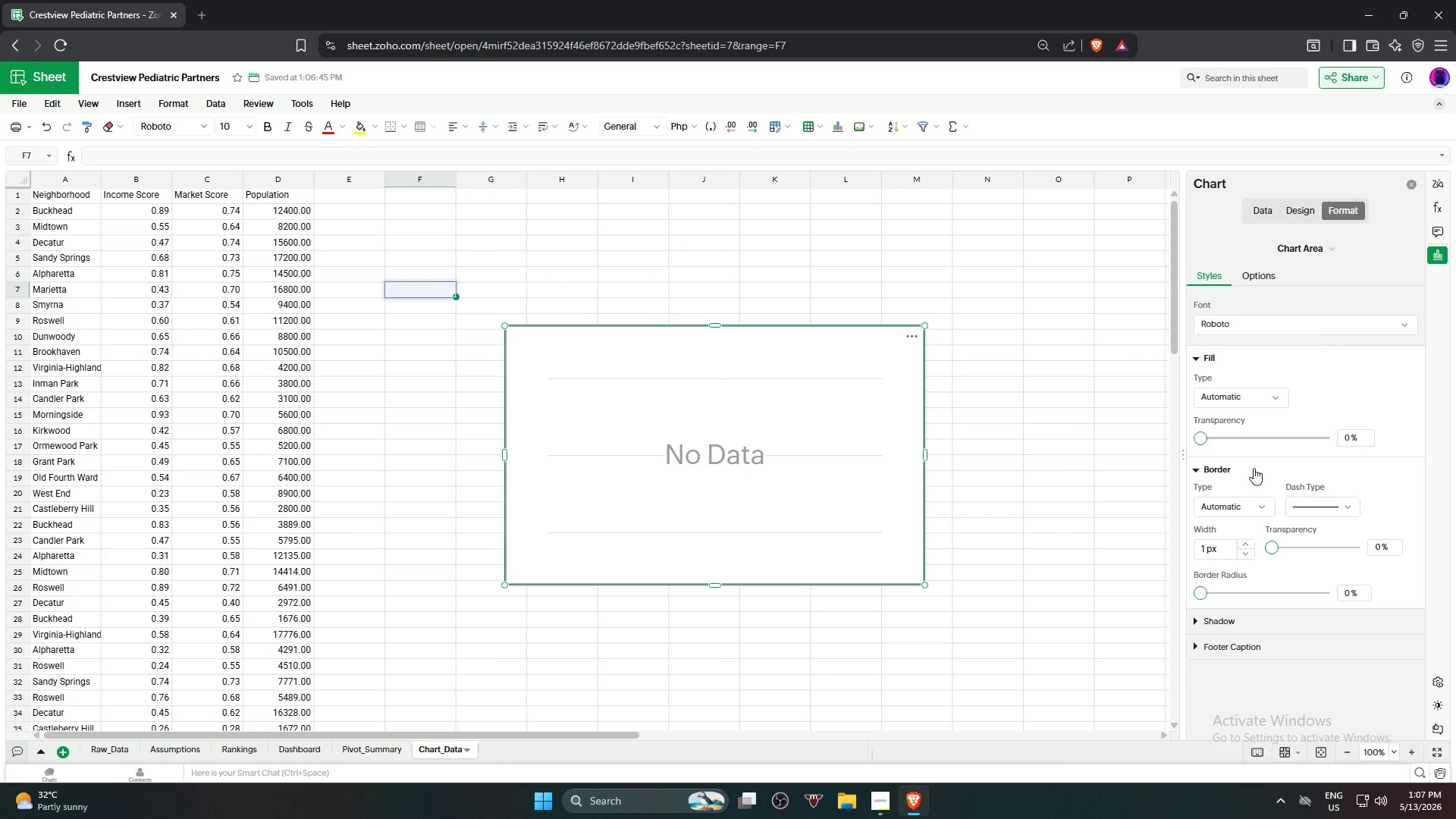 
left_click([1254, 468])
 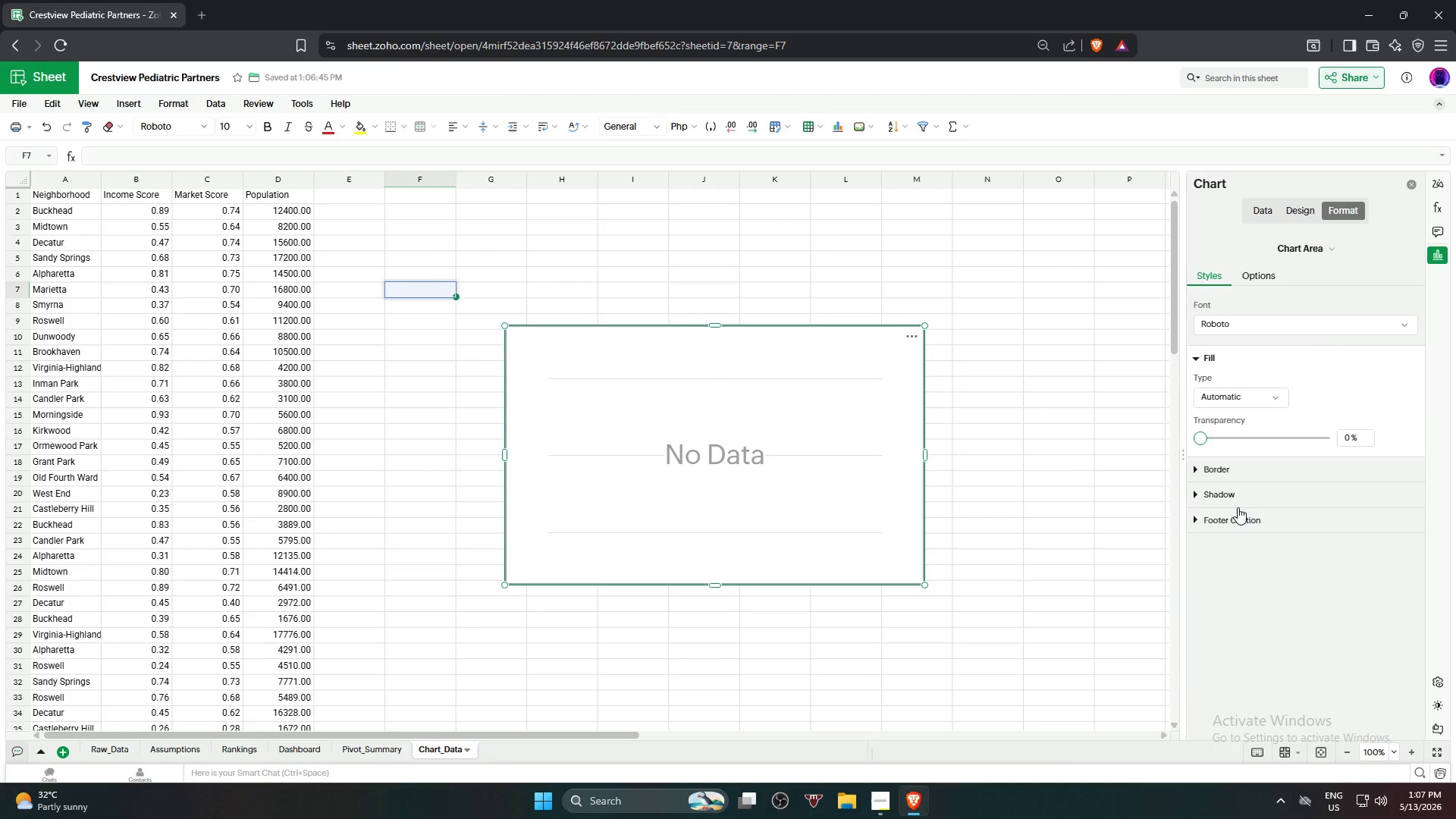 
left_click([1235, 497])
 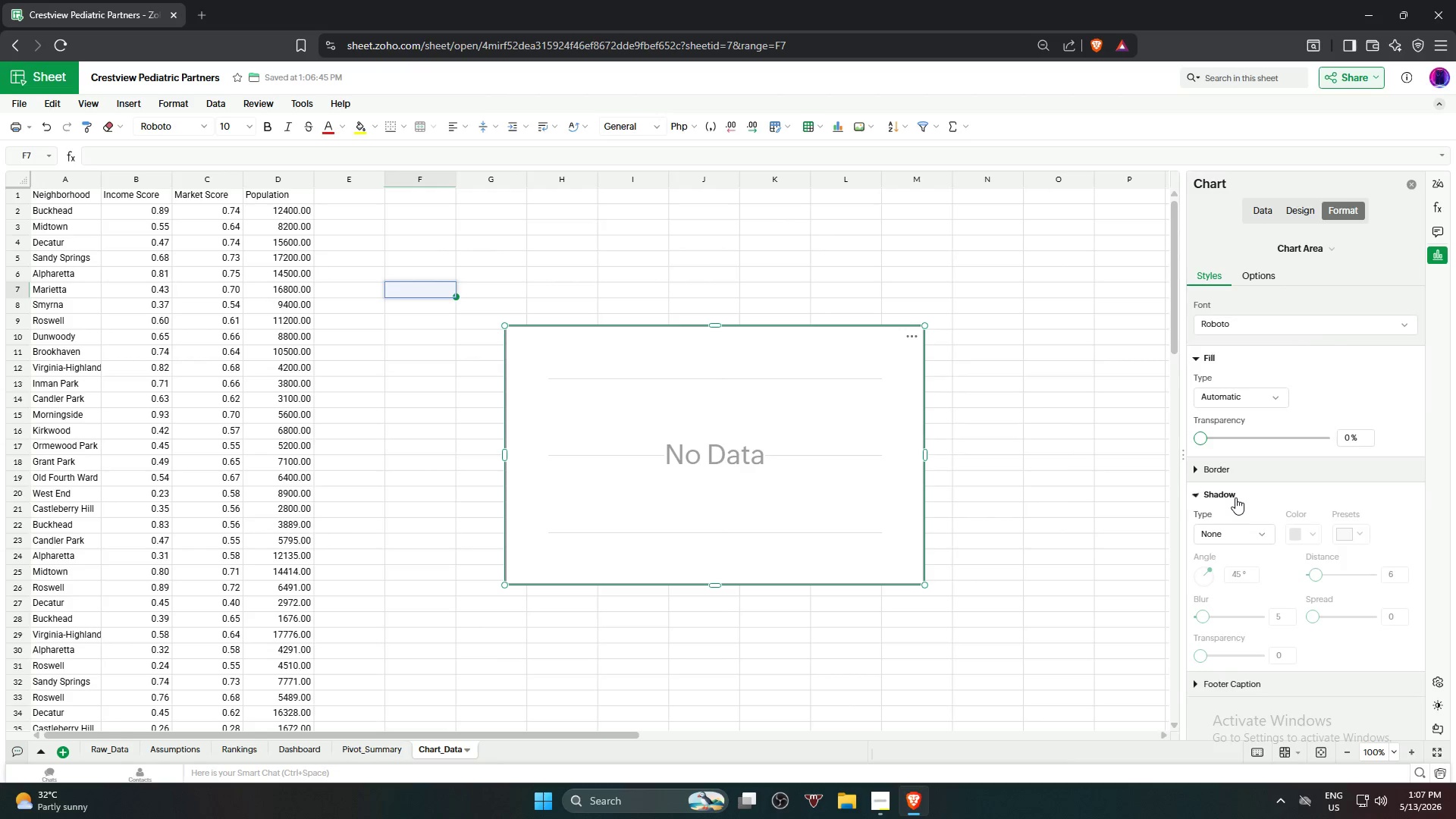 
left_click([1235, 497])
 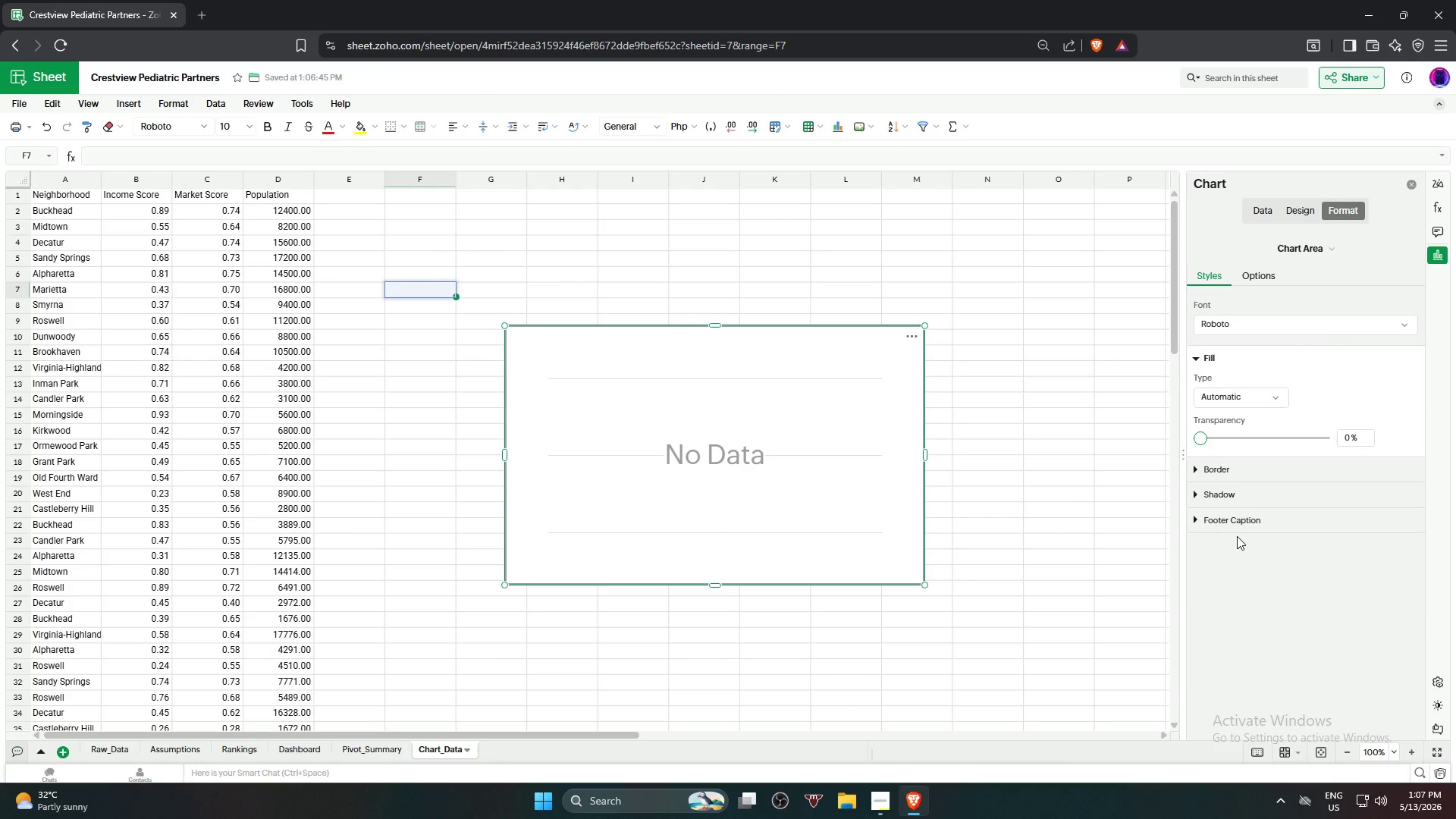 
left_click([1235, 529])
 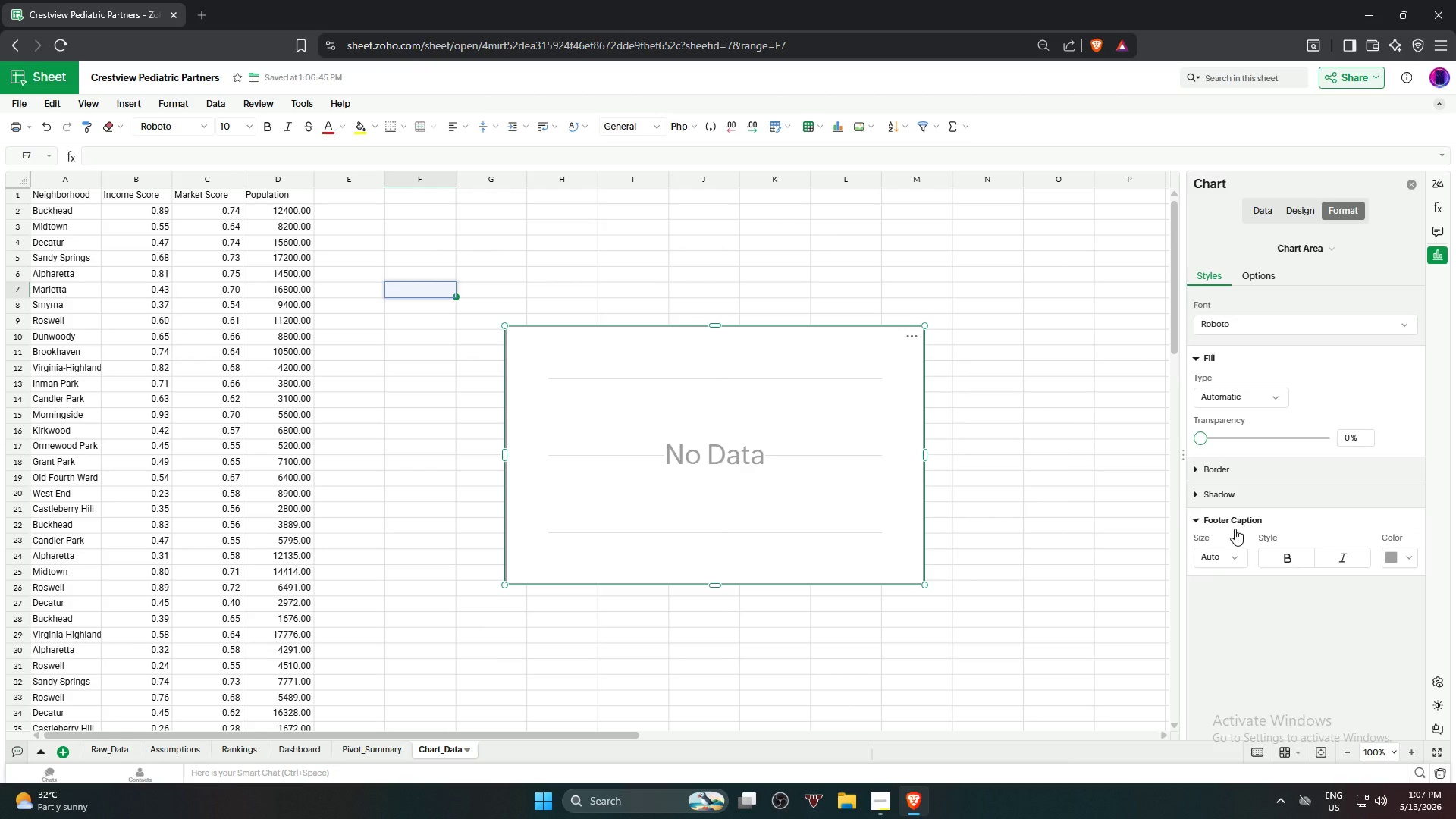 
left_click([1235, 529])
 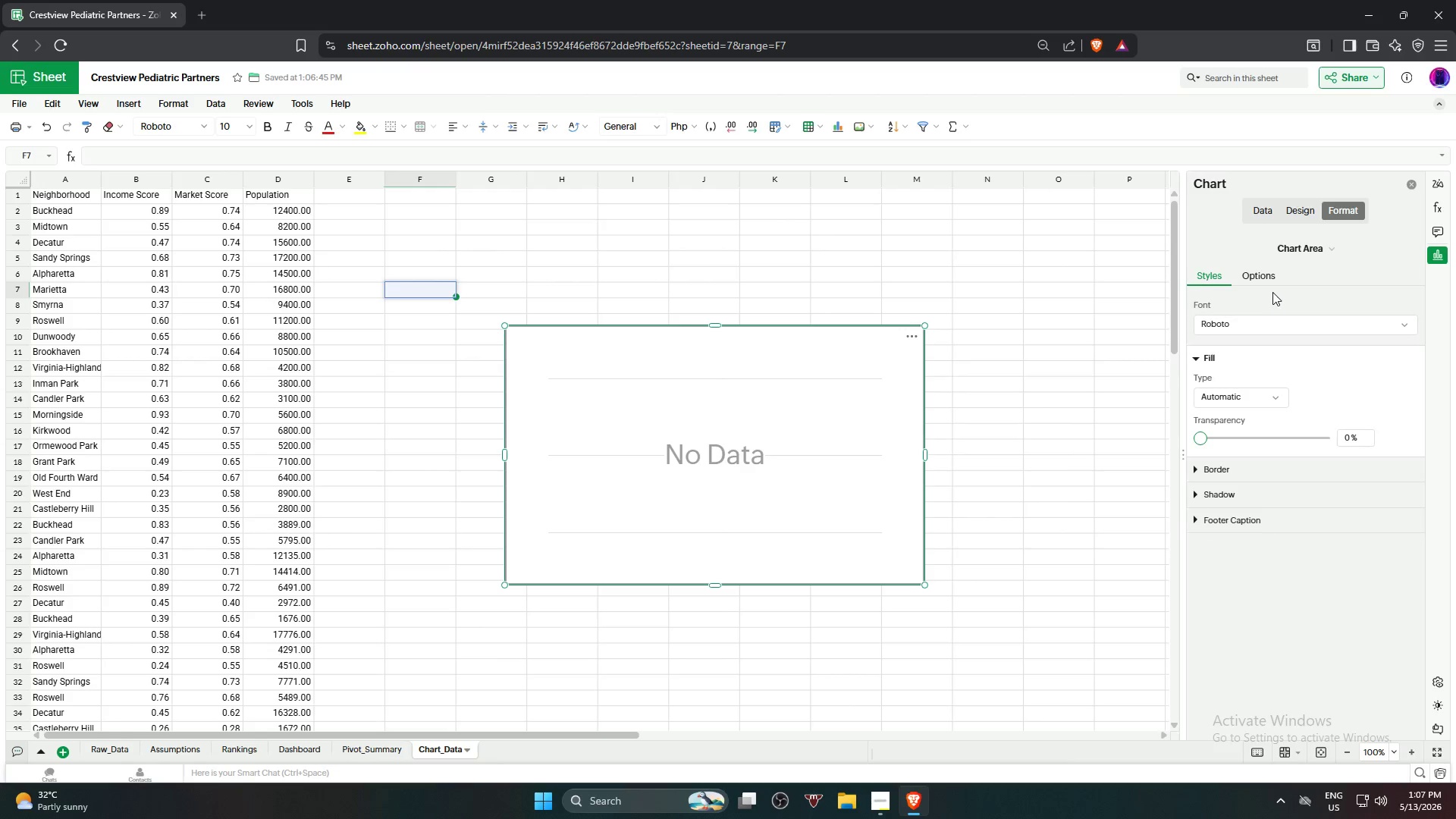 
left_click([1263, 280])
 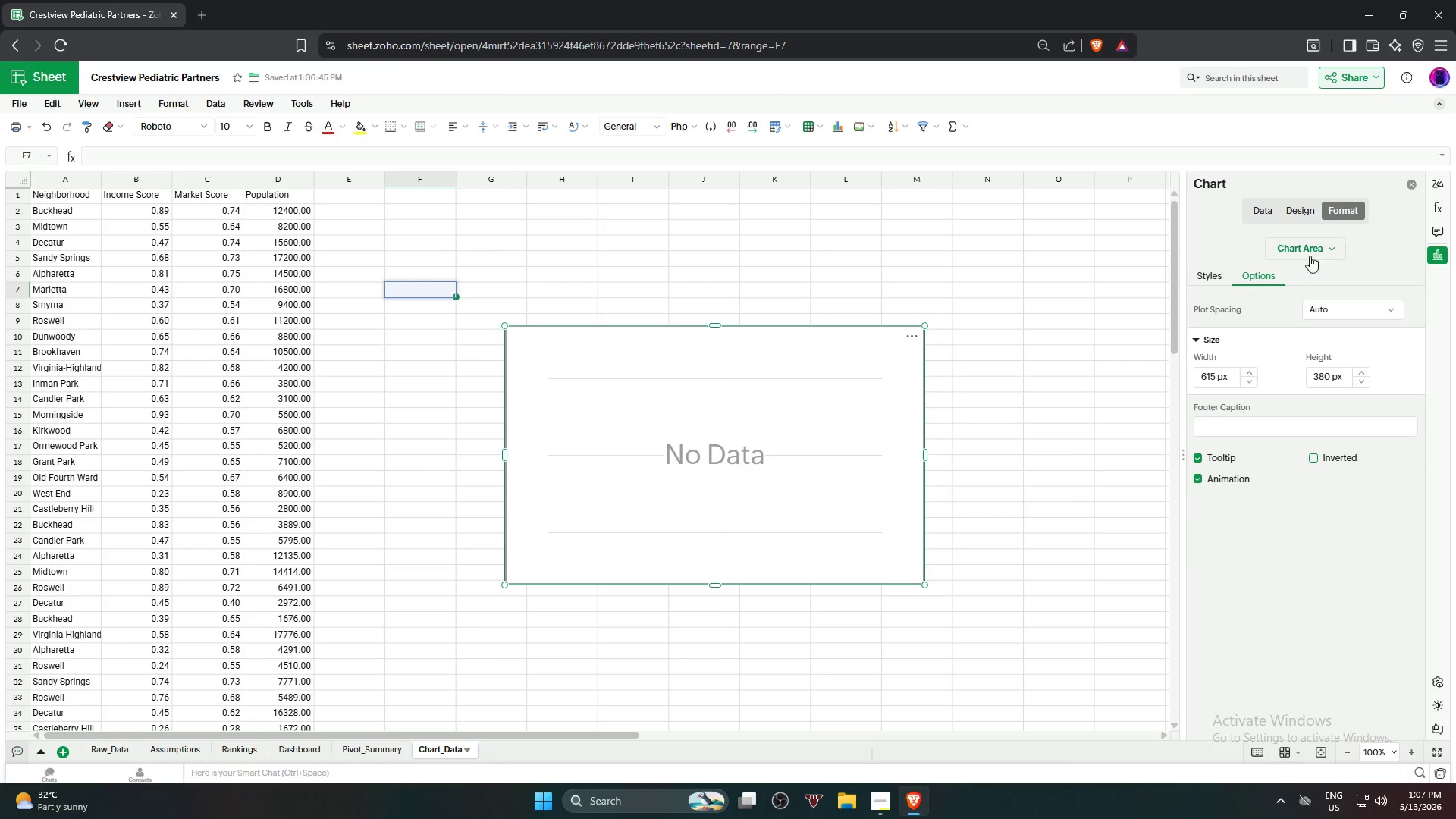 
left_click([1318, 246])
 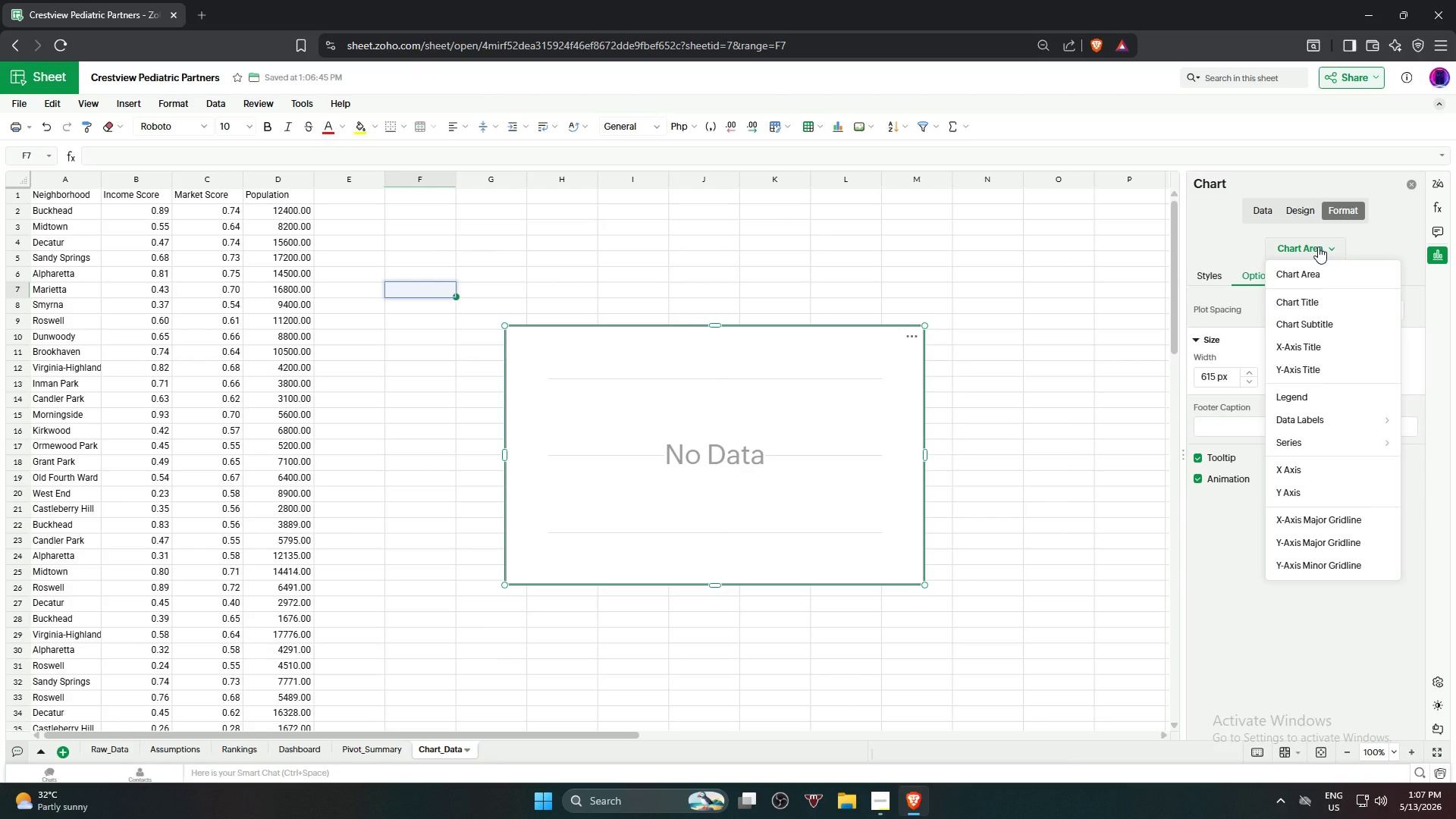 
left_click([1318, 246])
 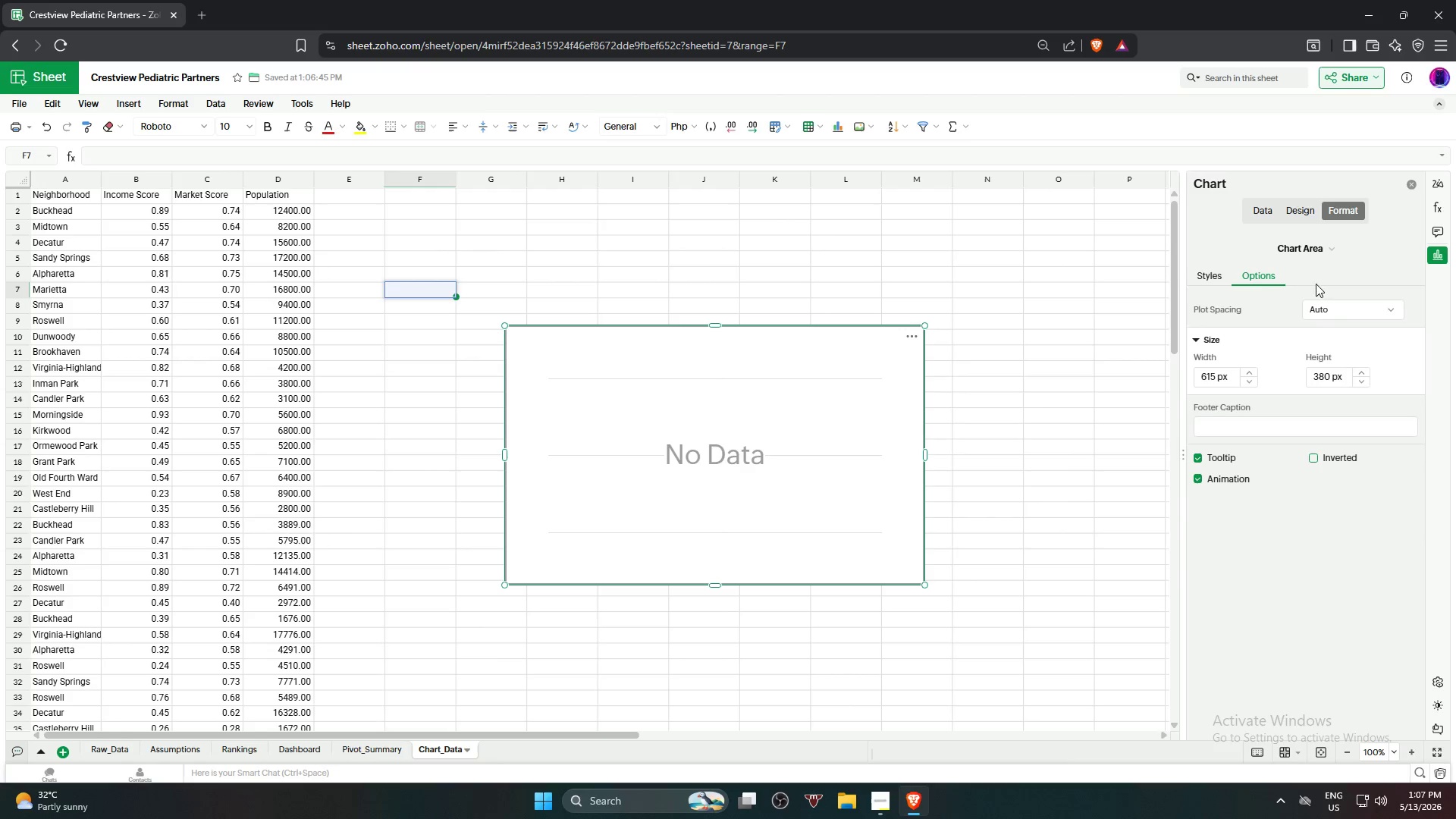 
left_click([1316, 245])
 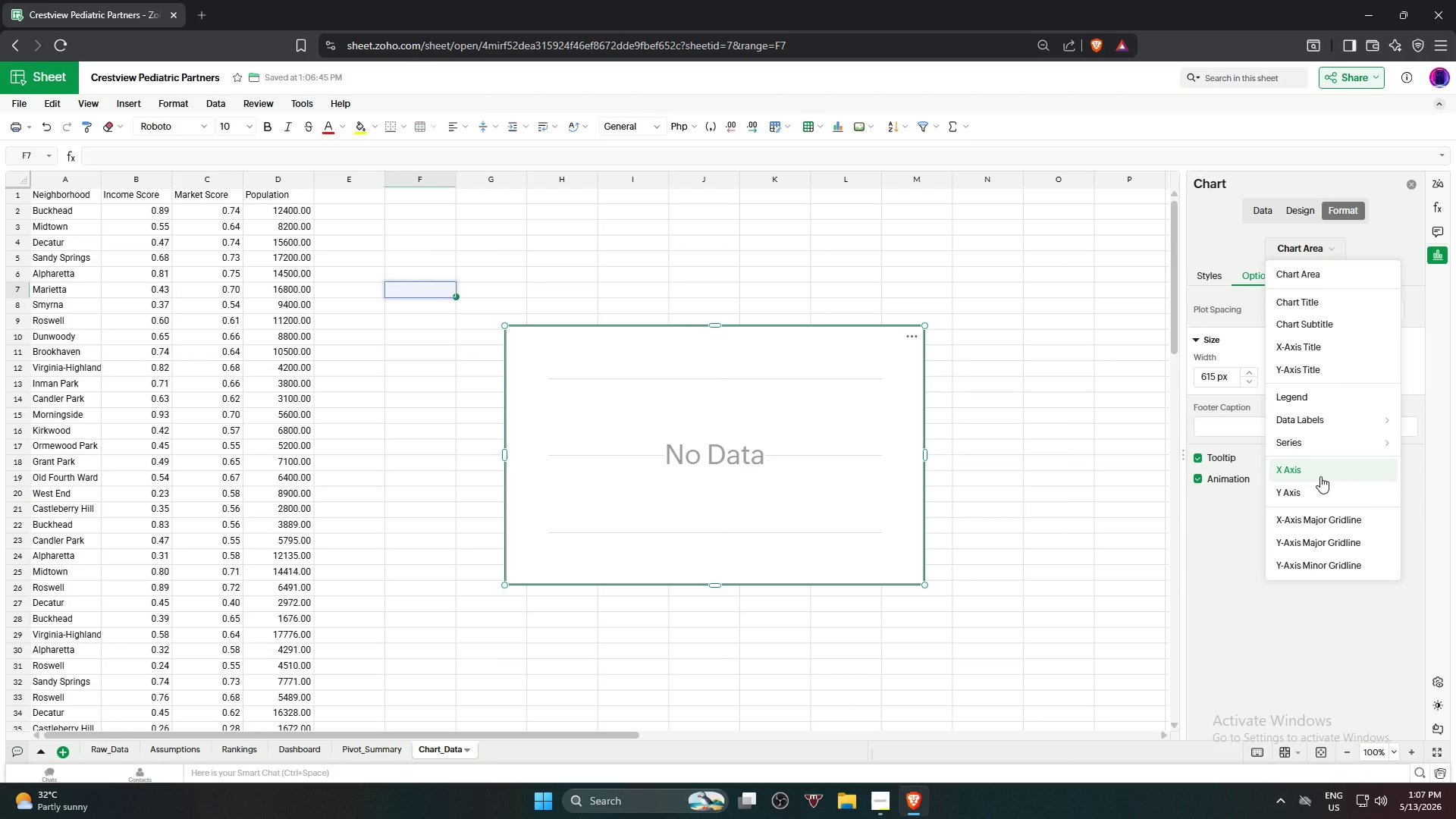 
left_click([1320, 476])
 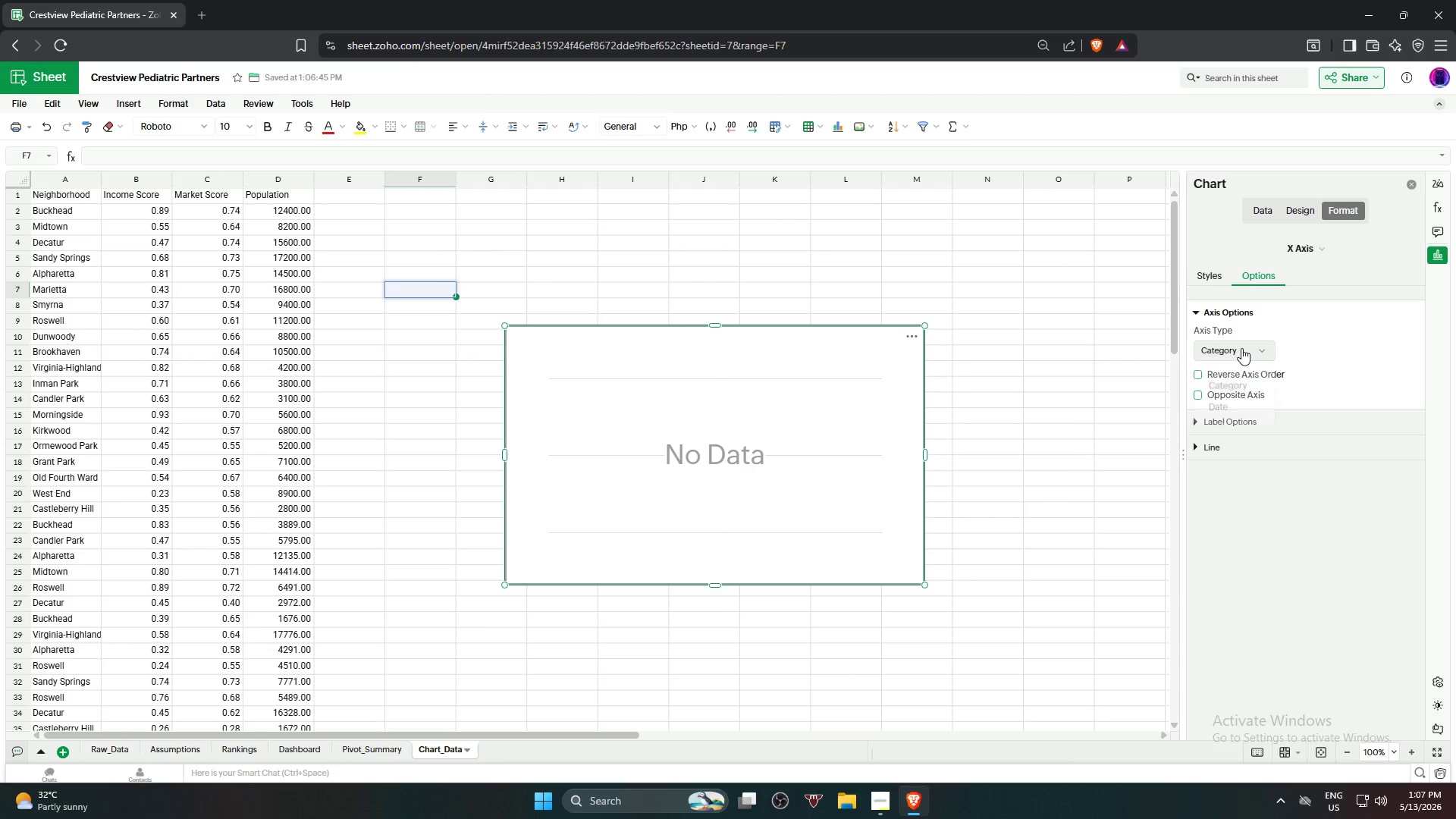 
left_click([1241, 348])
 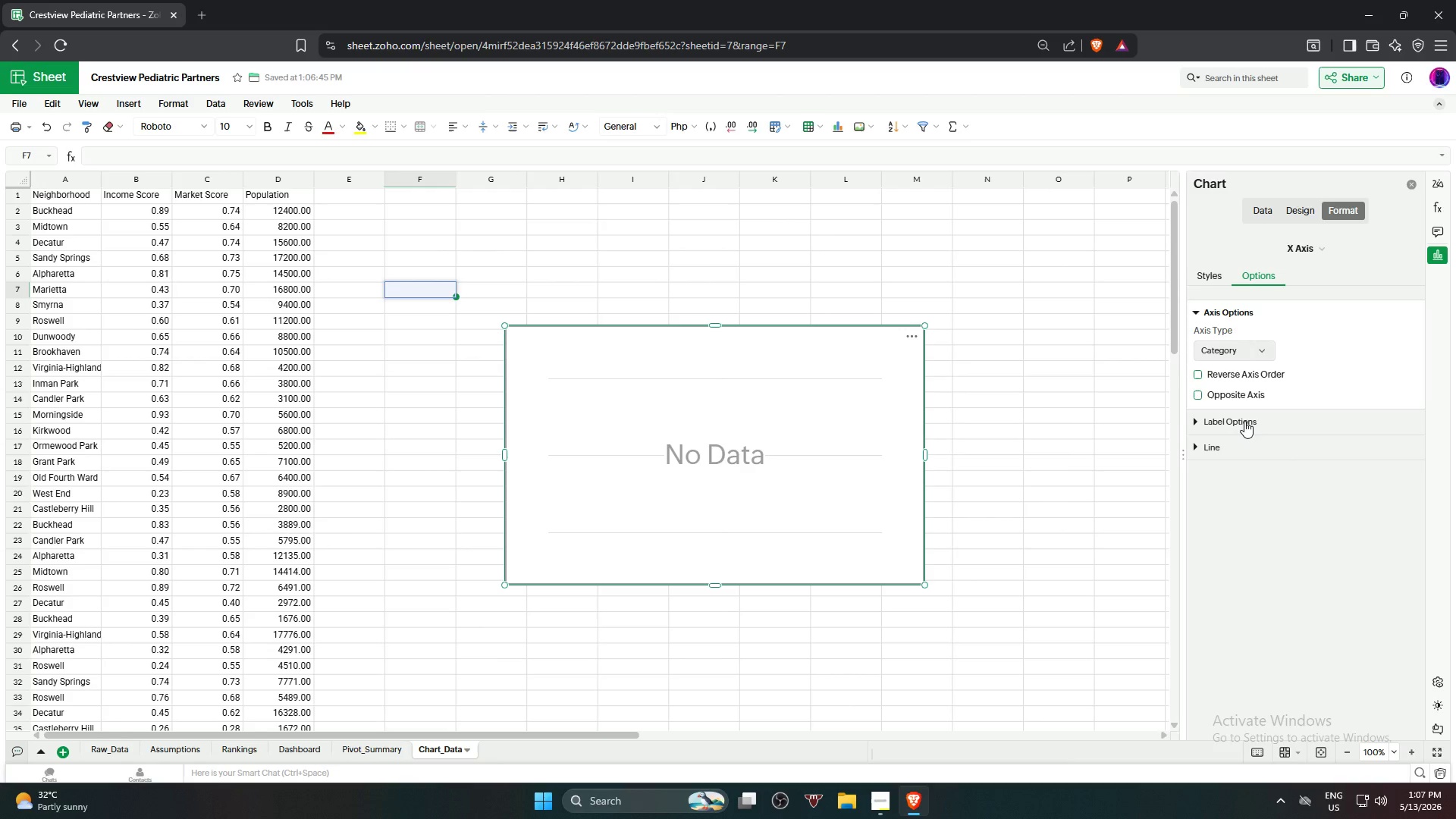 
left_click([1244, 421])
 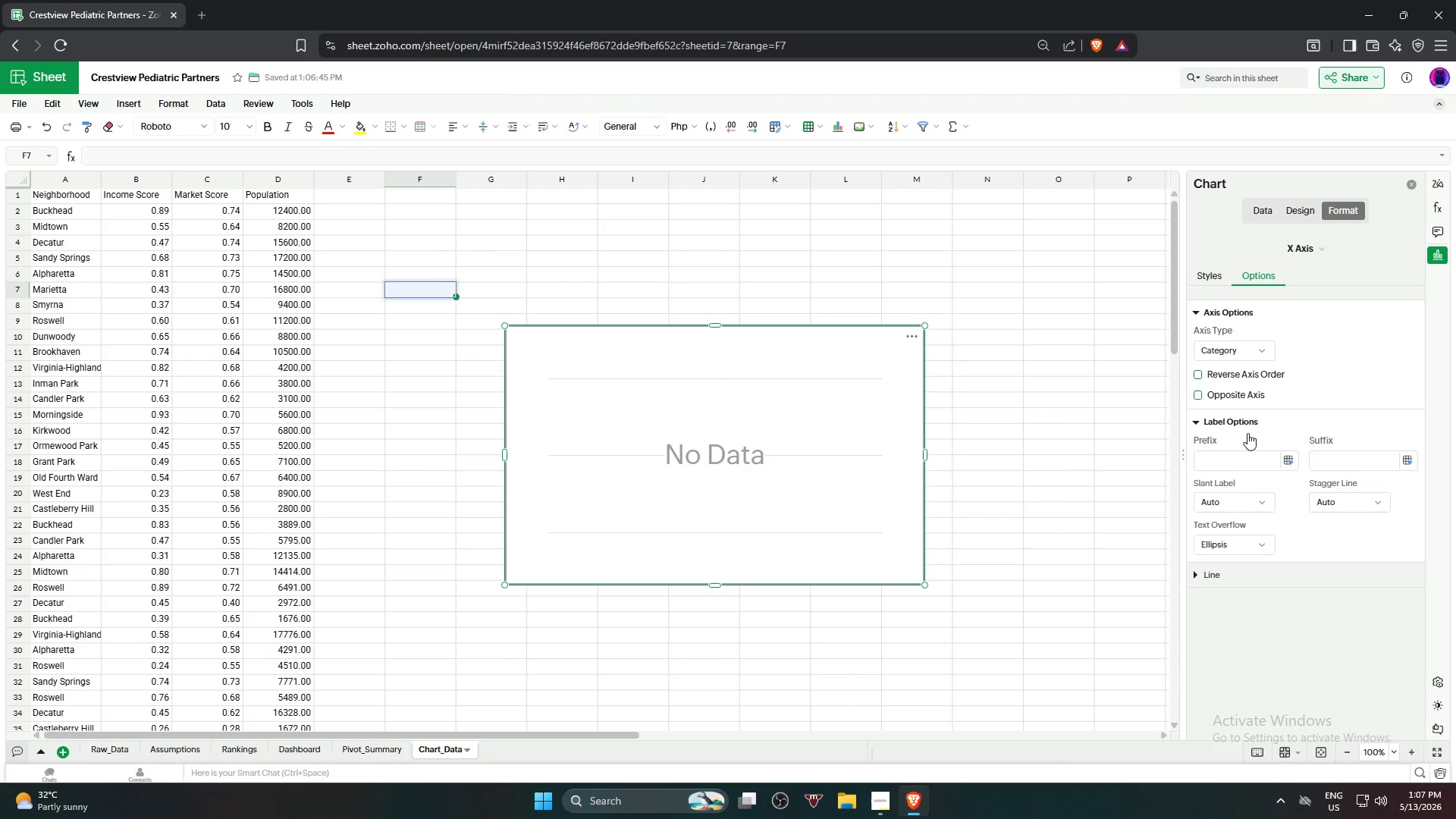 
left_click([1248, 460])
 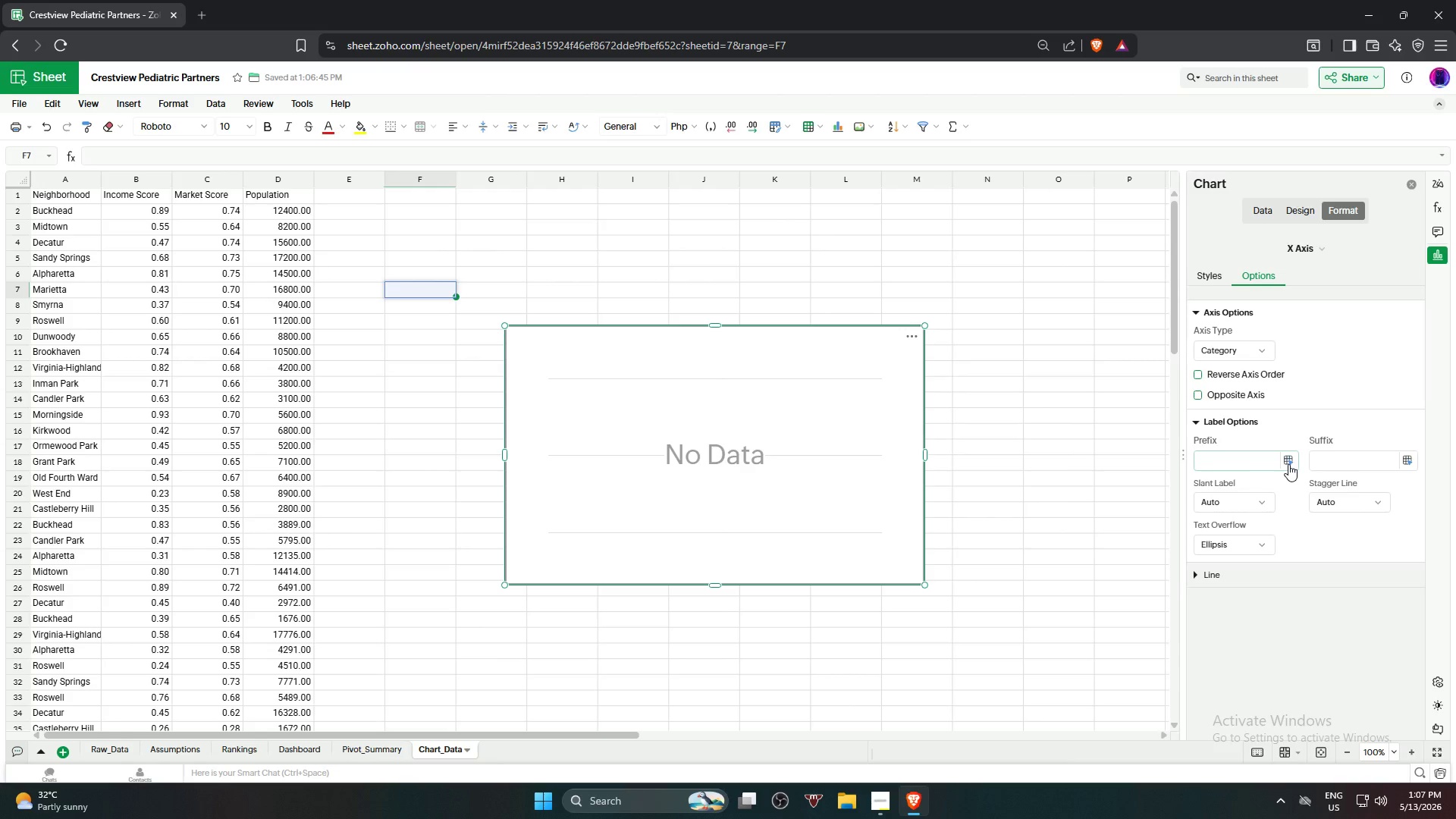 
wait(6.5)
 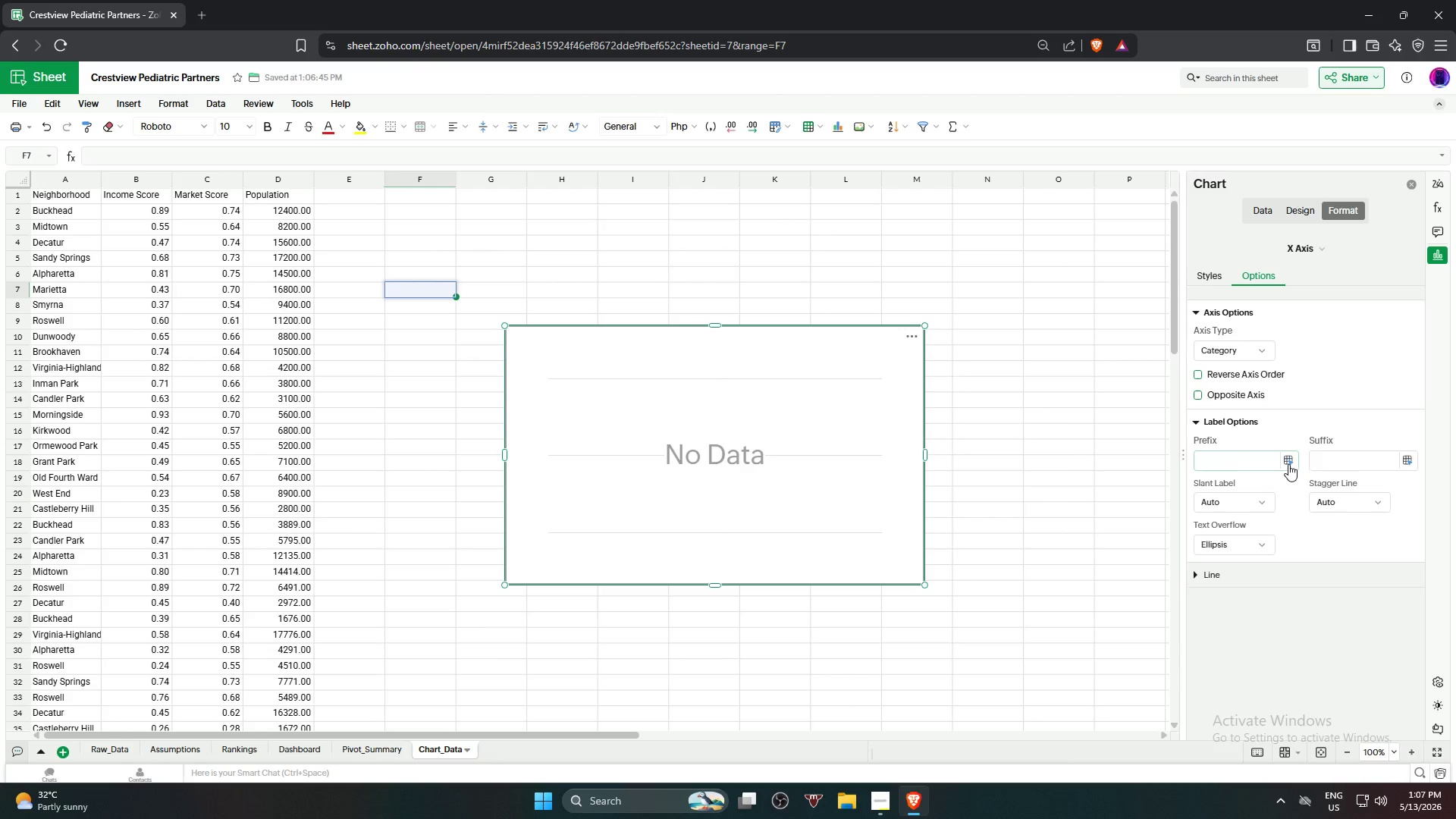 
left_click([1288, 464])
 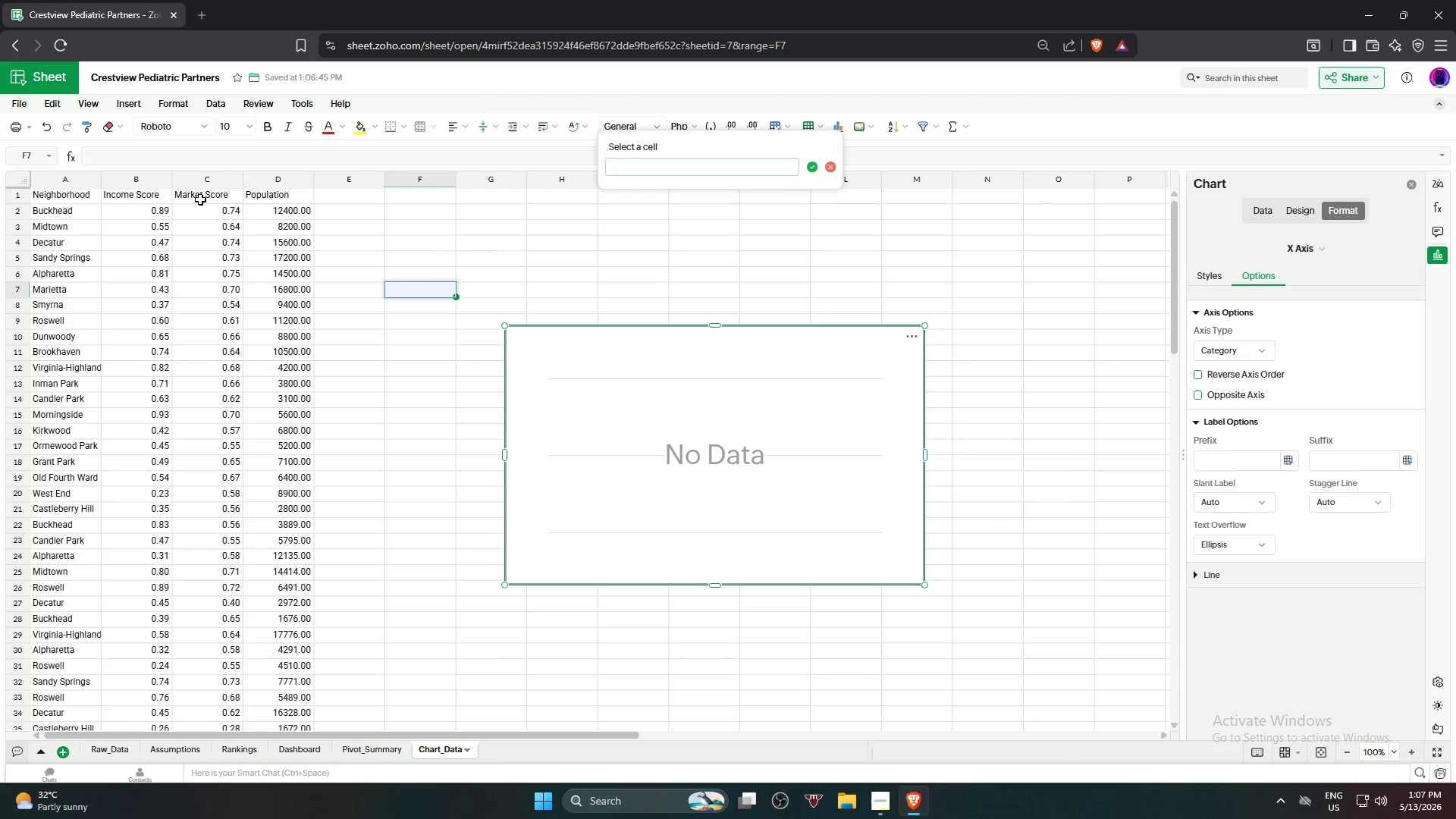 
wait(17.49)
 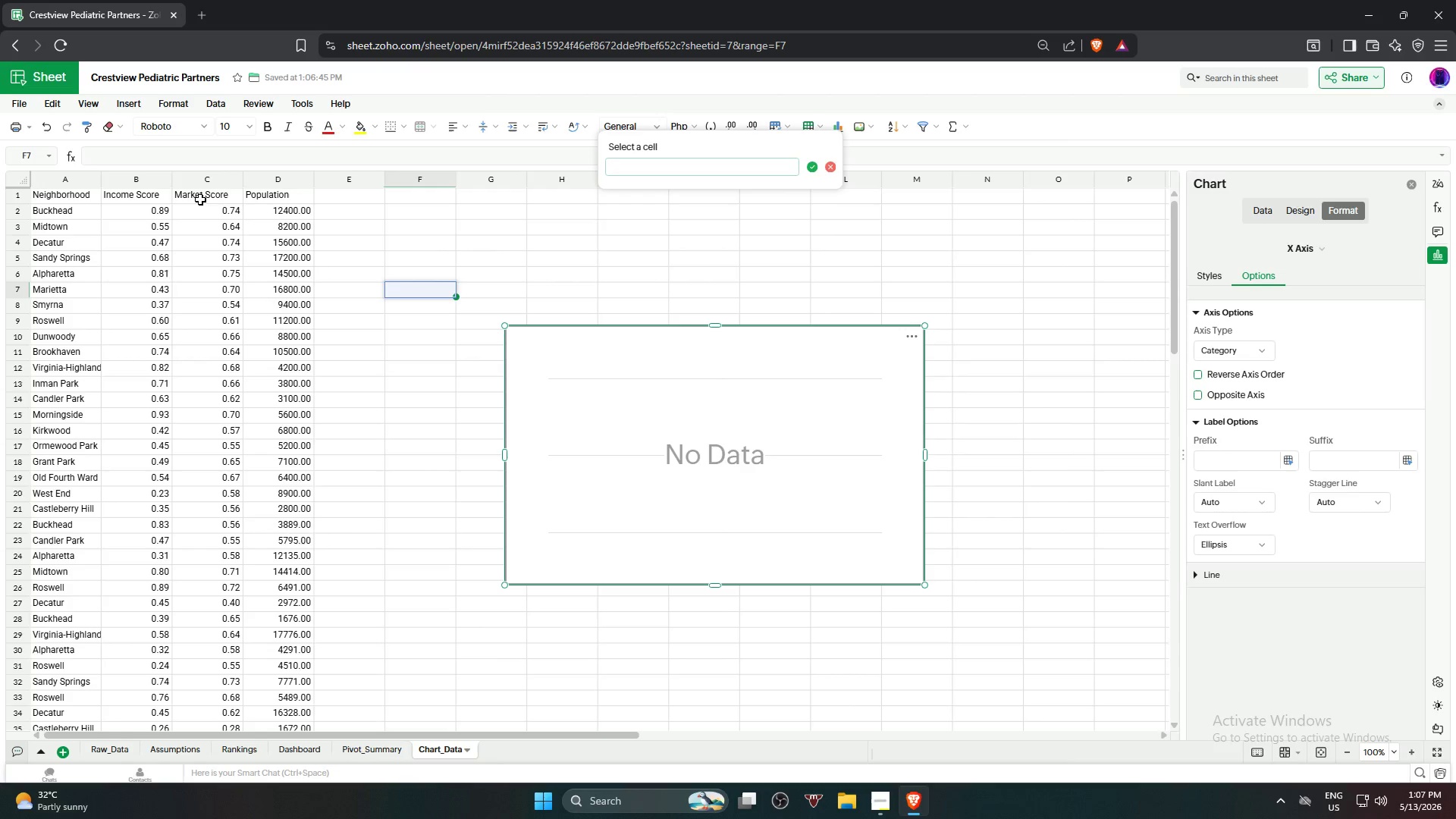 
left_click_drag(start_coordinate=[143, 194], to_coordinate=[159, 460])
 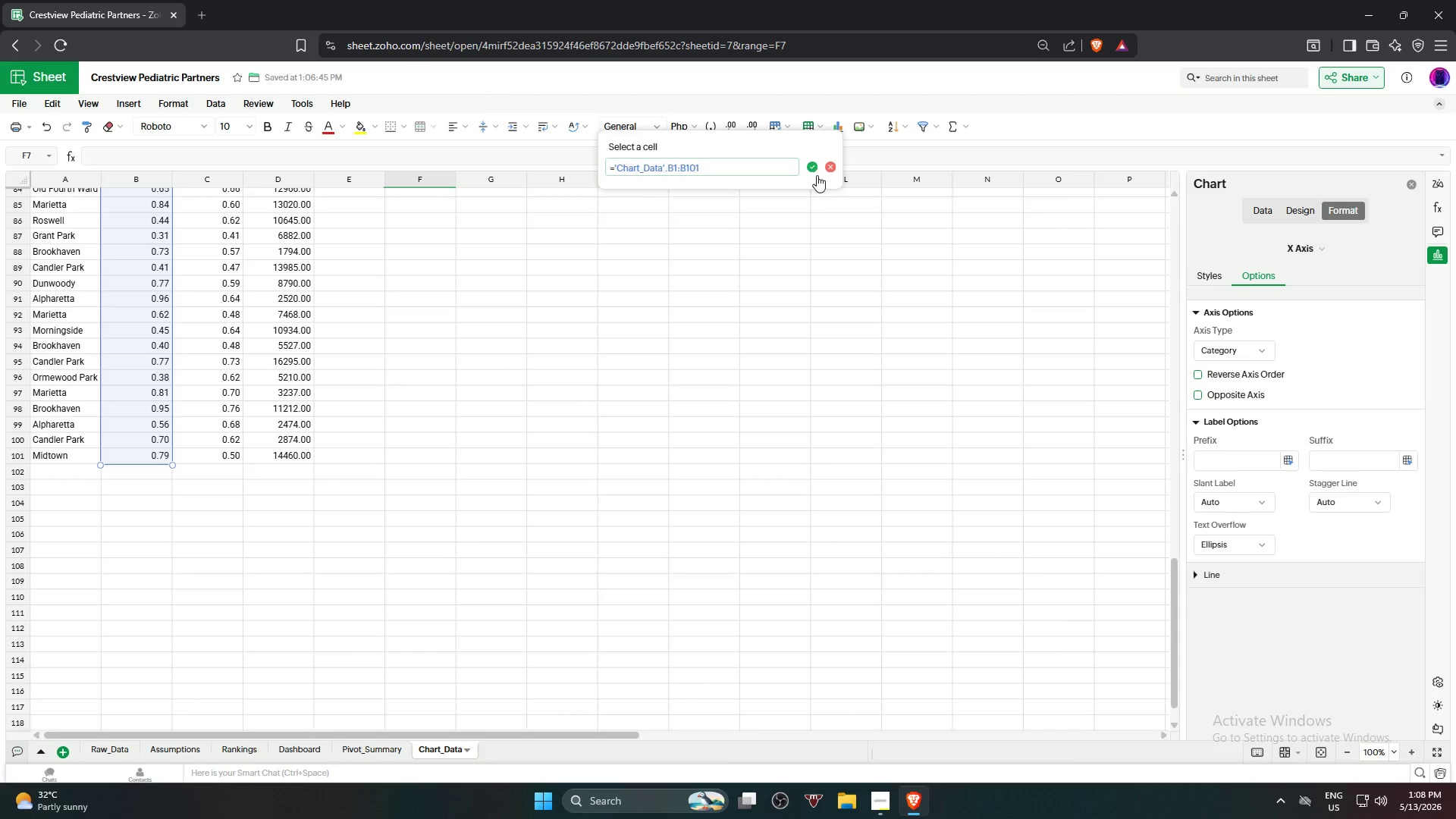 
left_click([814, 168])
 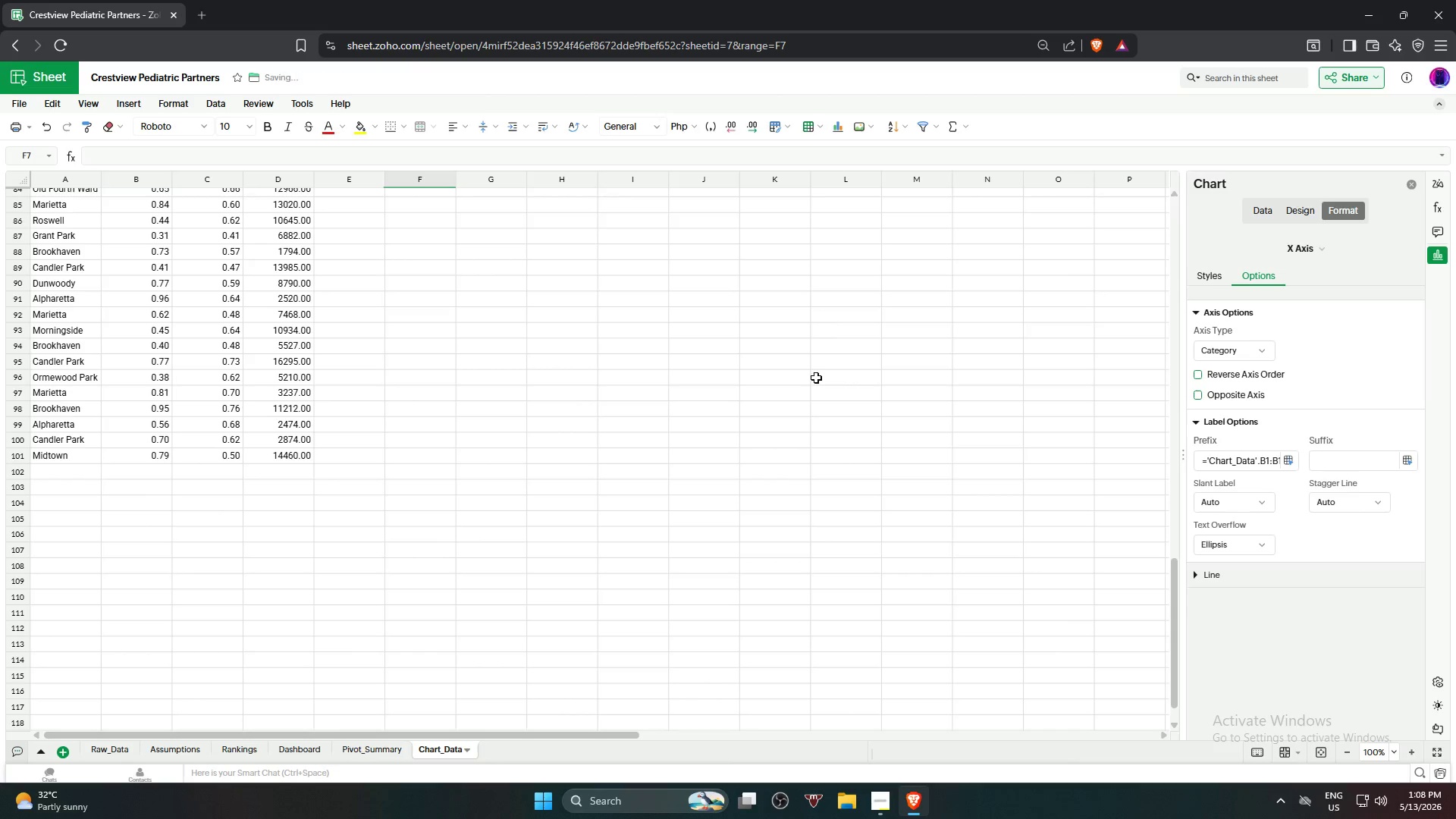 
scroll: coordinate [749, 384], scroll_direction: up, amount: 18.0
 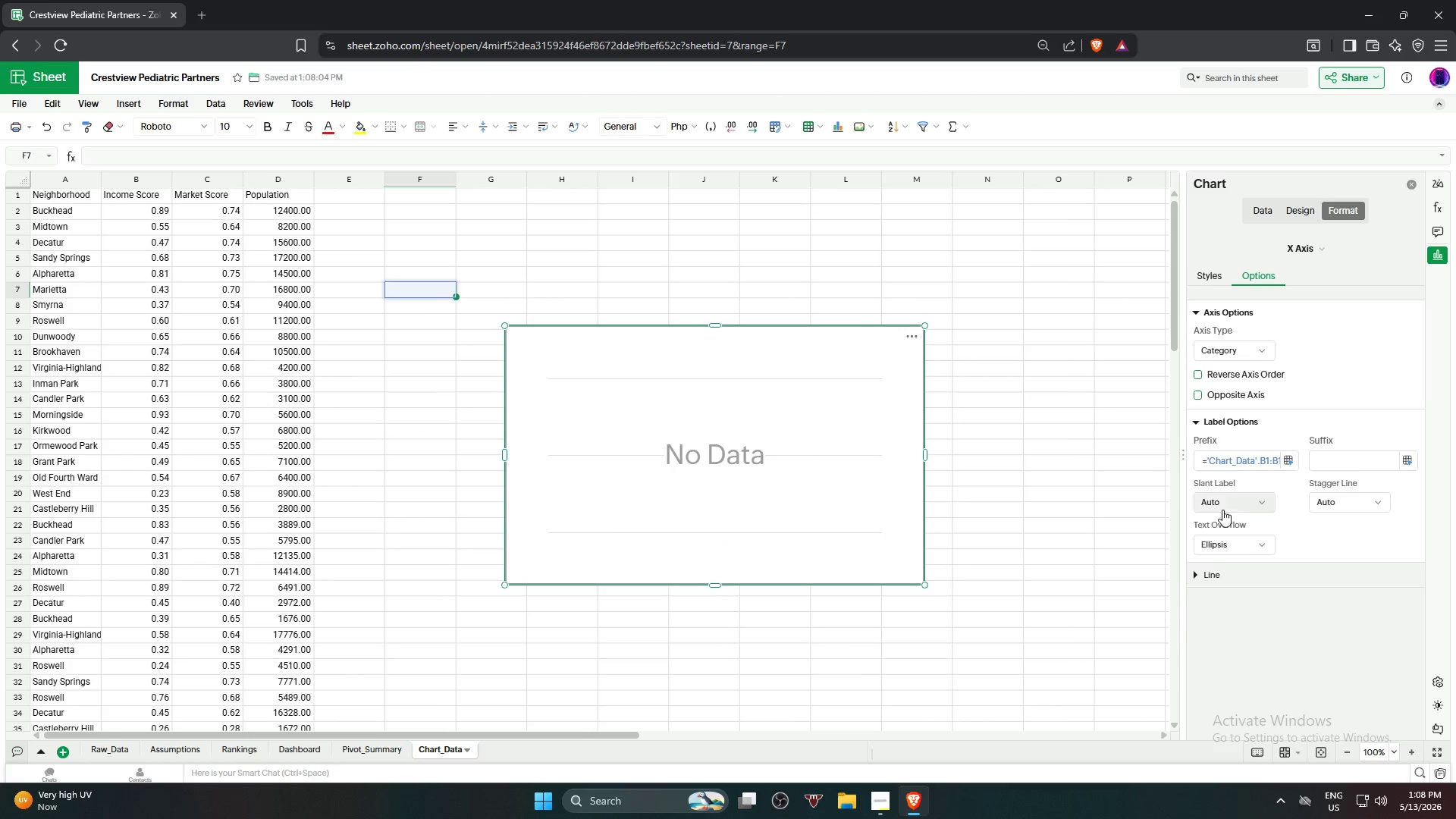 
wait(11.28)
 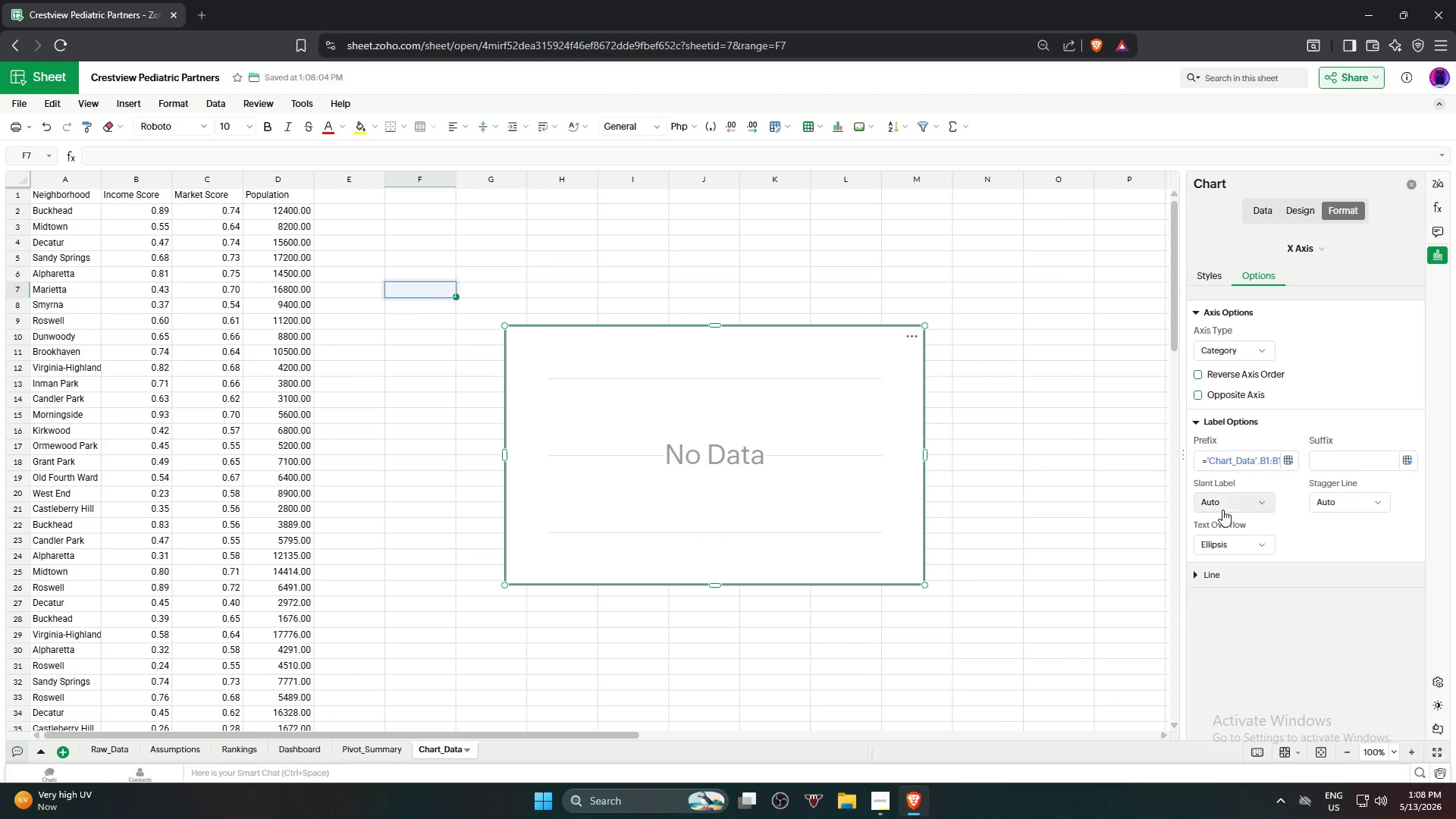 
left_click([1310, 241])
 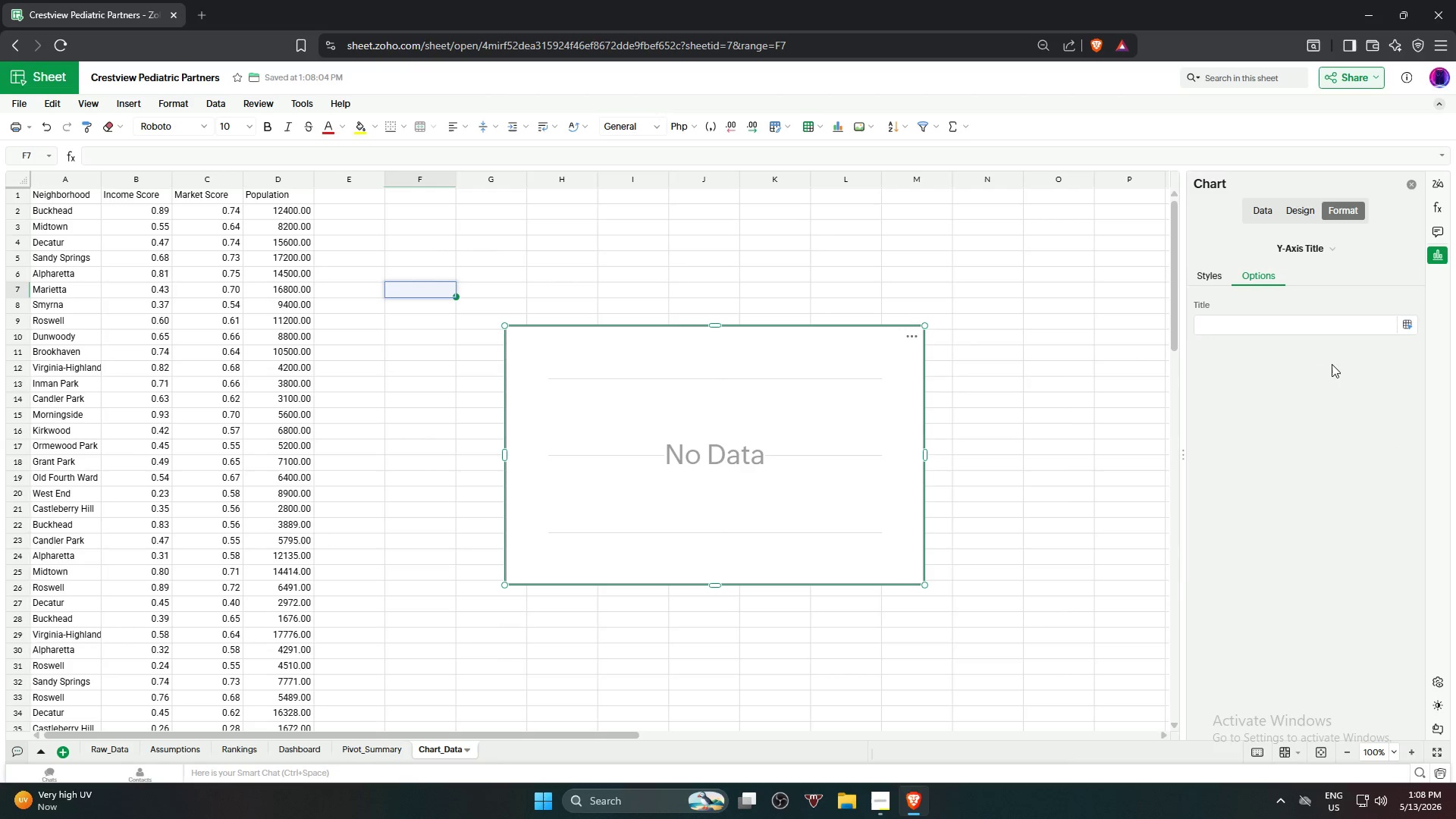 
left_click([1318, 247])
 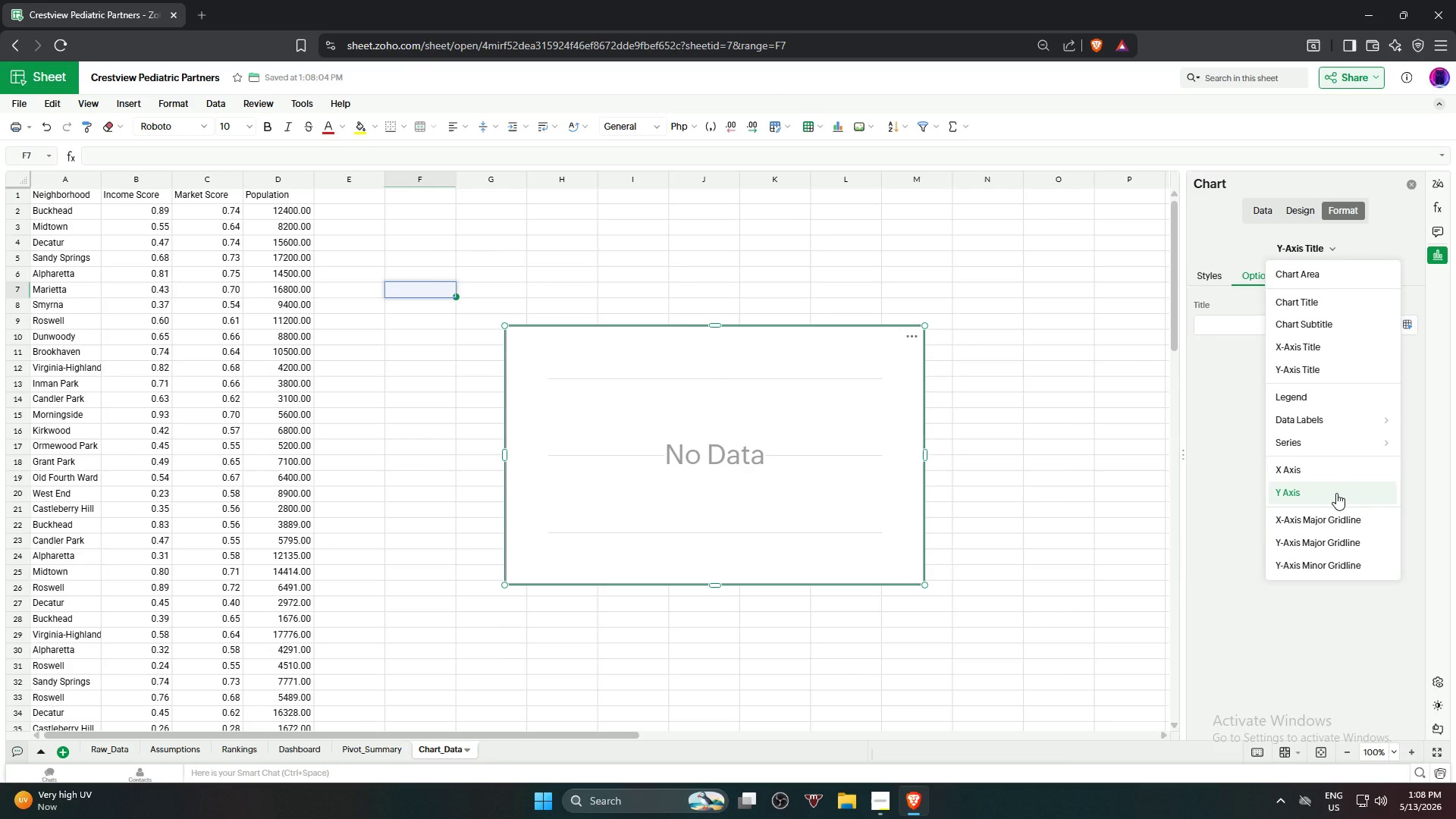 
left_click([1336, 493])
 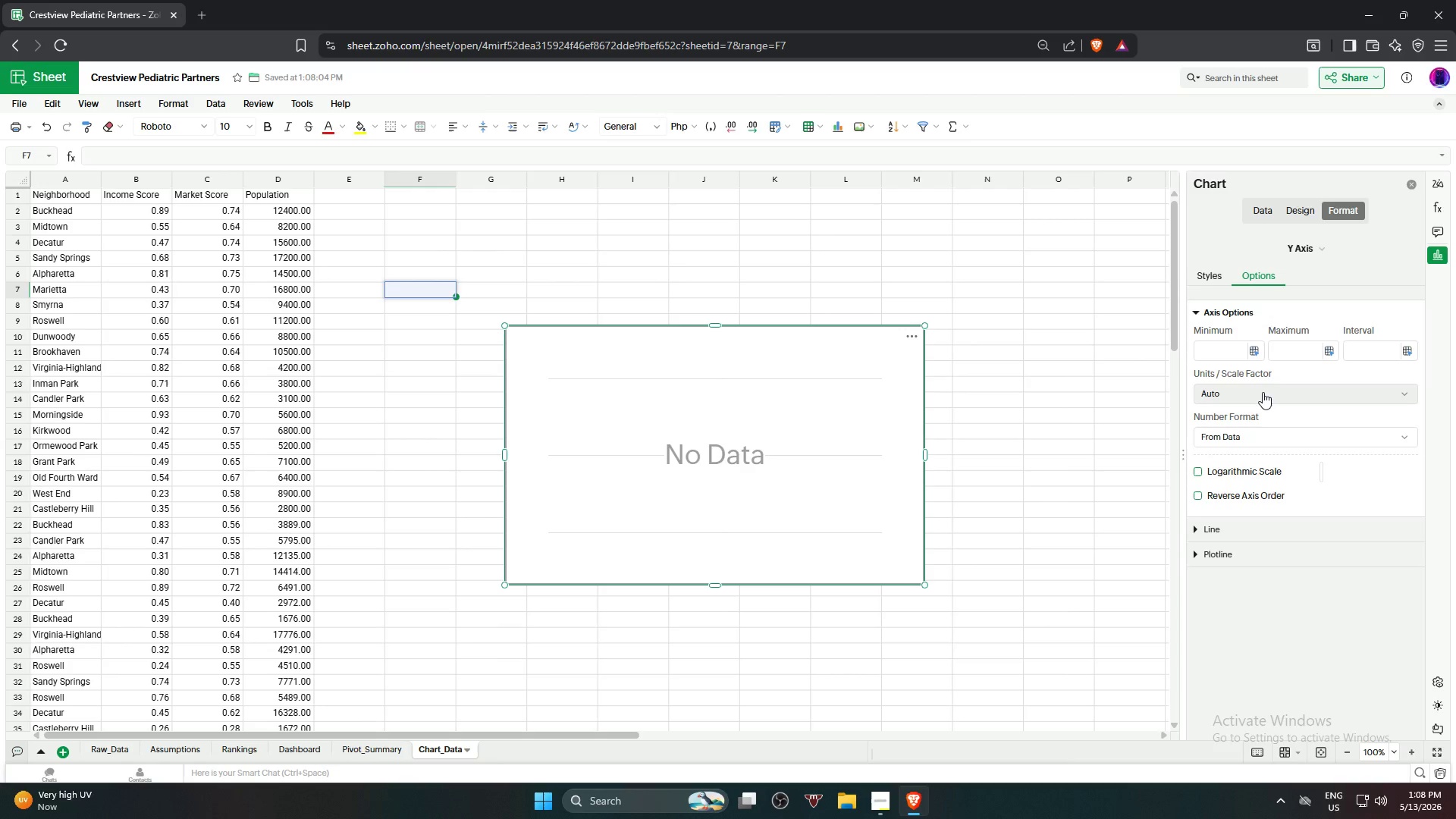 
wait(5.64)
 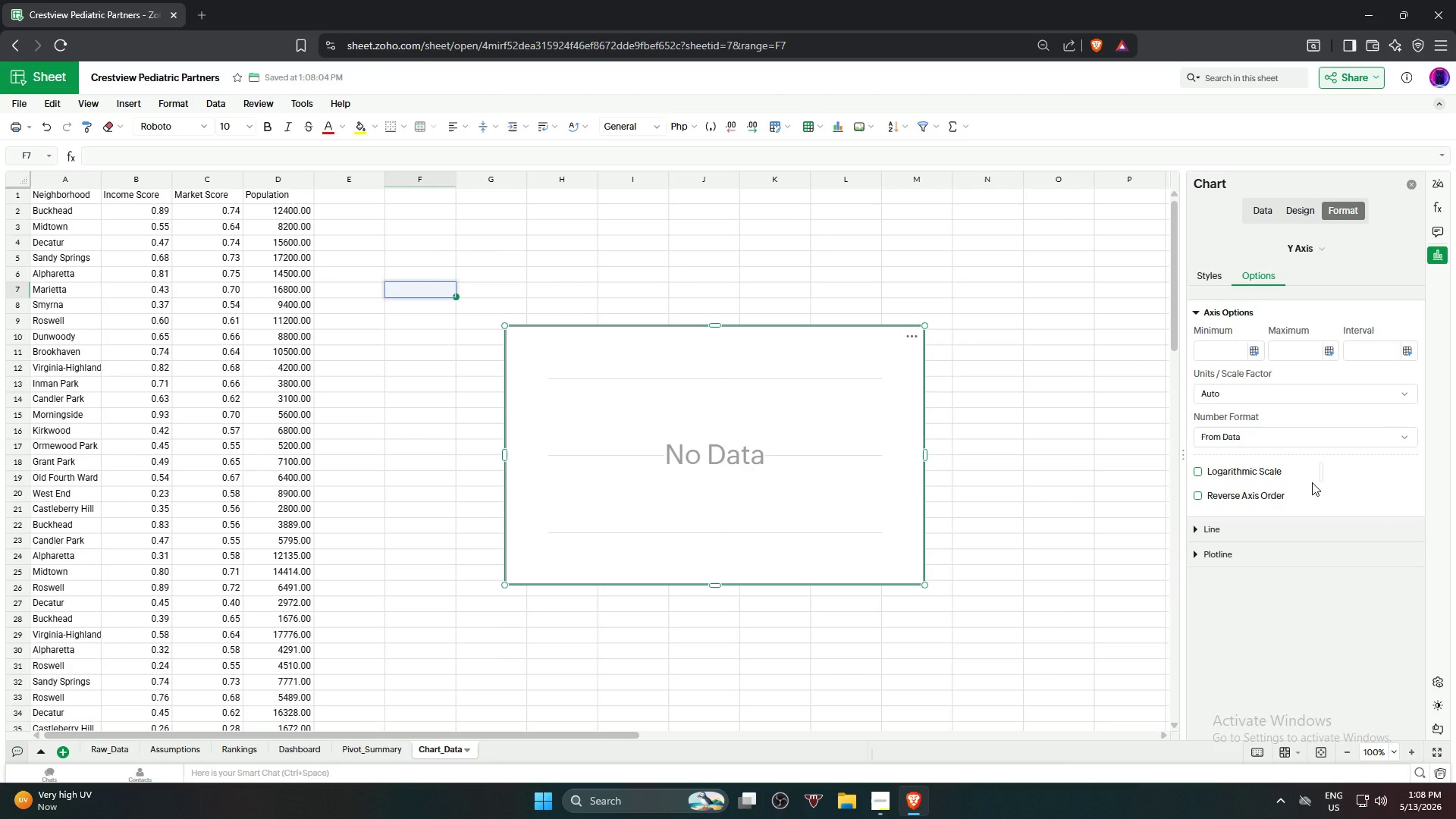 
left_click([1281, 437])
 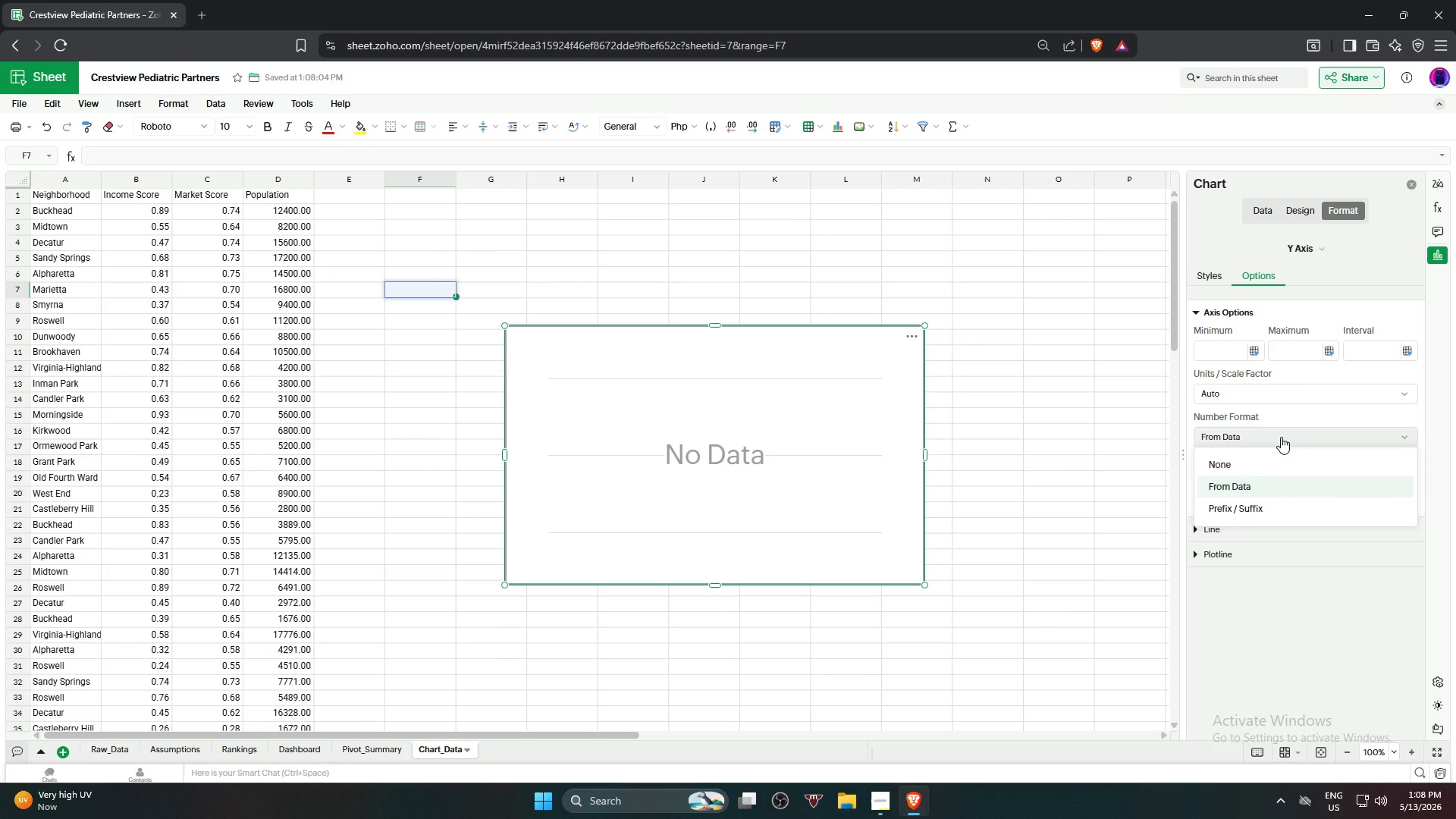 
left_click([1281, 437])
 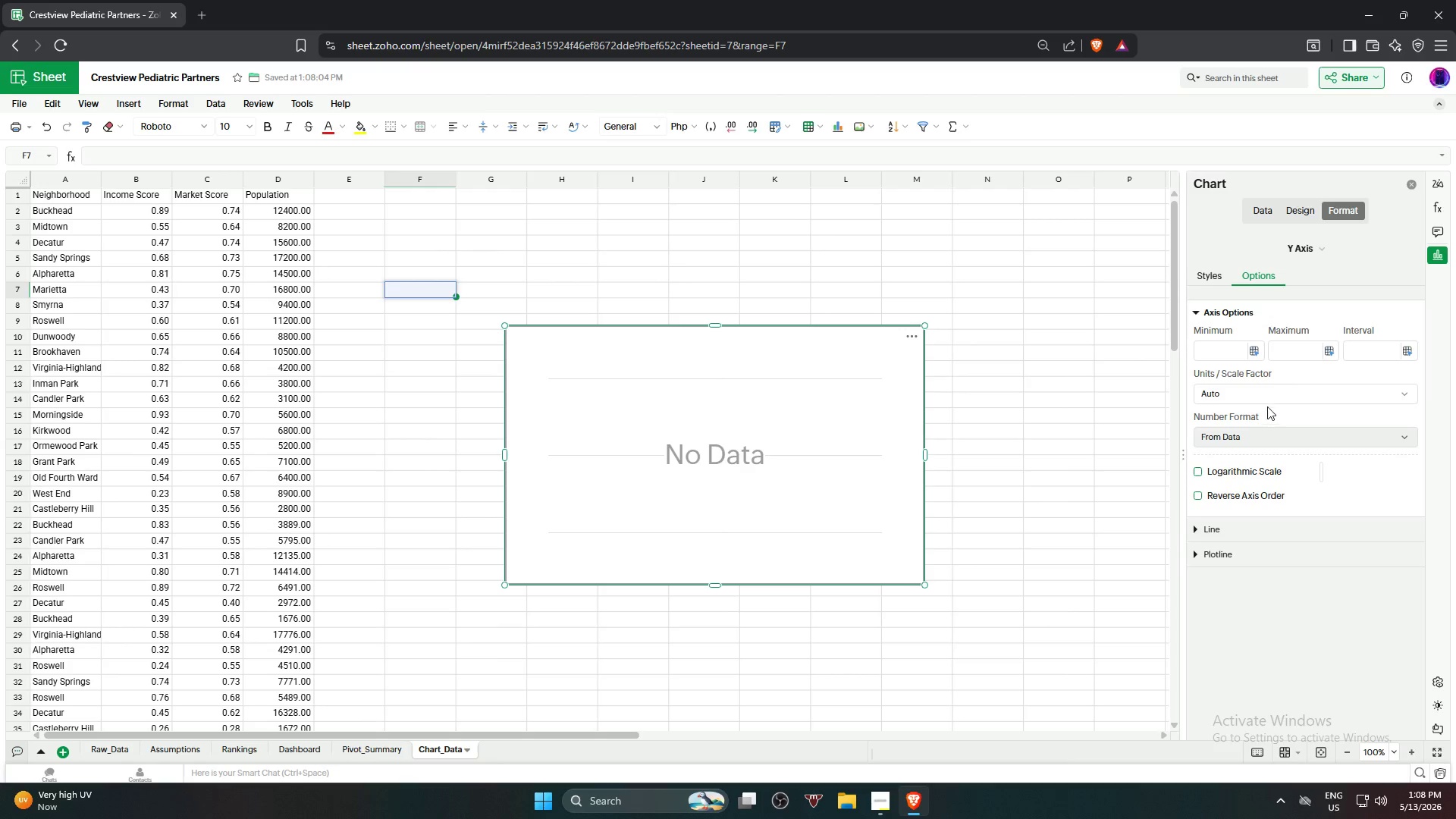 
left_click([1276, 394])
 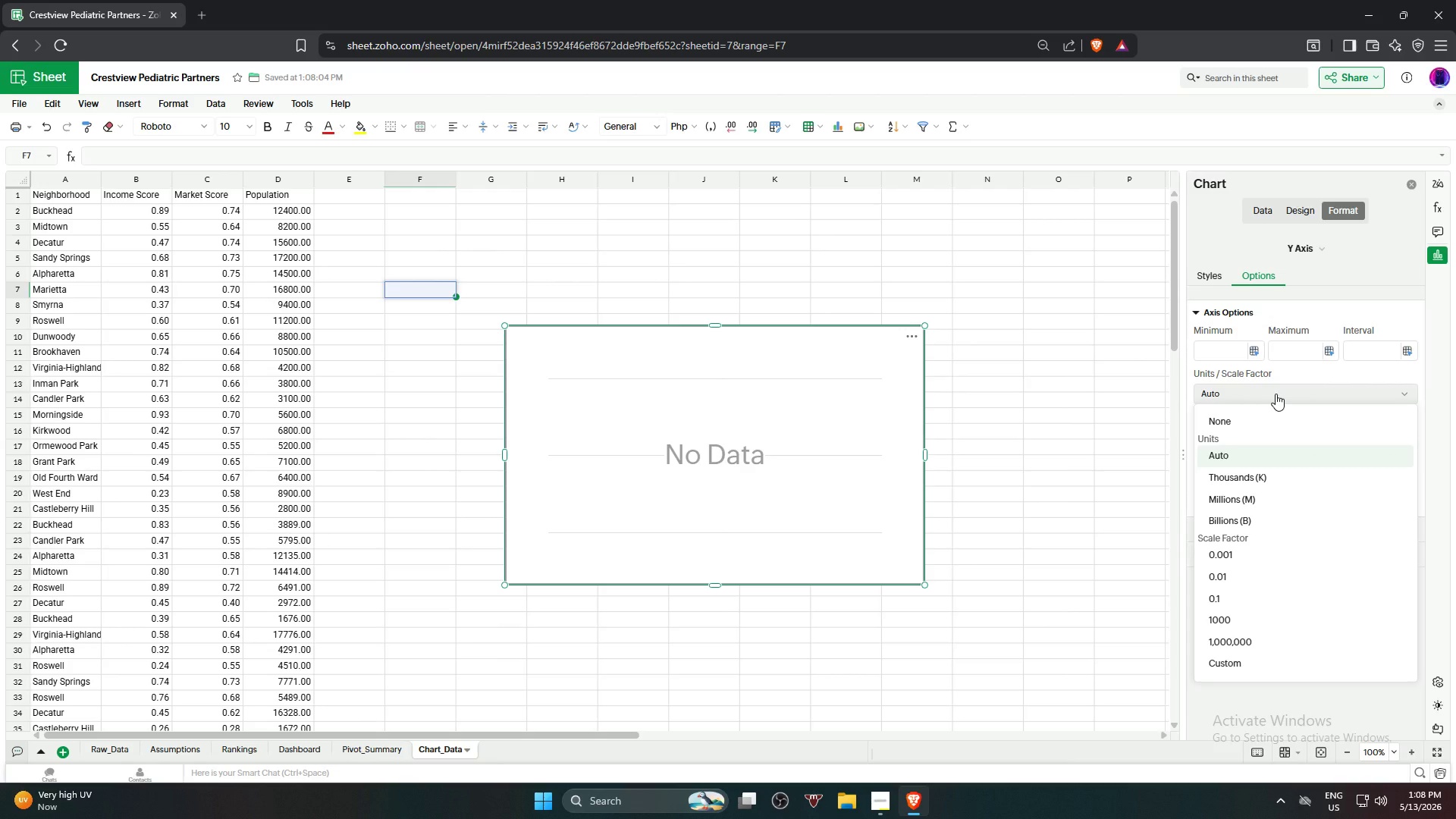 
left_click([1276, 394])
 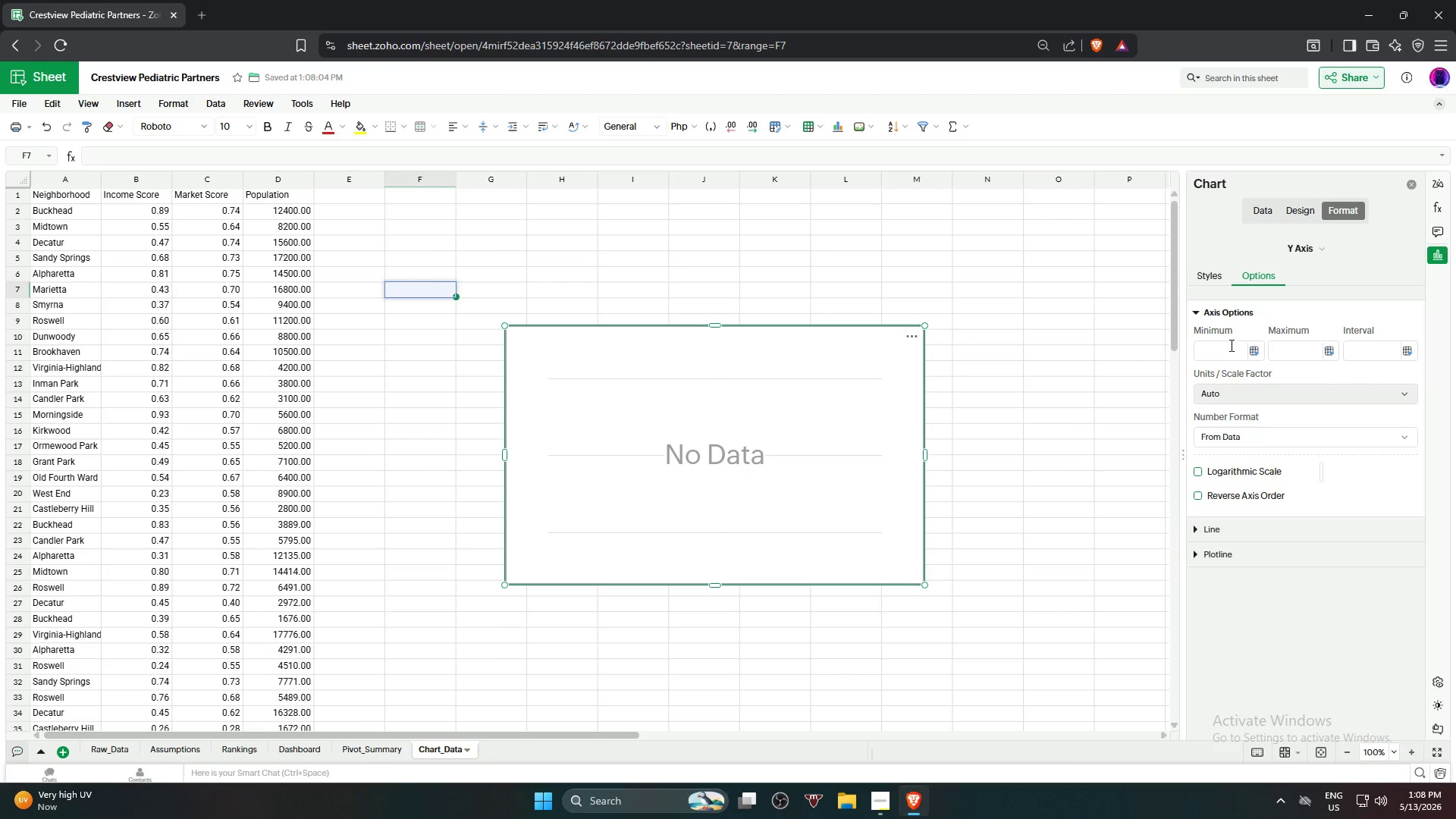 
left_click([1228, 310])
 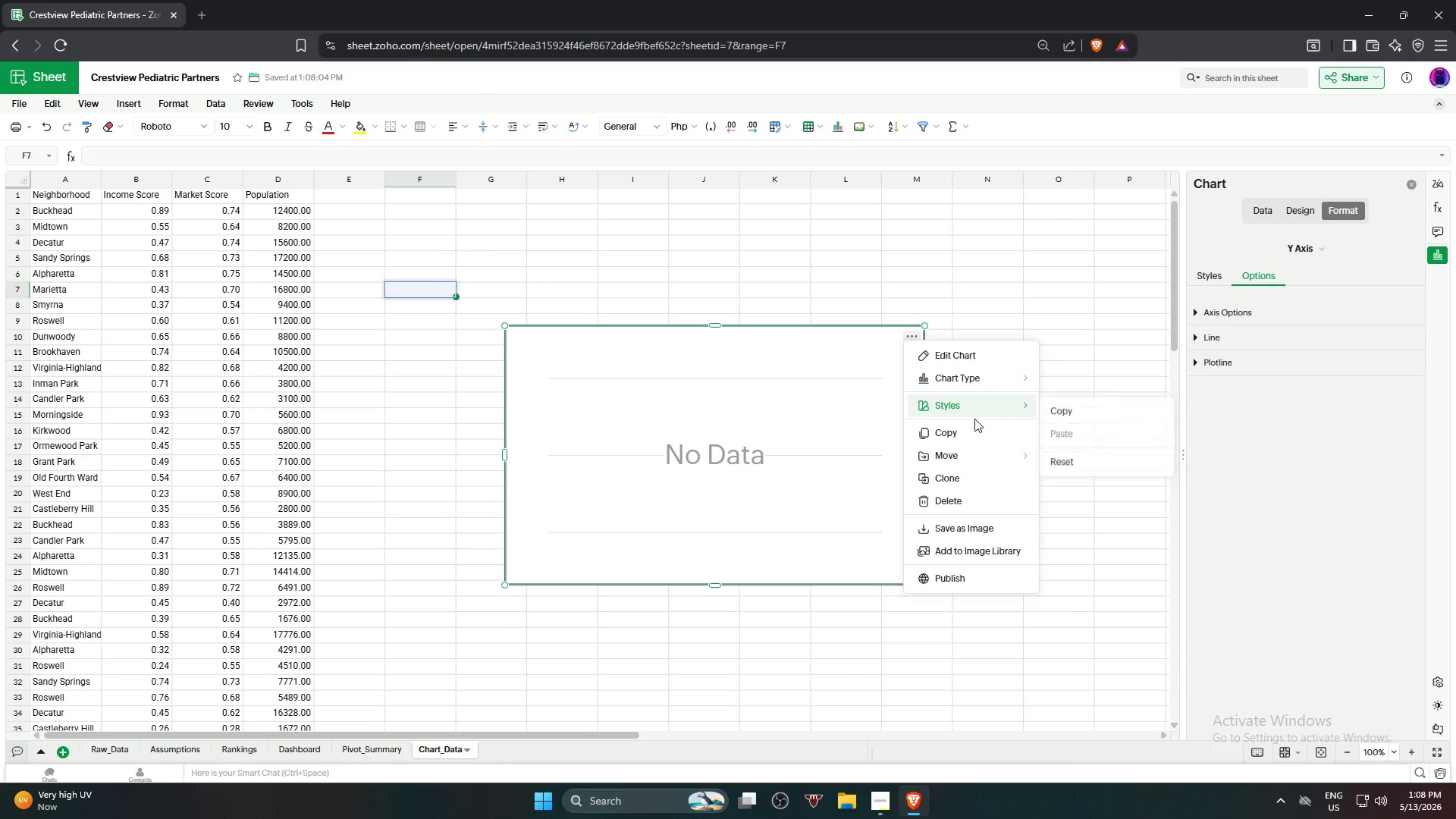 
left_click([979, 502])
 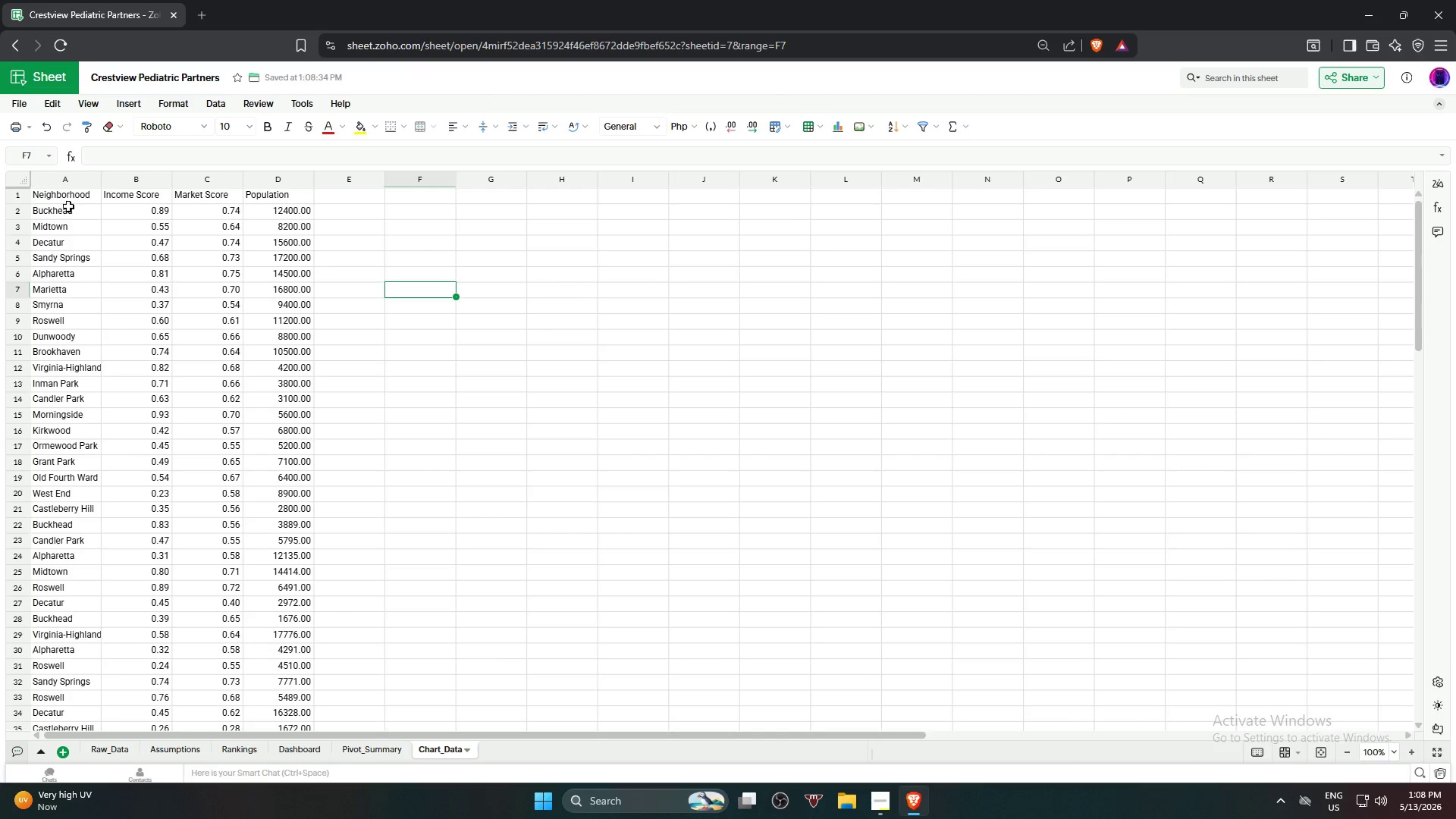 
left_click([58, 198])
 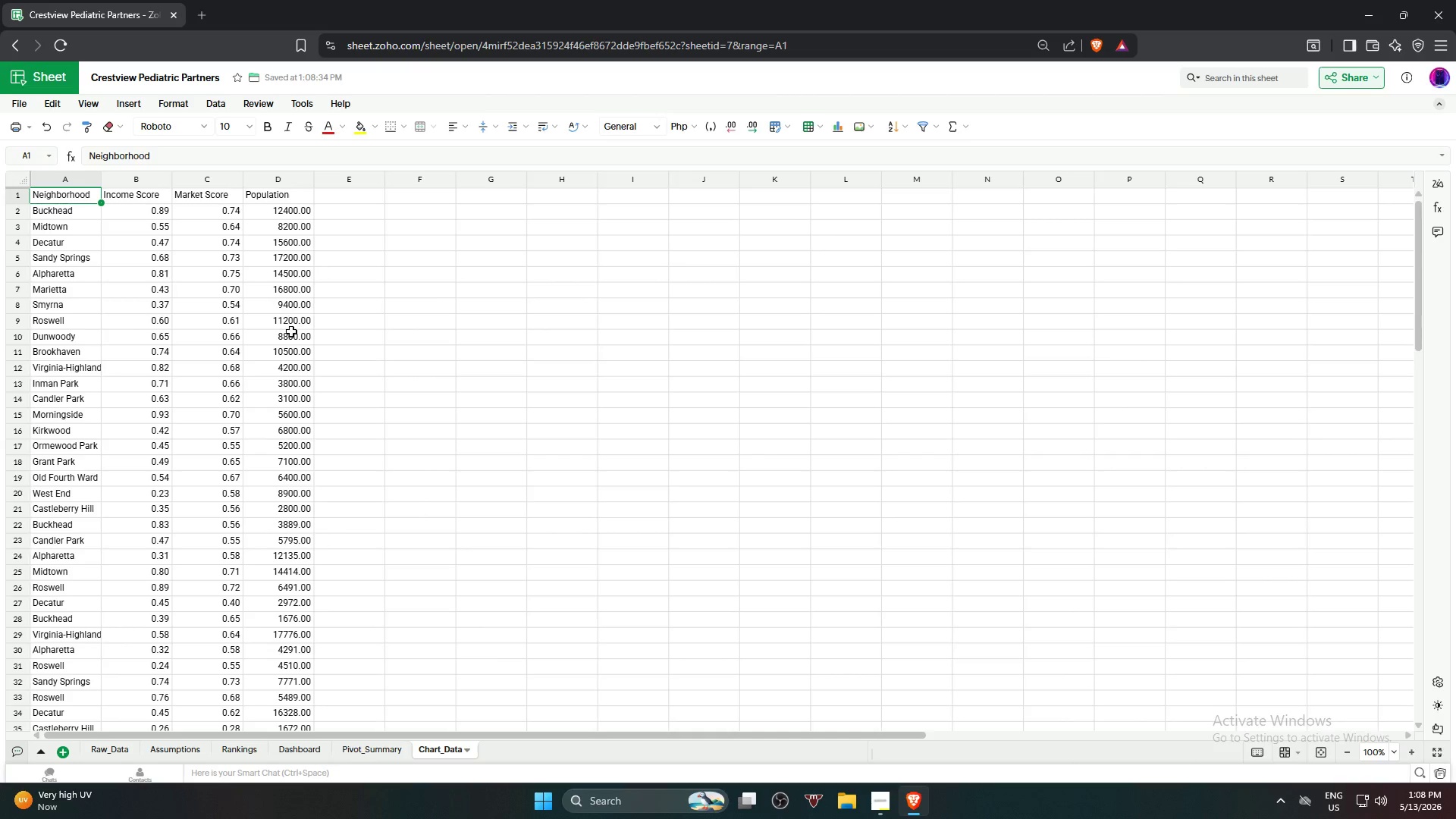 
scroll: coordinate [260, 453], scroll_direction: down, amount: 16.0
 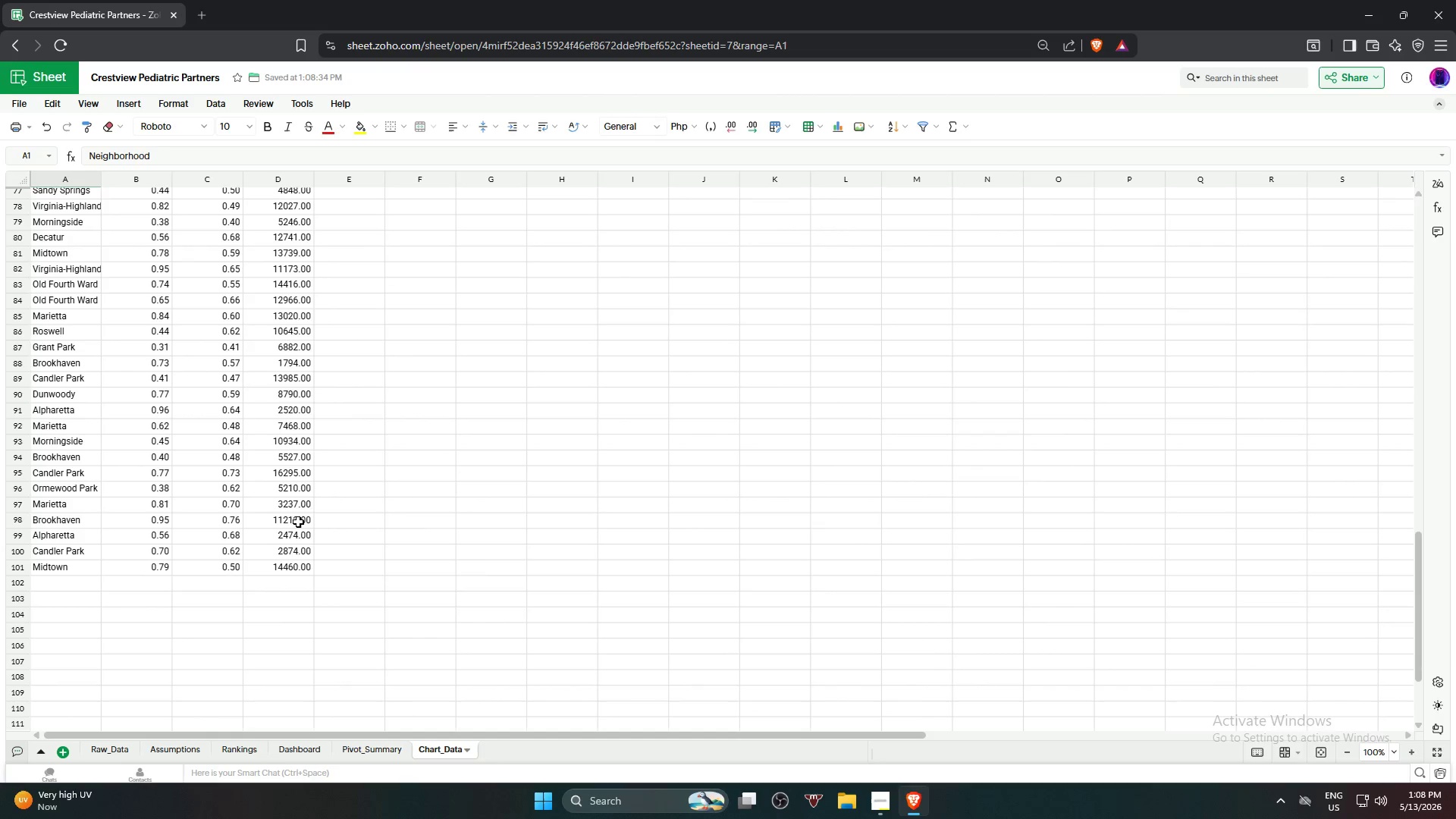 
hold_key(key=ShiftLeft, duration=0.73)
left_click([285, 567])
 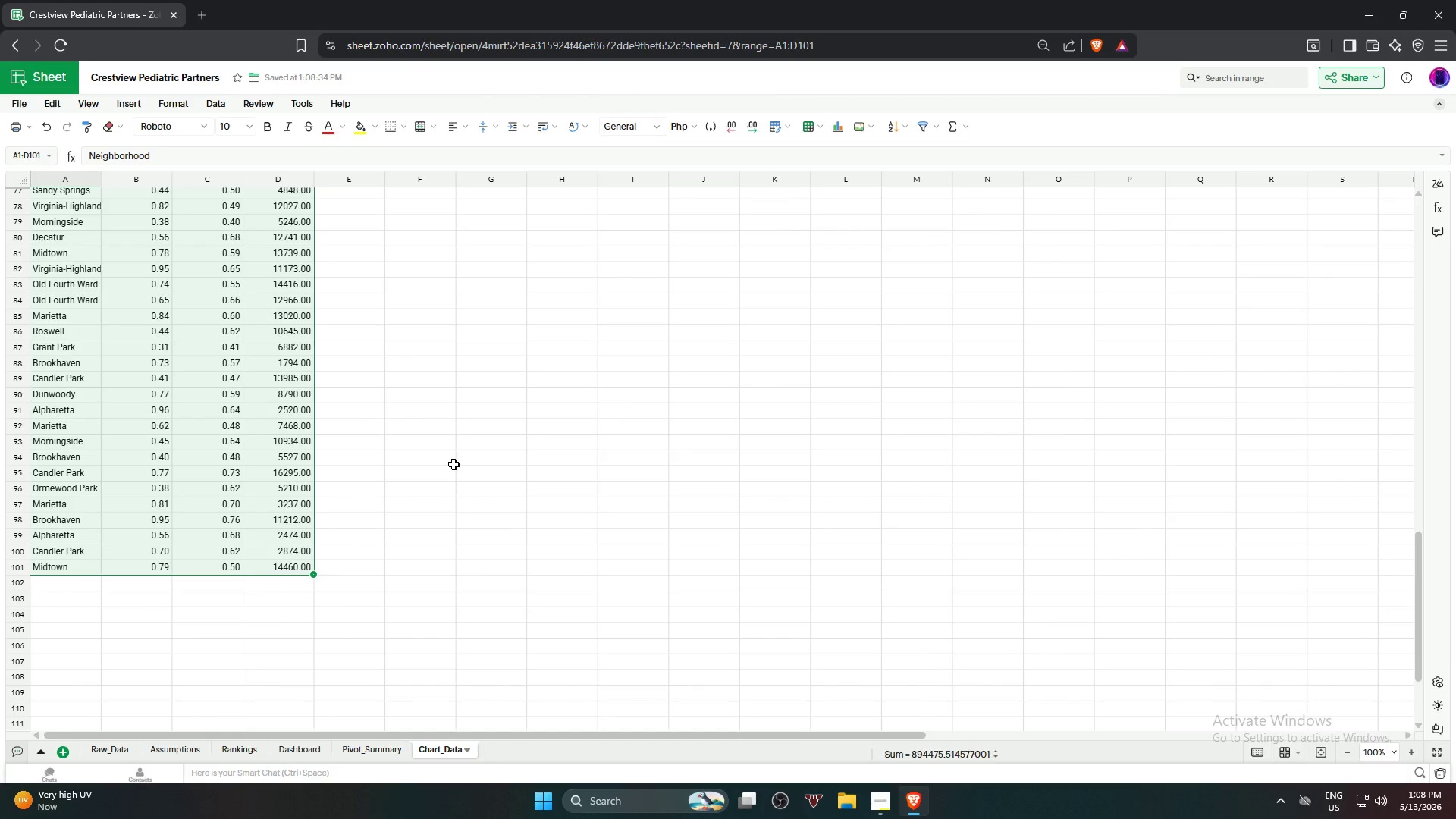 
scroll: coordinate [488, 413], scroll_direction: up, amount: 23.0
 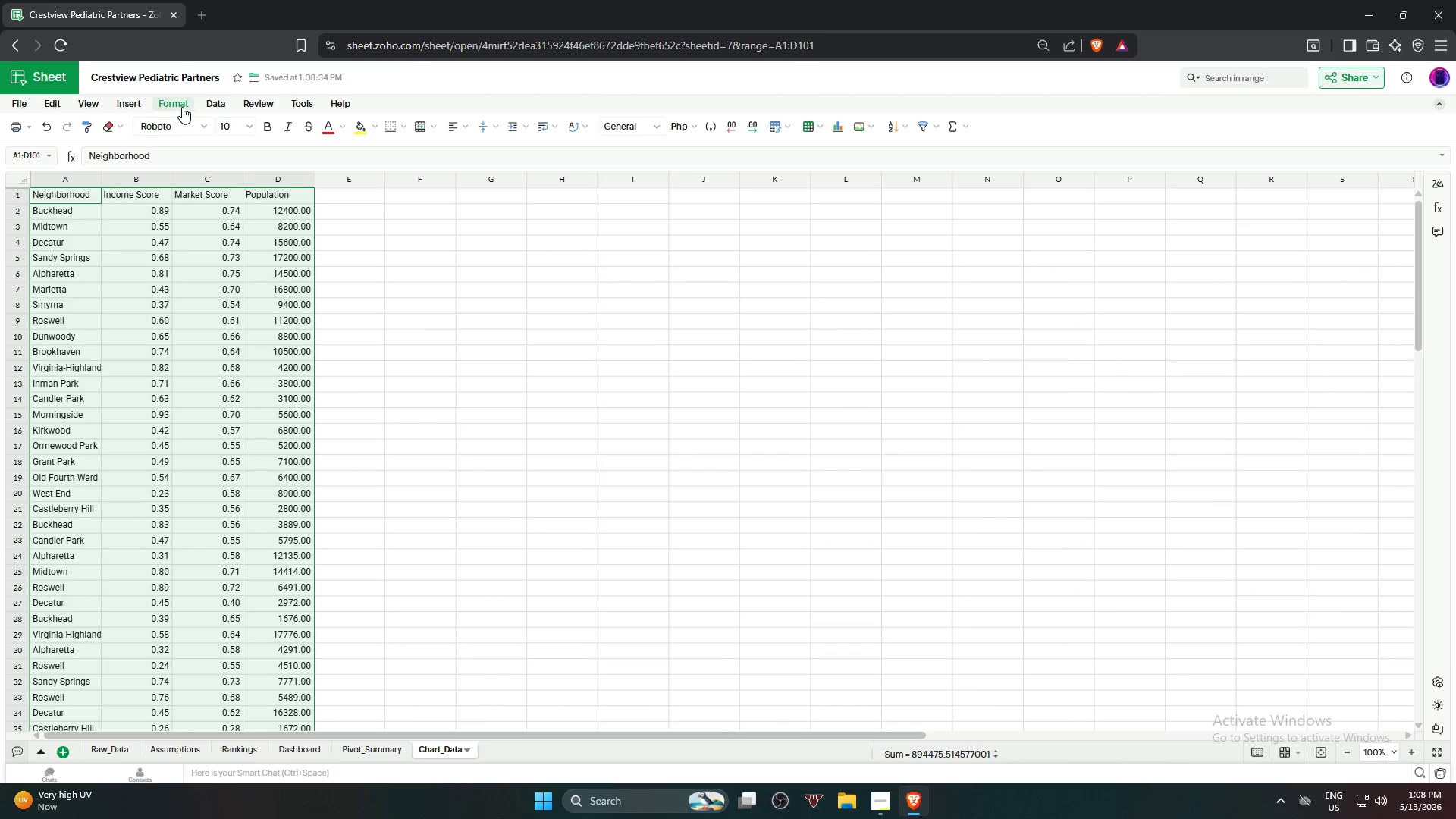 
left_click([129, 104])
 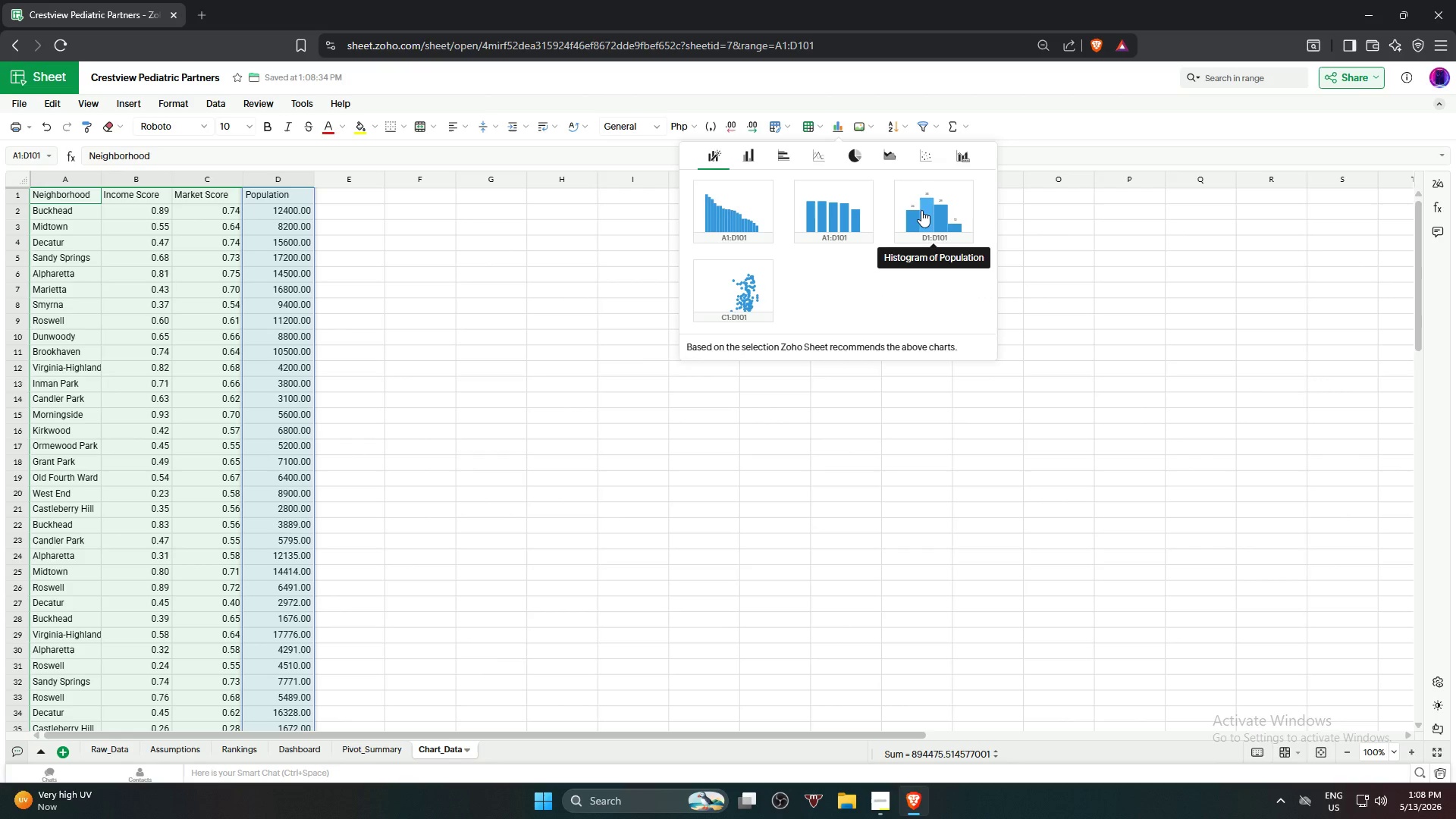 
wait(11.26)
 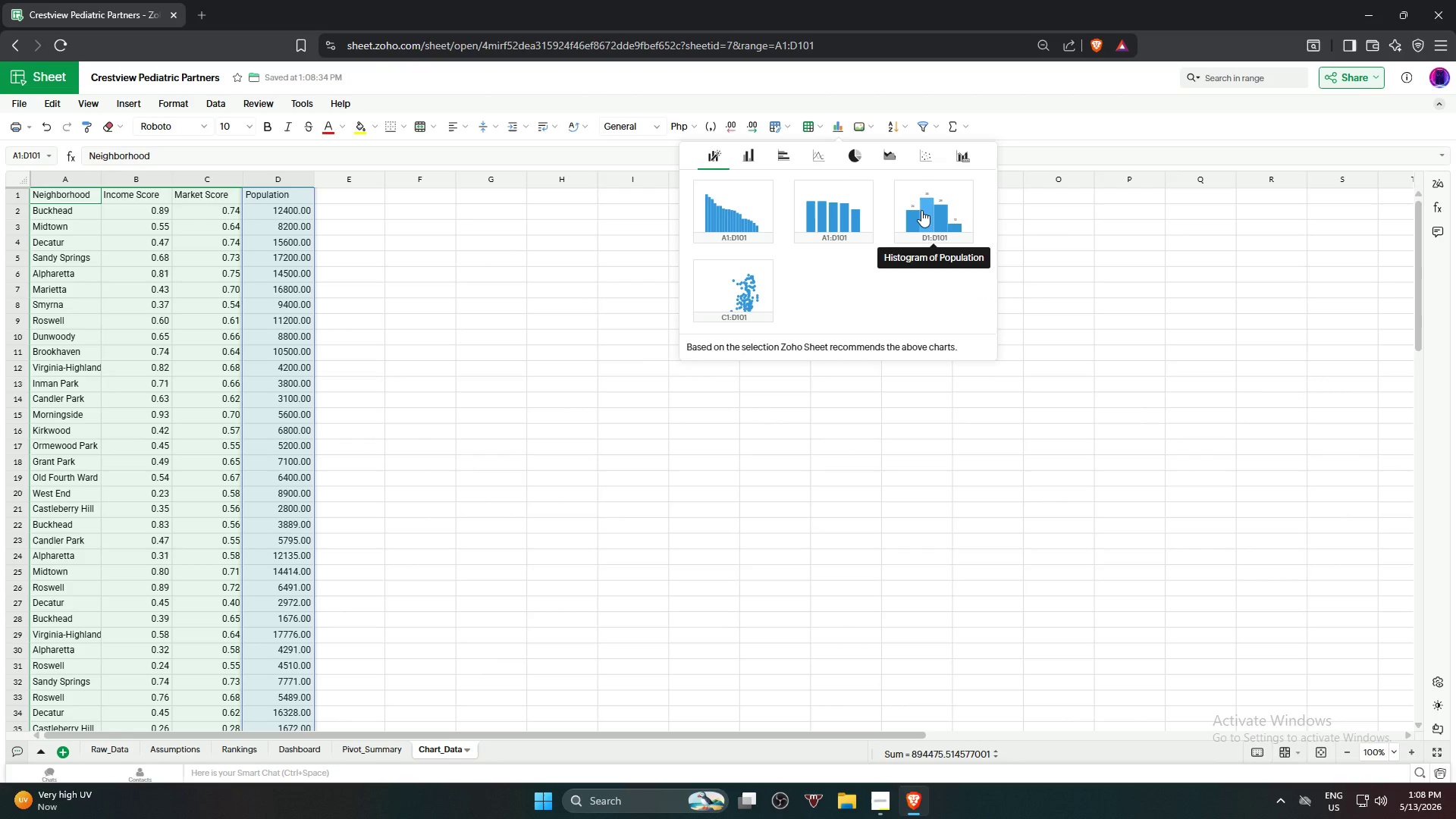 
mouse_move([918, 168])
 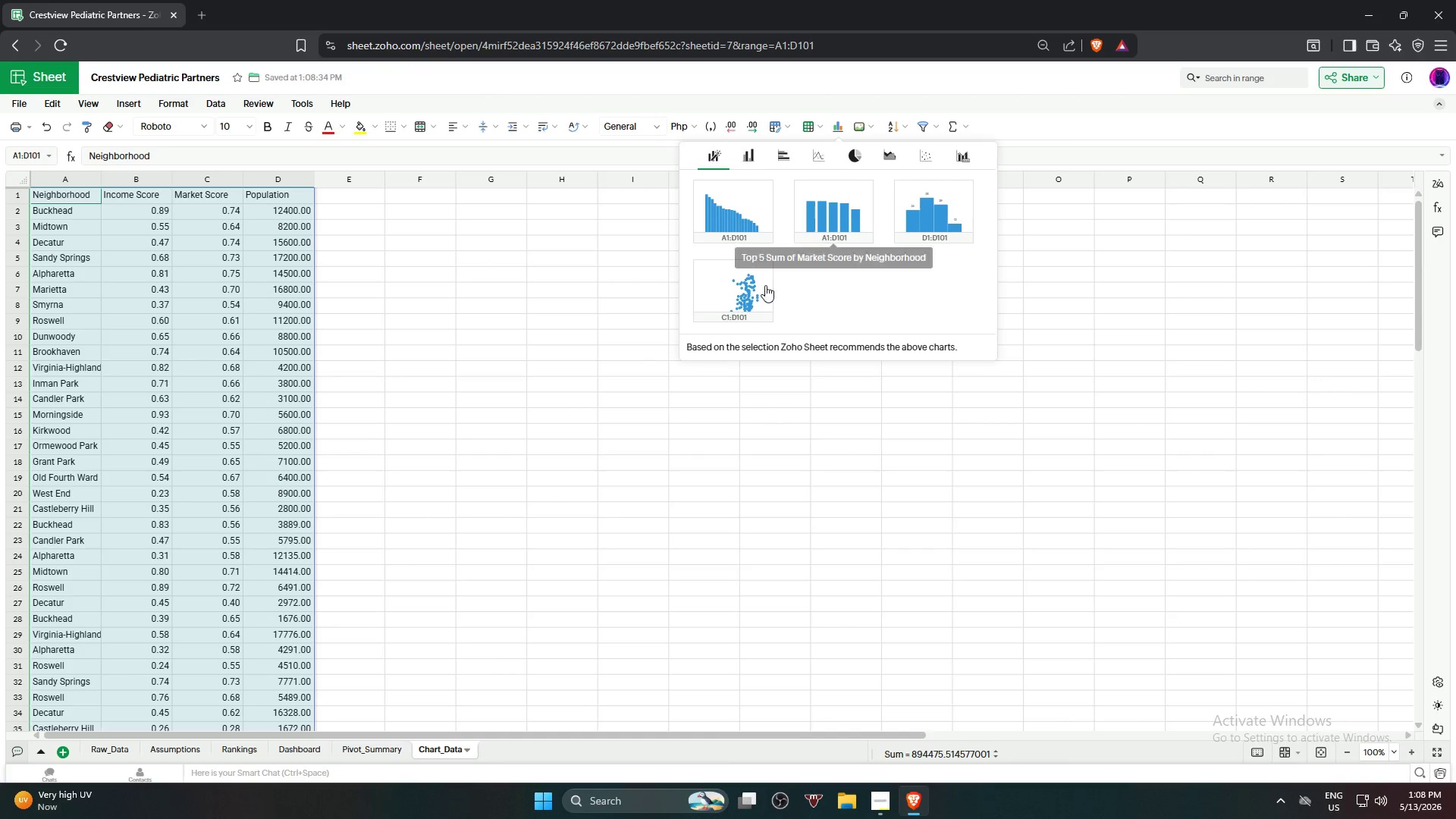 
mouse_move([770, 274])
 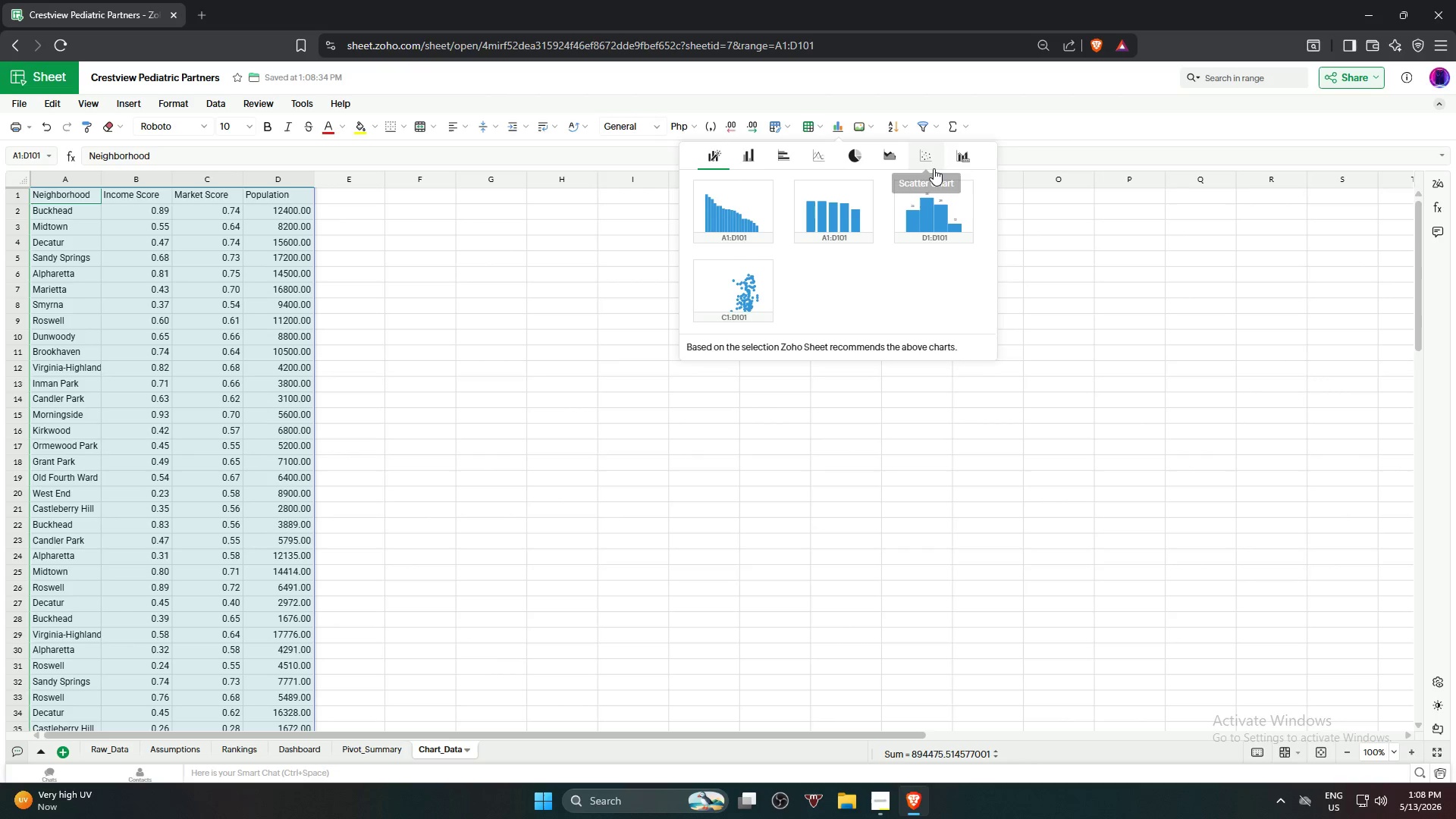 
left_click([930, 165])
 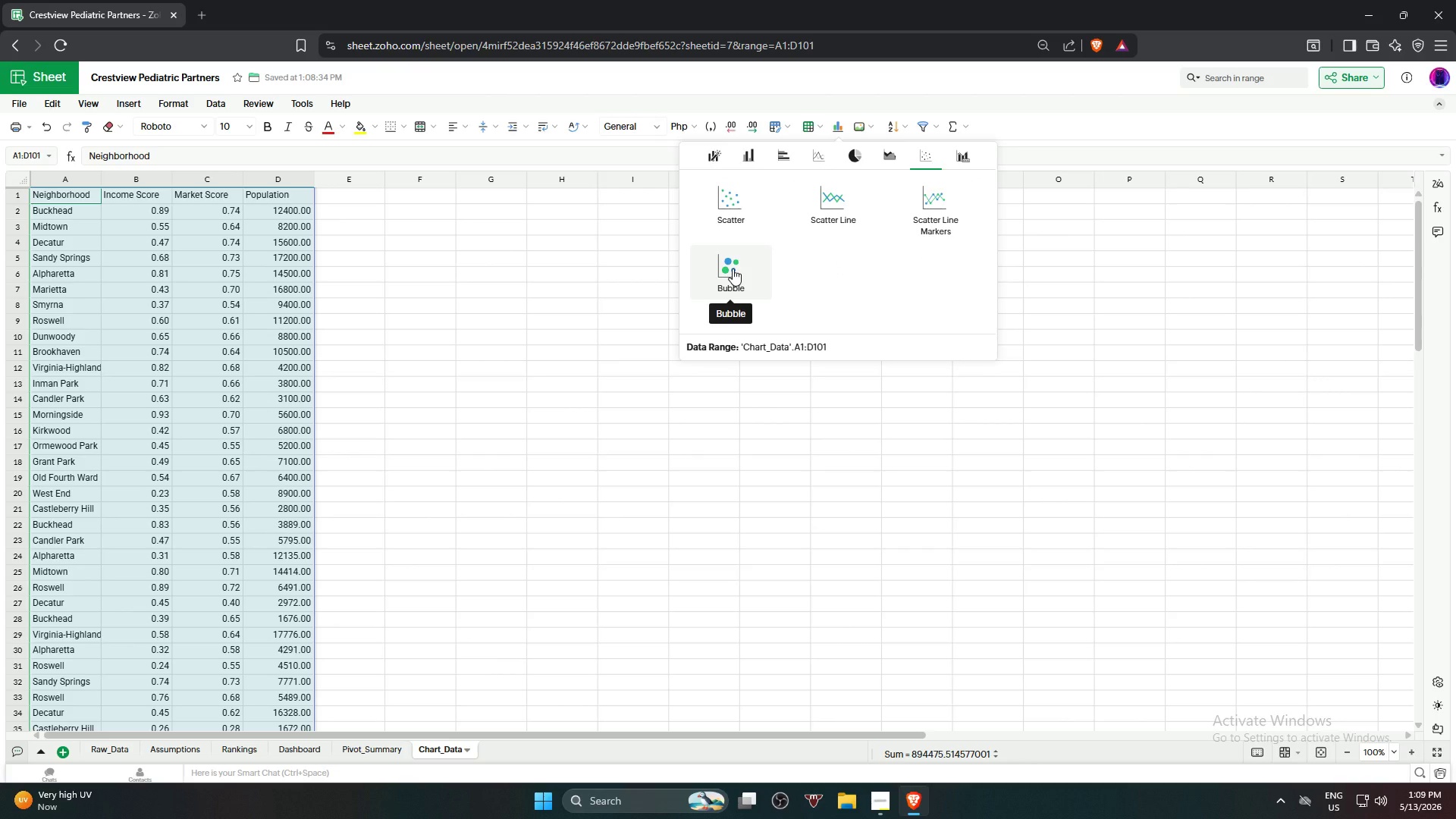 
wait(7.14)
 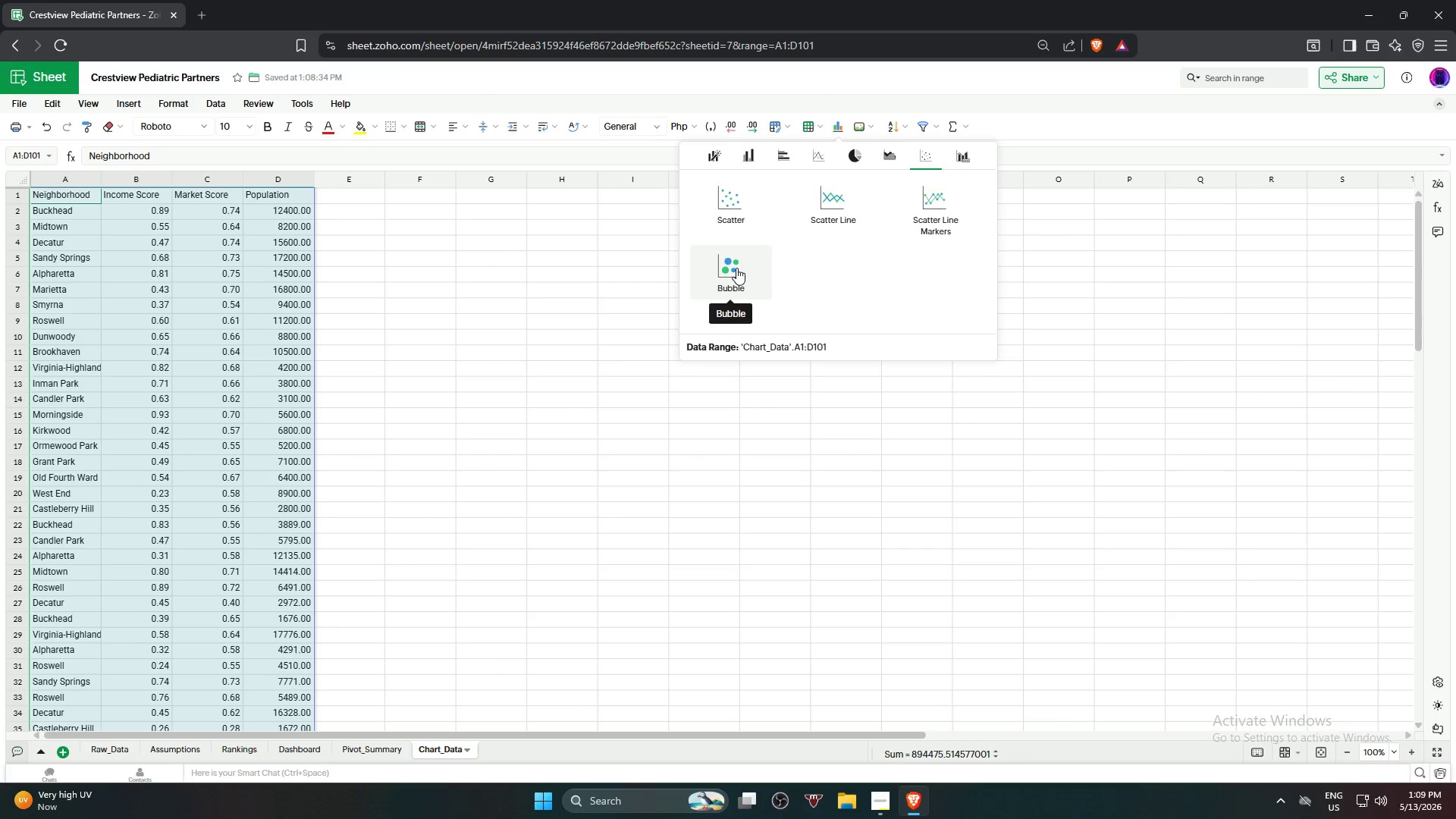 
left_click([733, 268])
 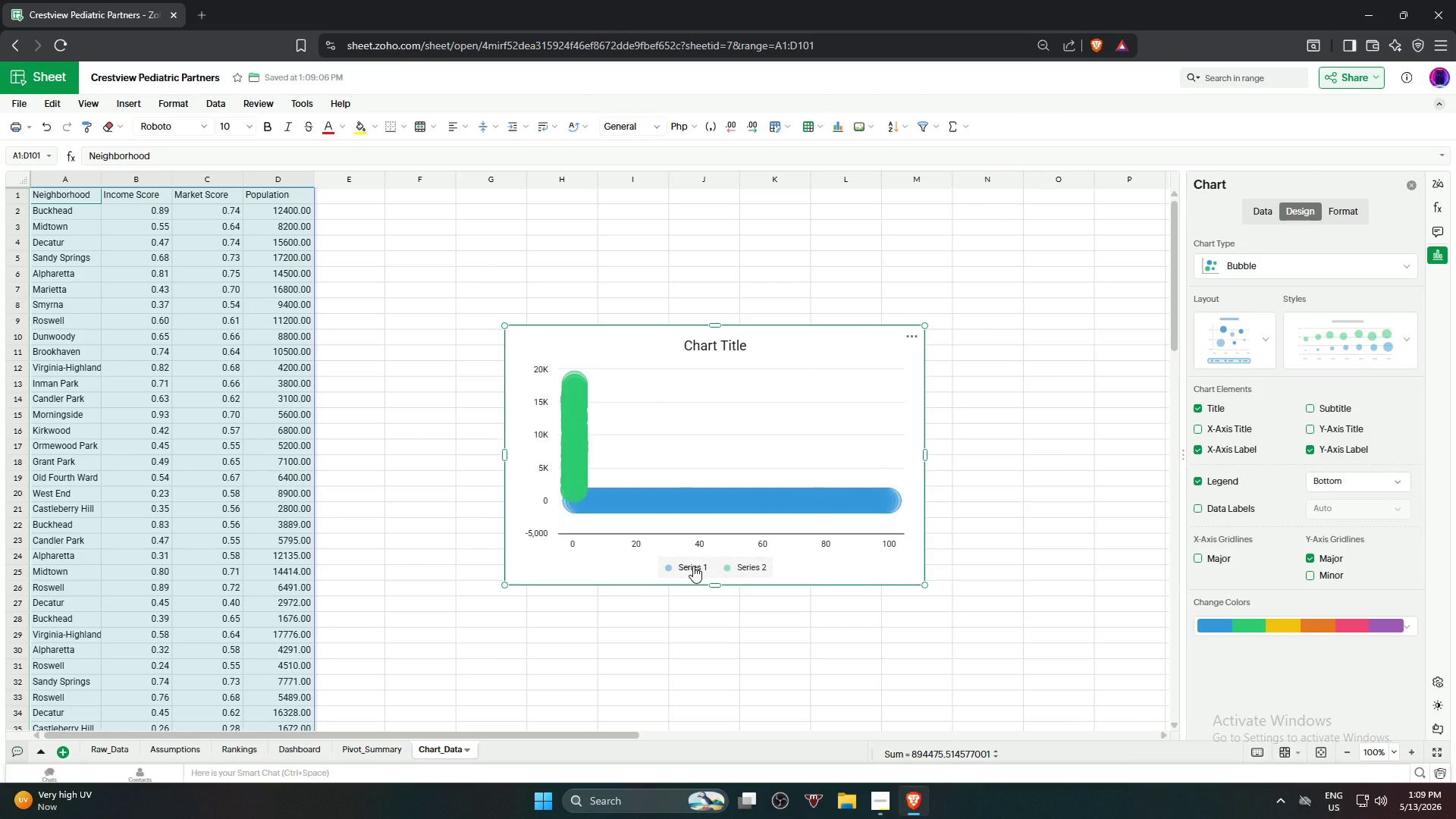 
wait(5.08)
 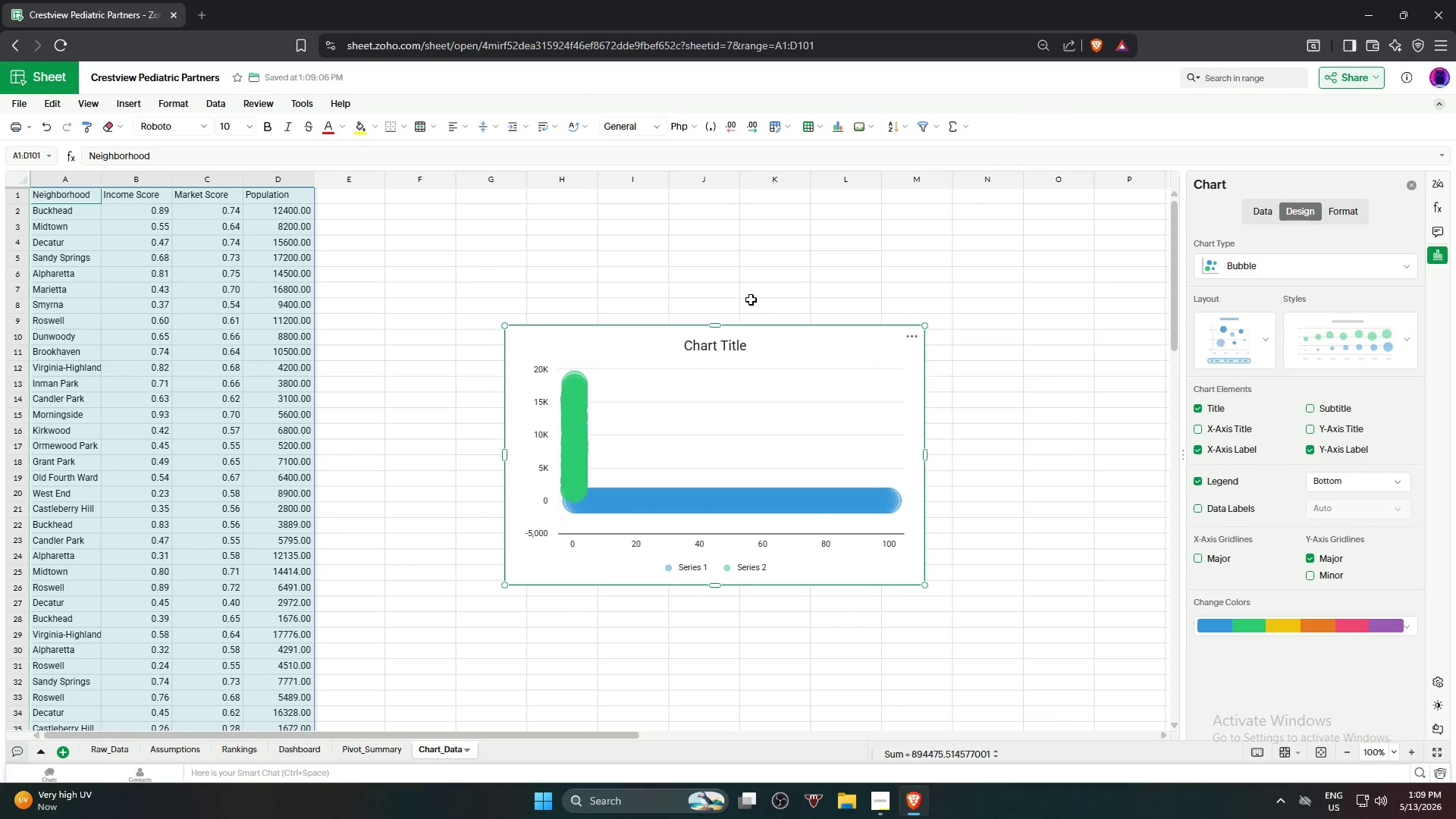 
left_click([693, 566])
 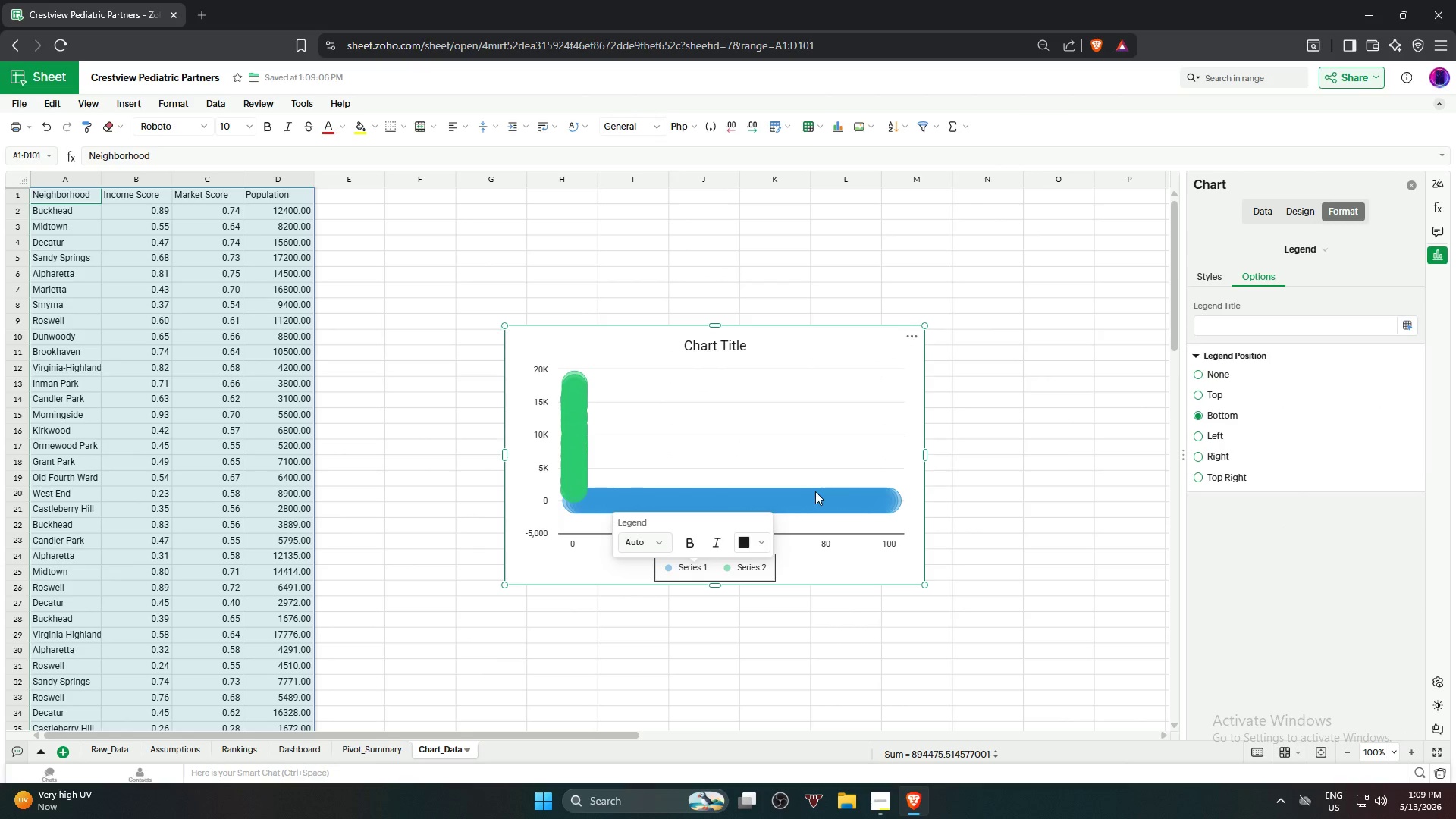 
left_click([824, 491])
 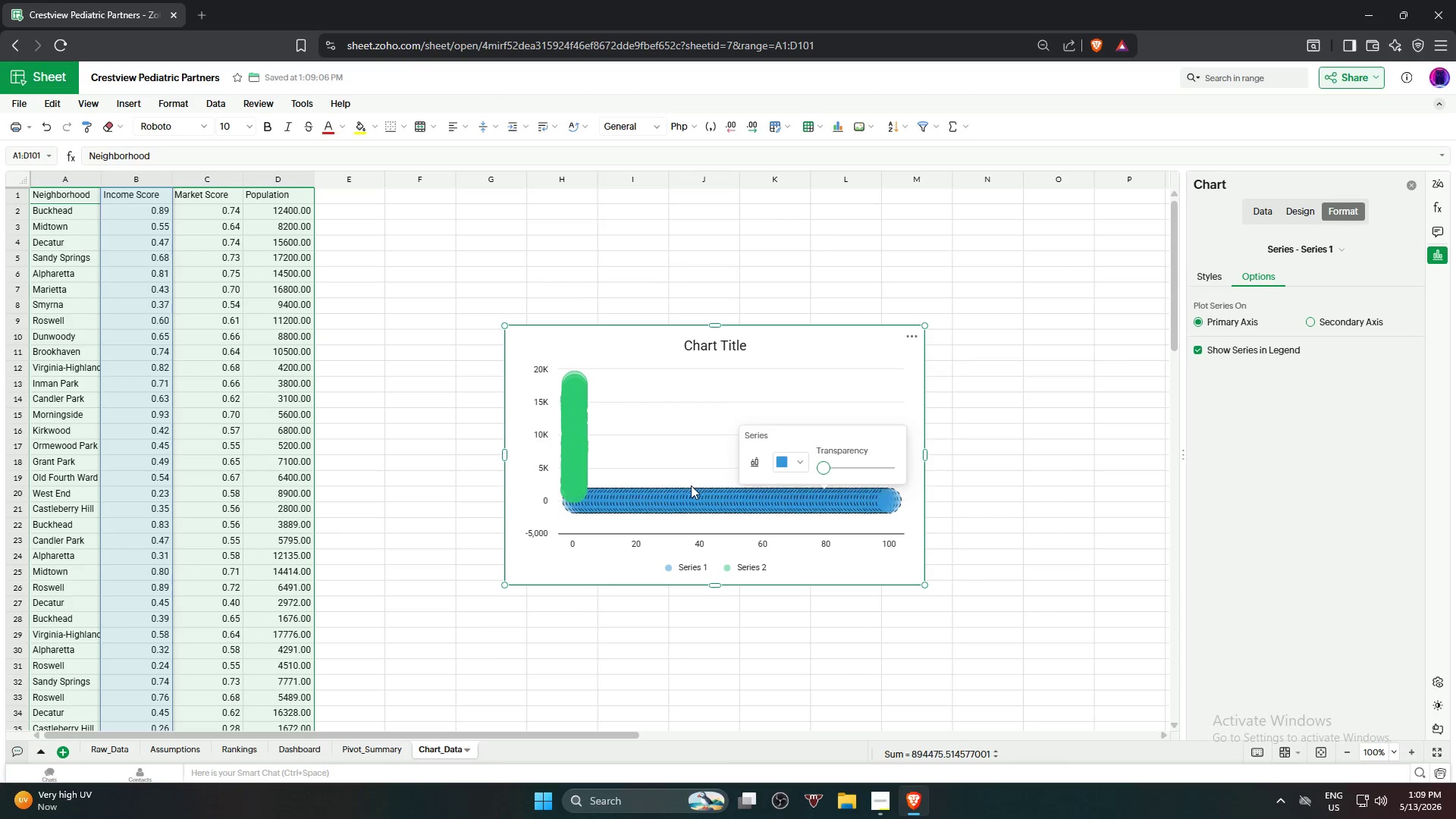 
left_click([678, 439])
 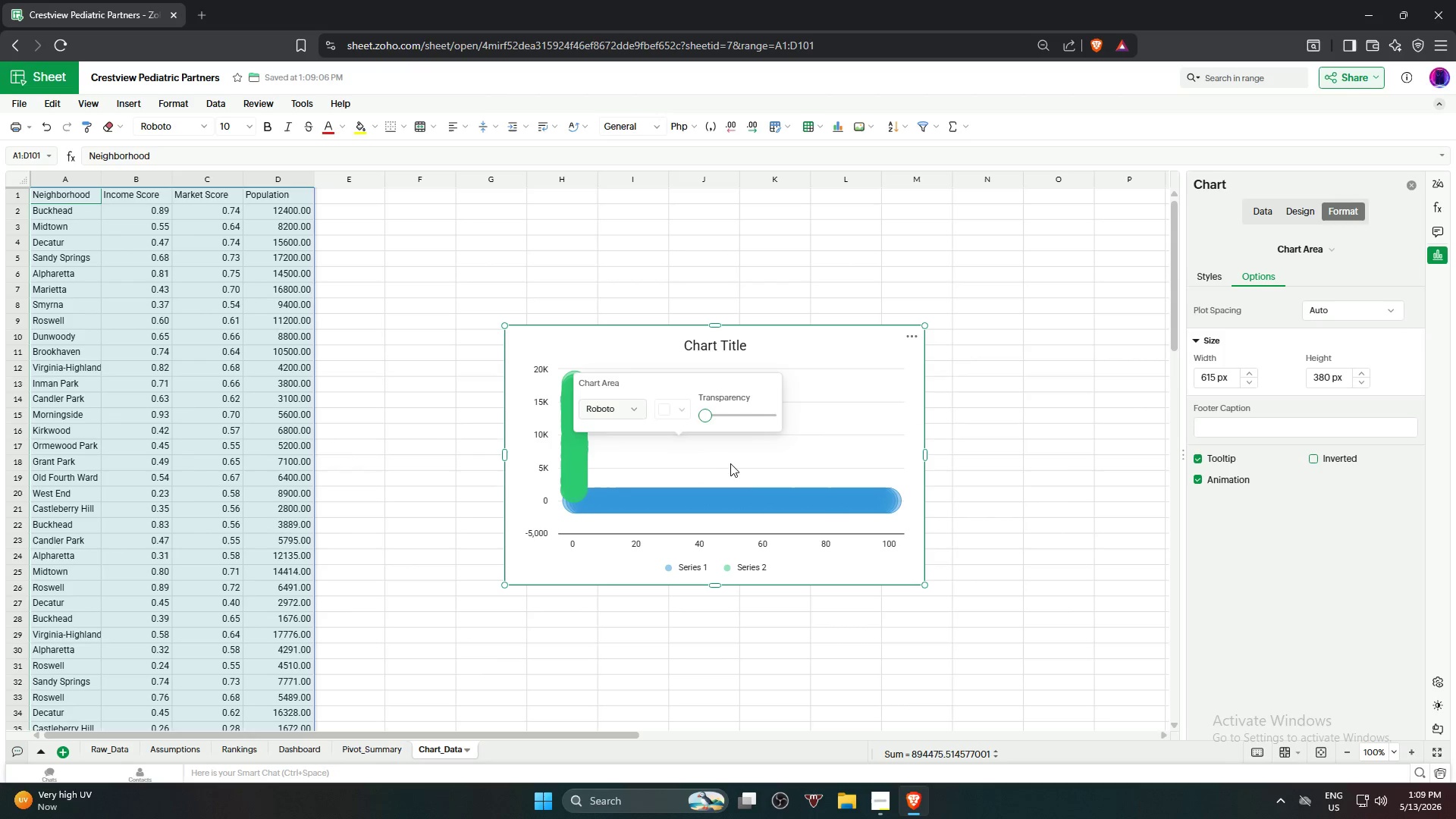 
left_click([739, 463])
 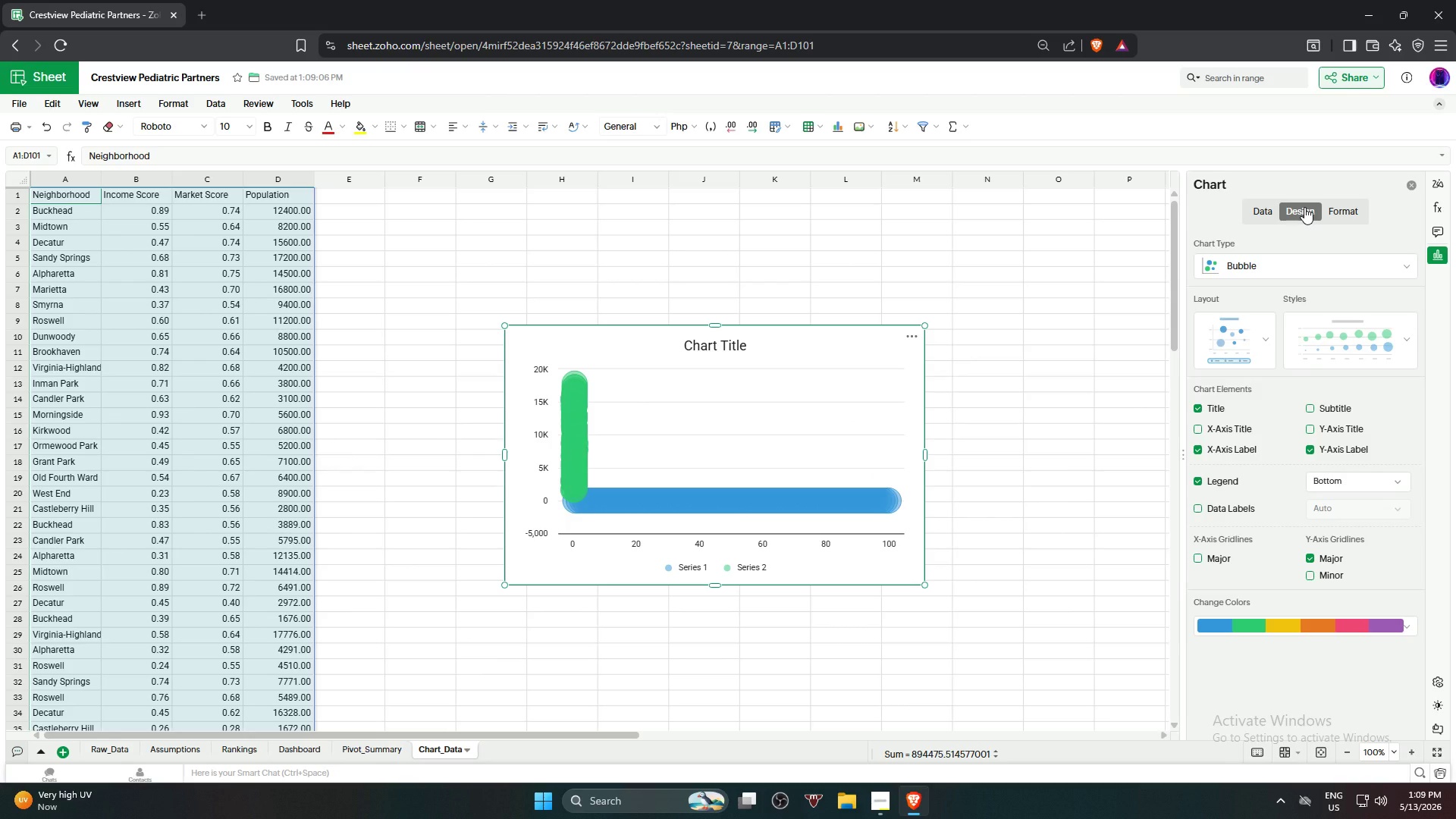 
wait(15.72)
 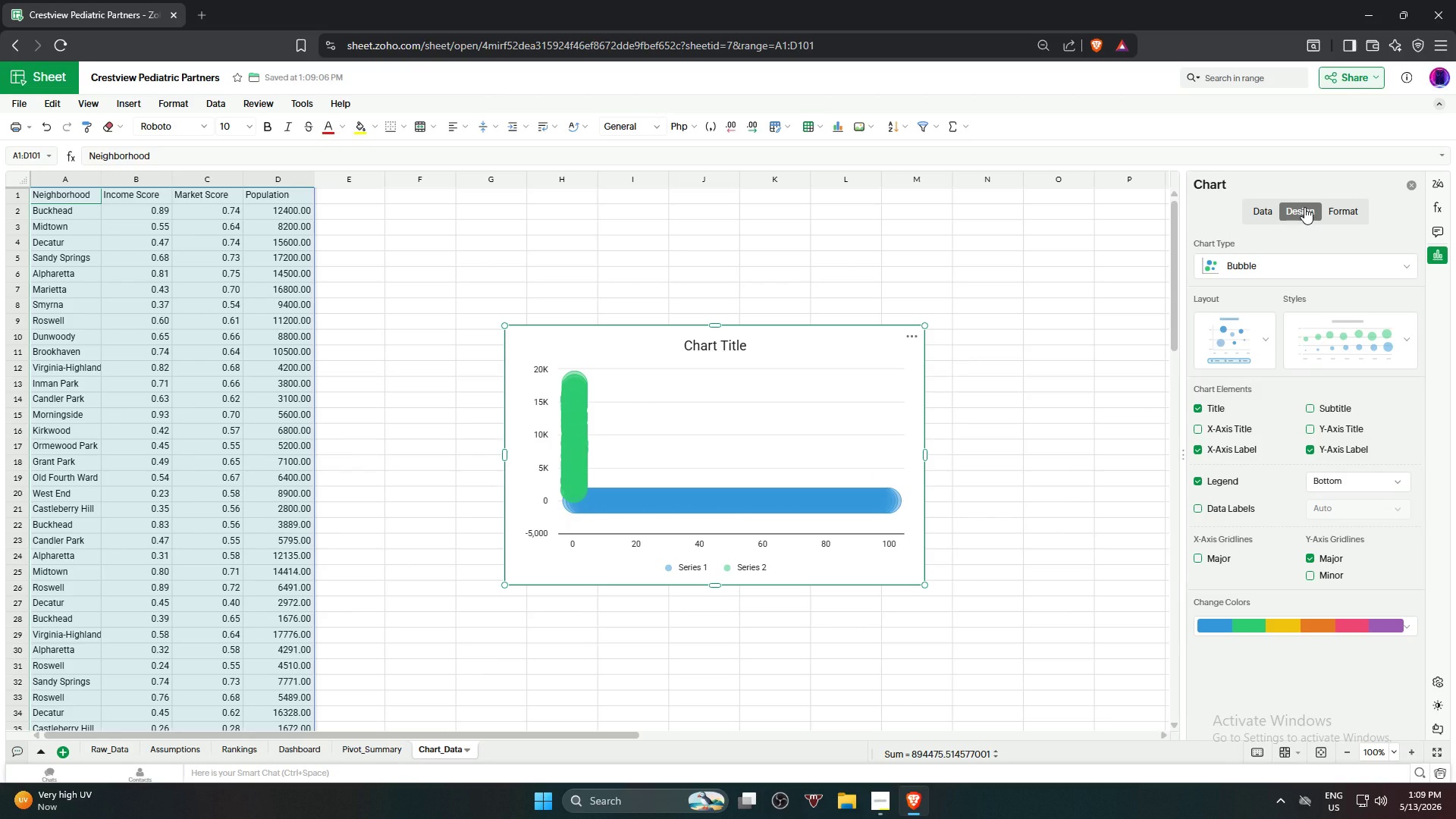 
double_click([1370, 488])
 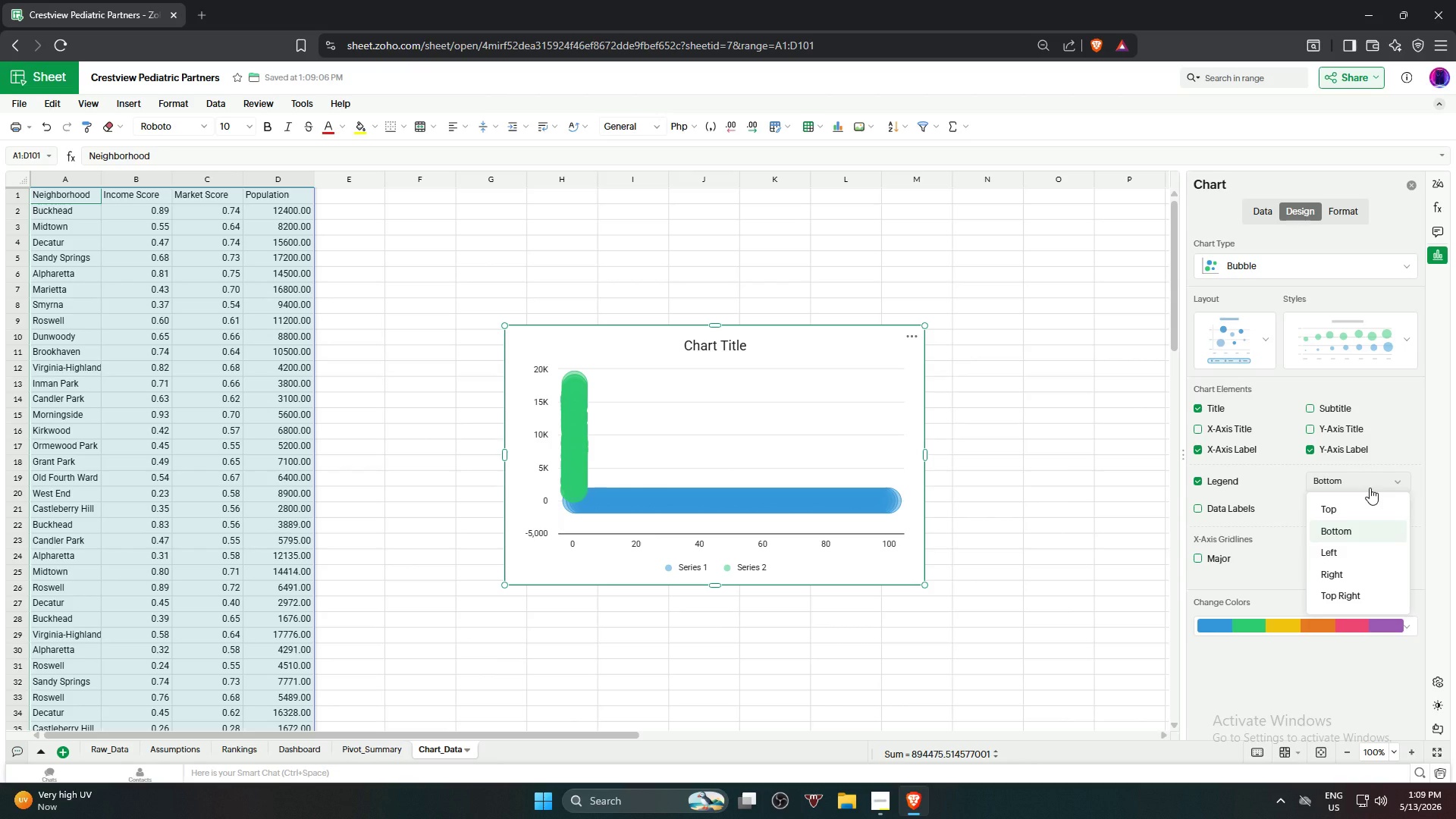 
left_click([1370, 488])
 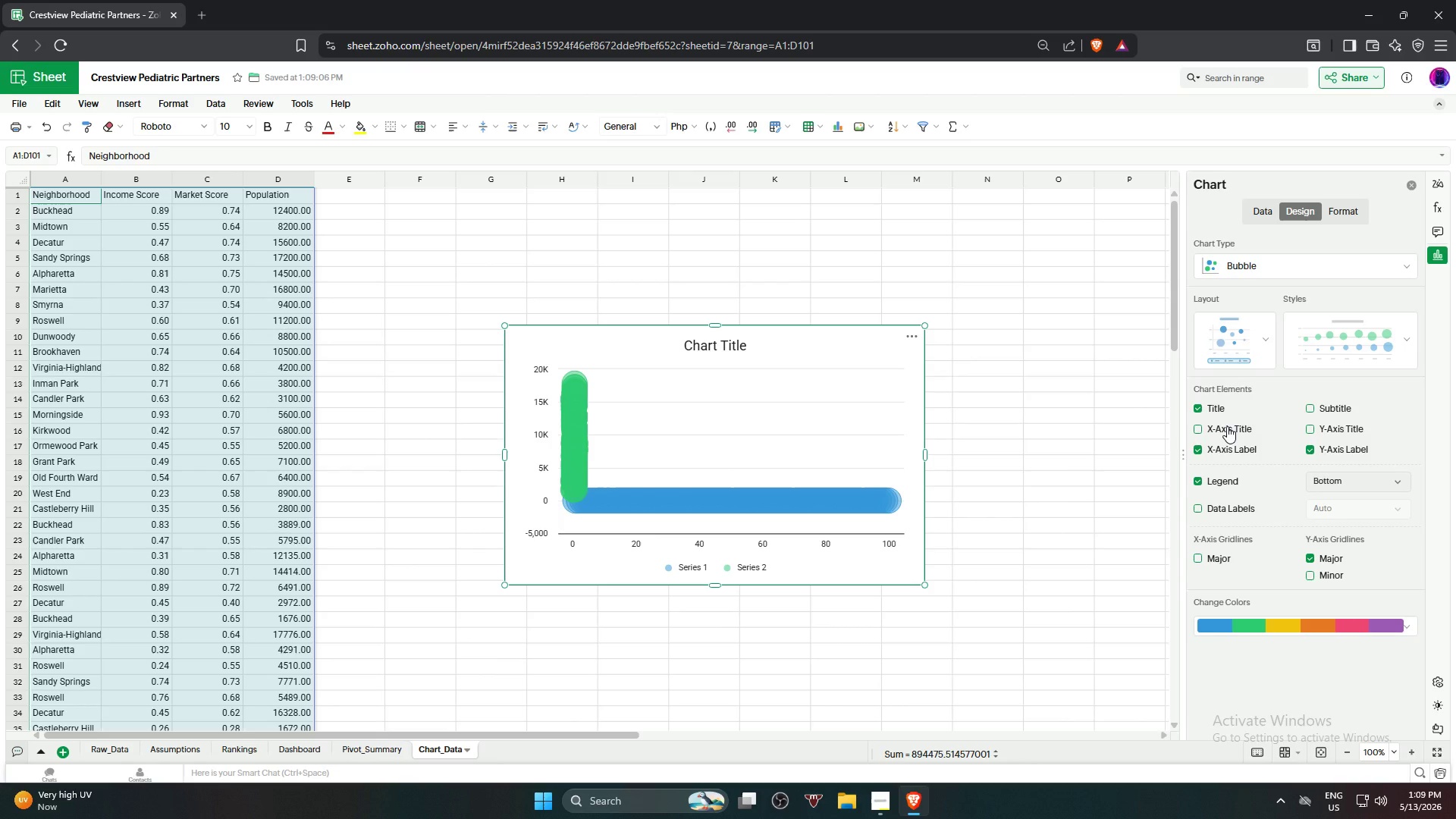 
left_click([1227, 426])
 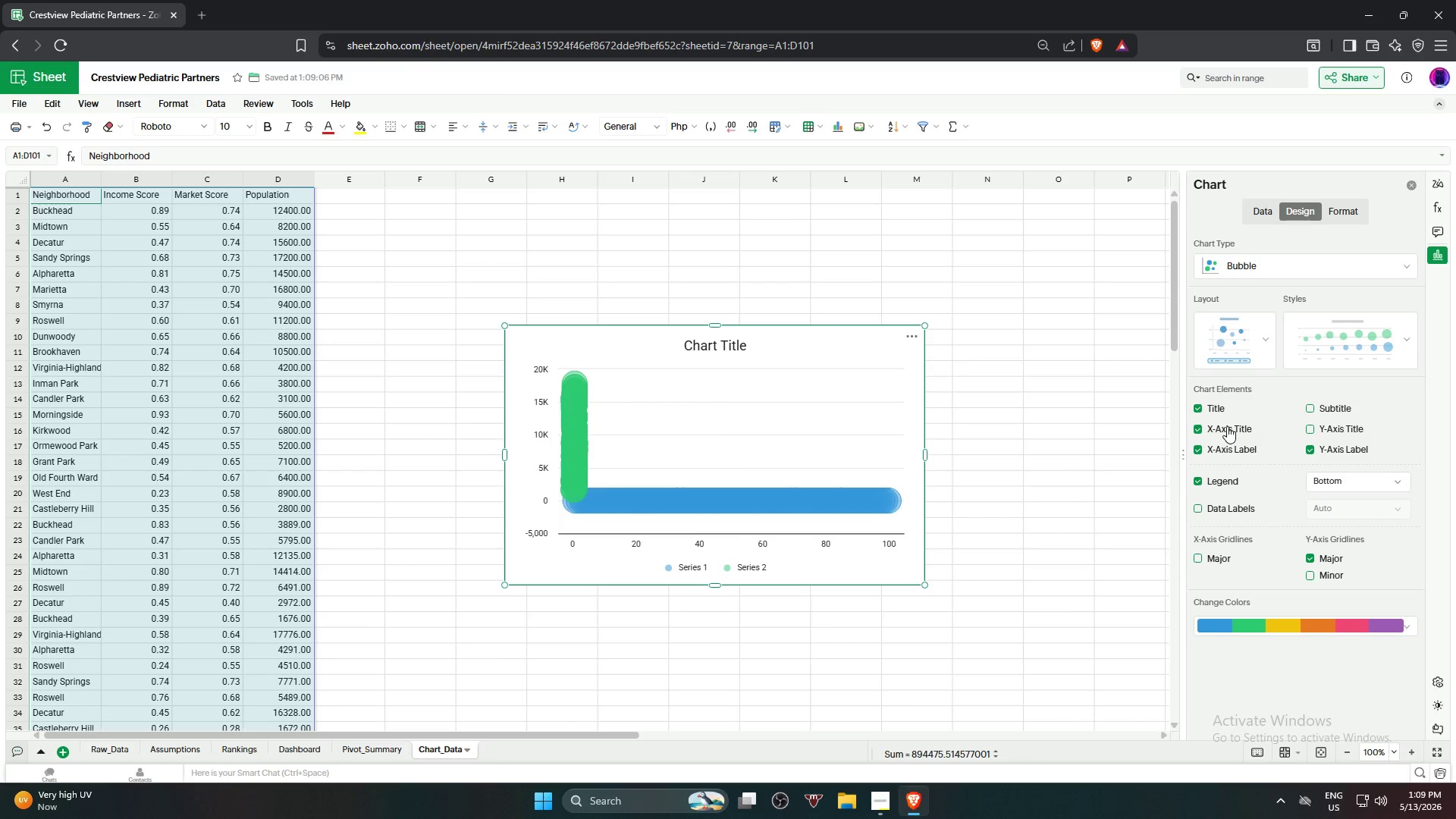 
left_click([1227, 426])
 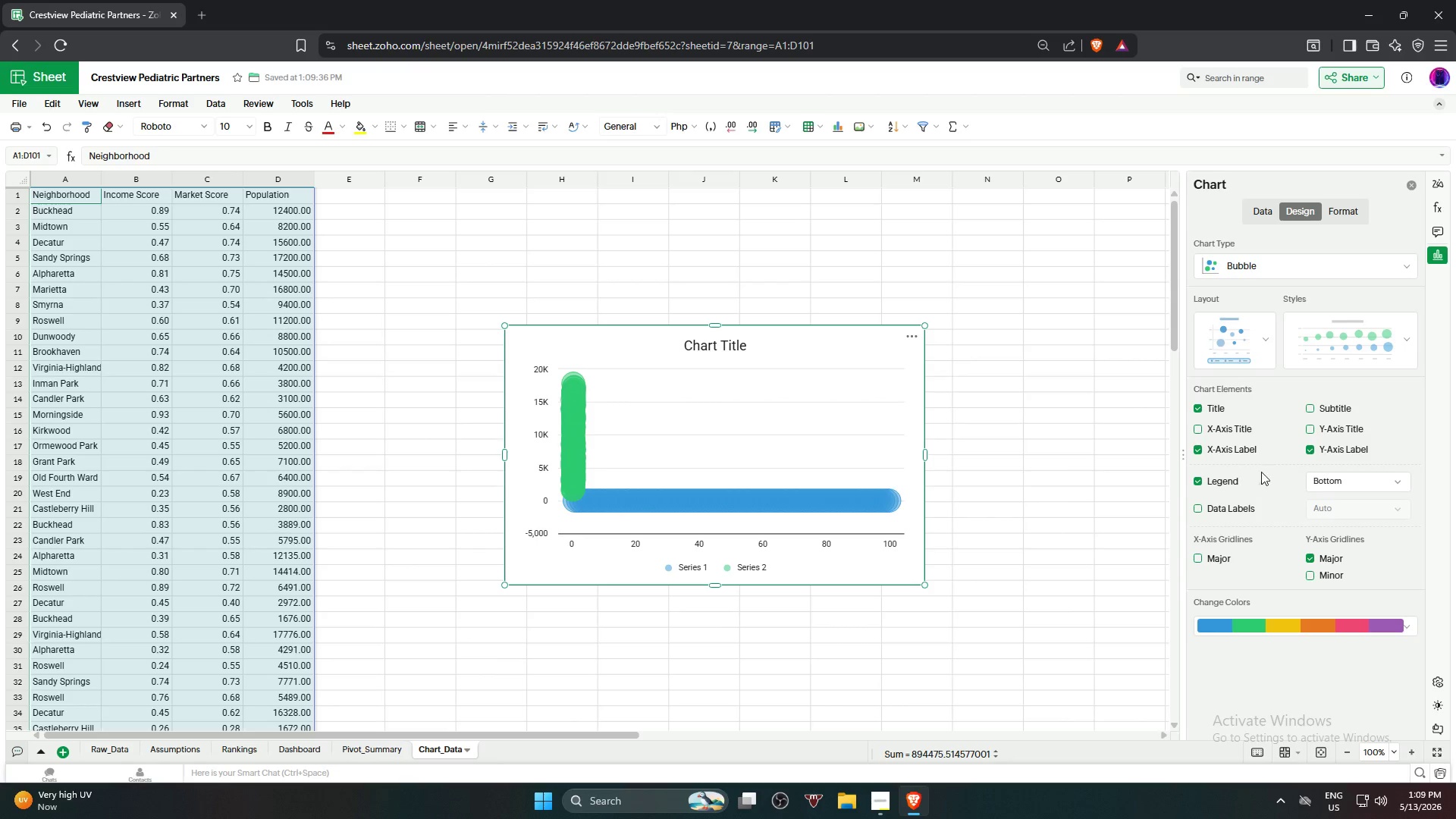 
left_click([1266, 215])
 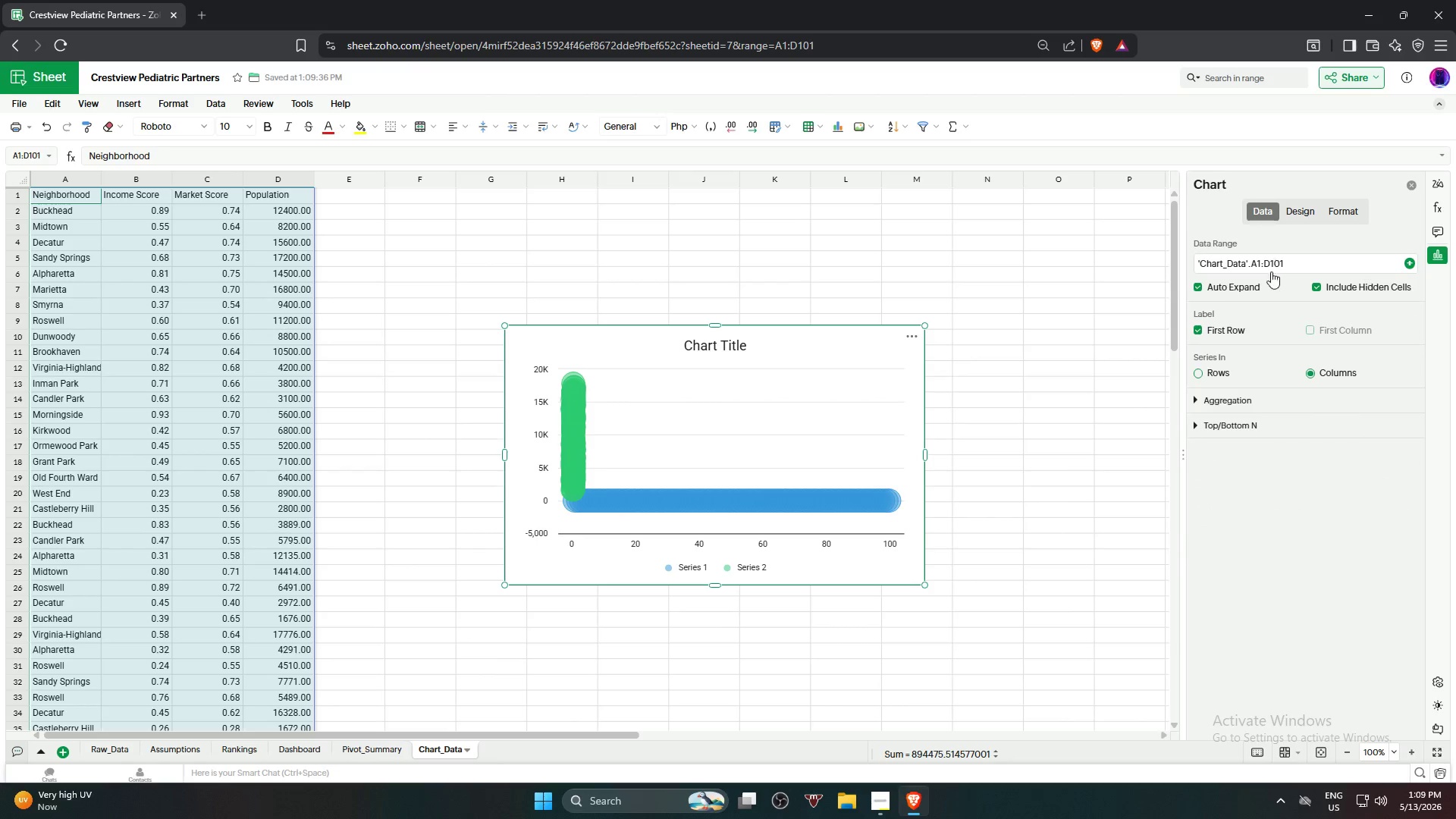 
left_click([1221, 375])
 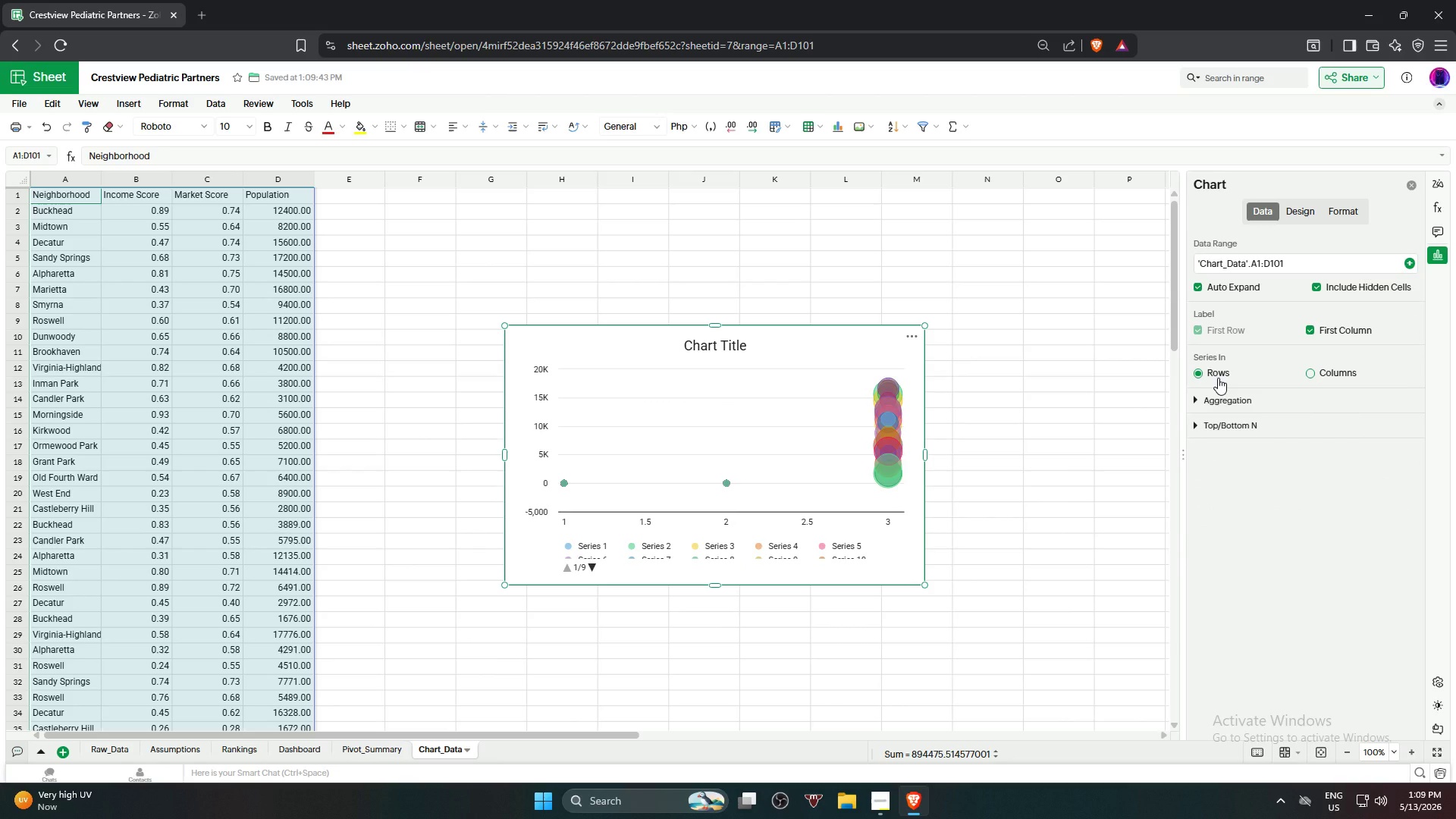 
wait(5.03)
 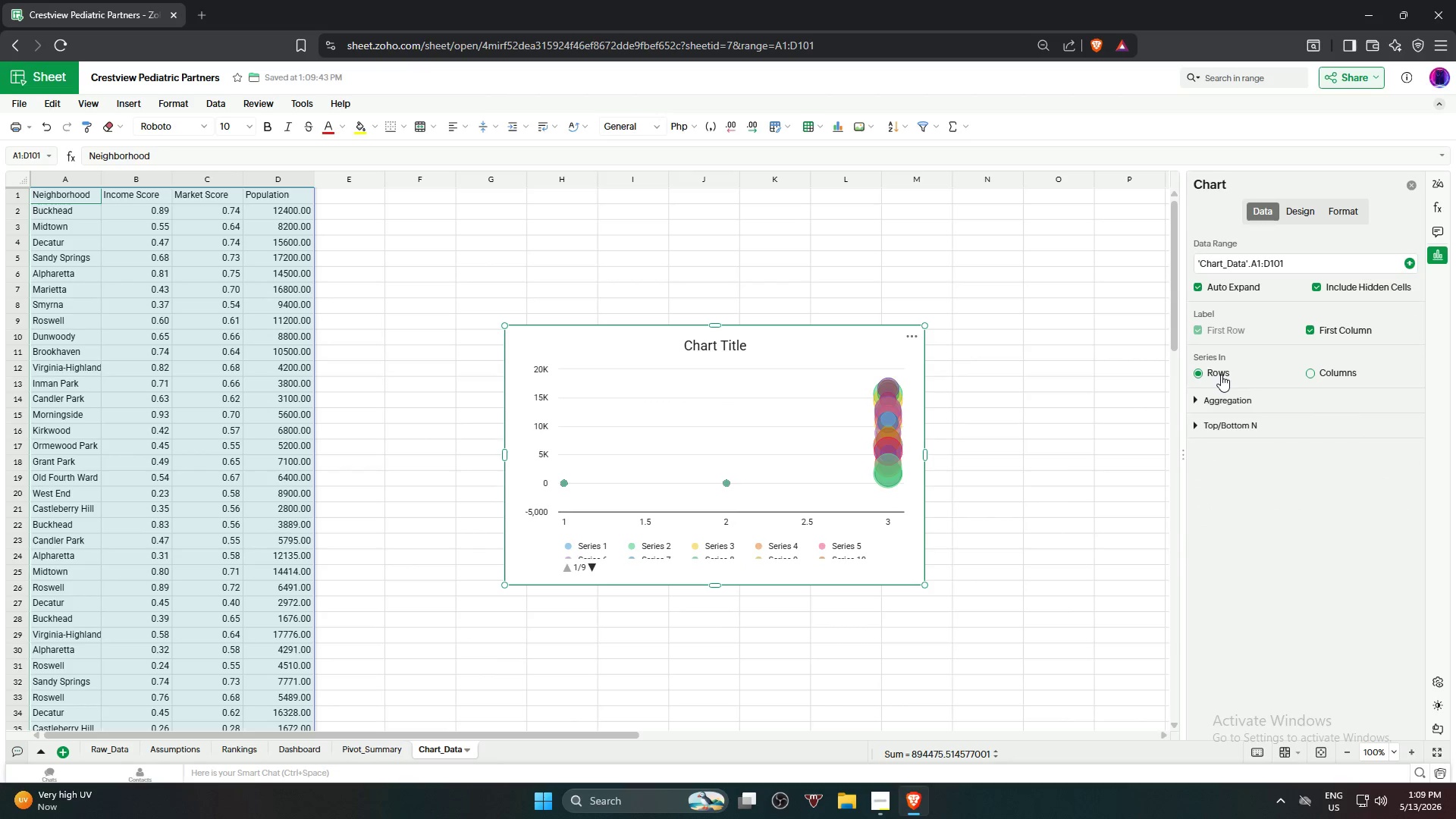 
left_click([1292, 401])
 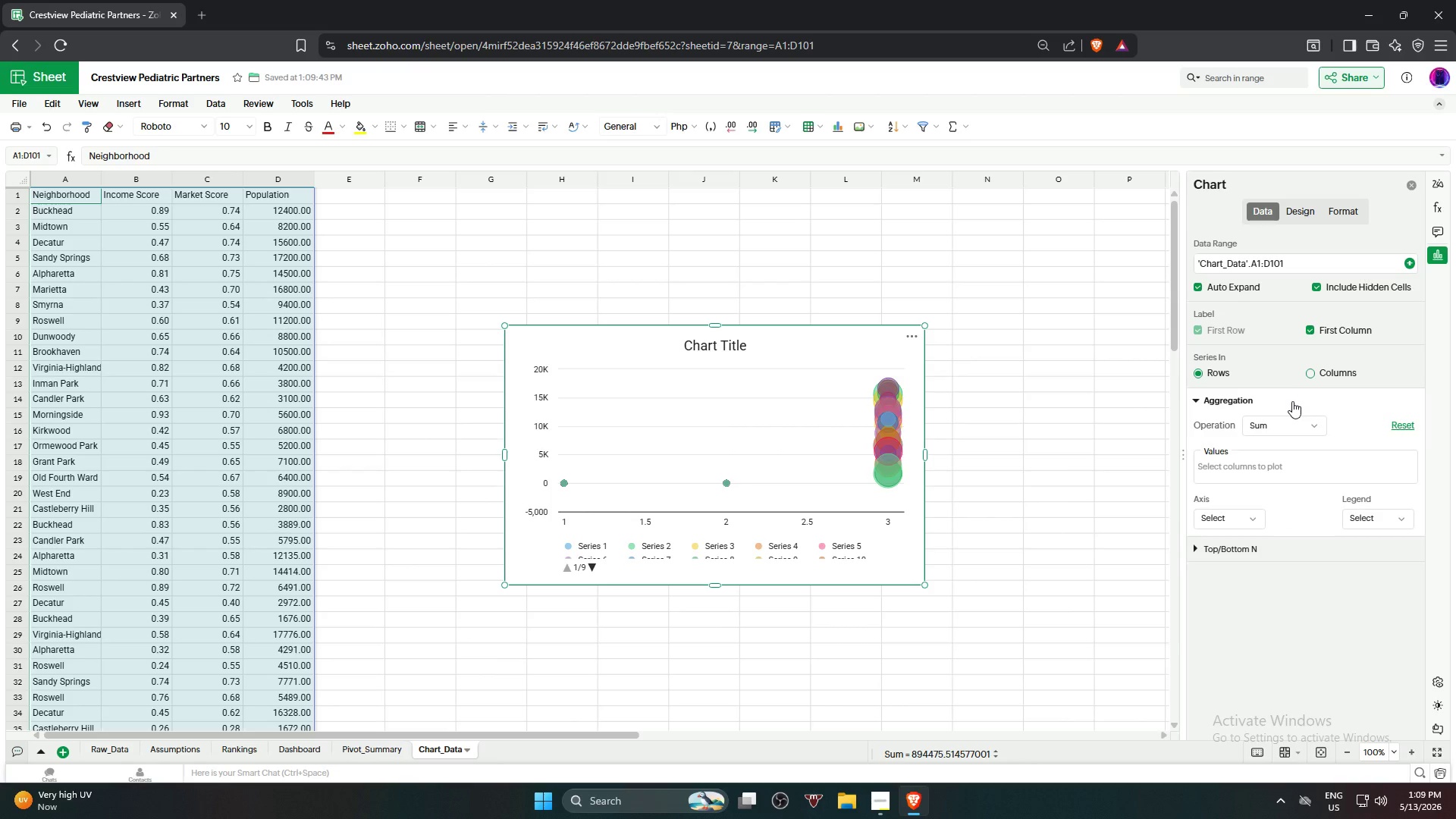 
left_click([1292, 401])
 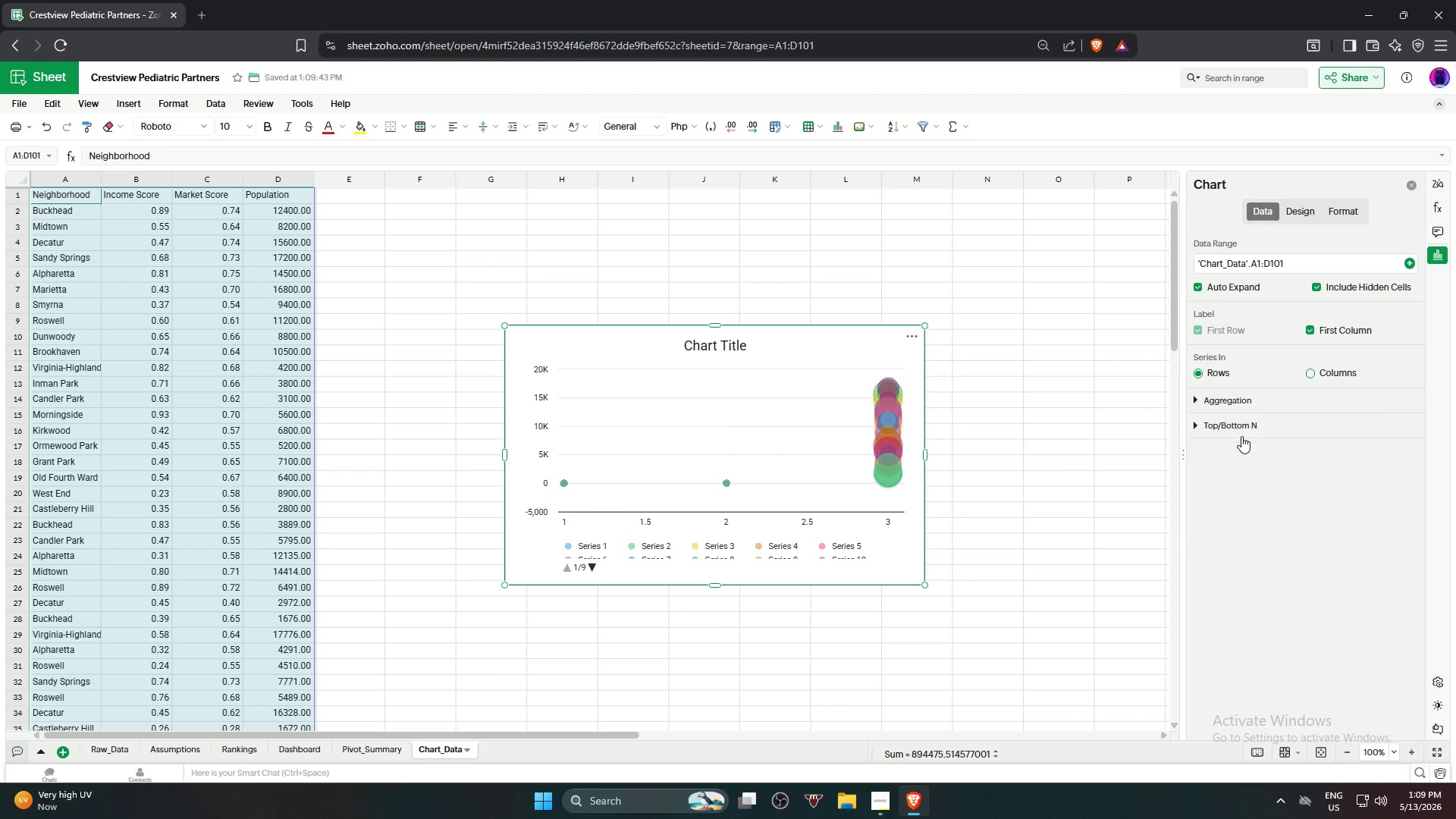 
left_click([1240, 428])
 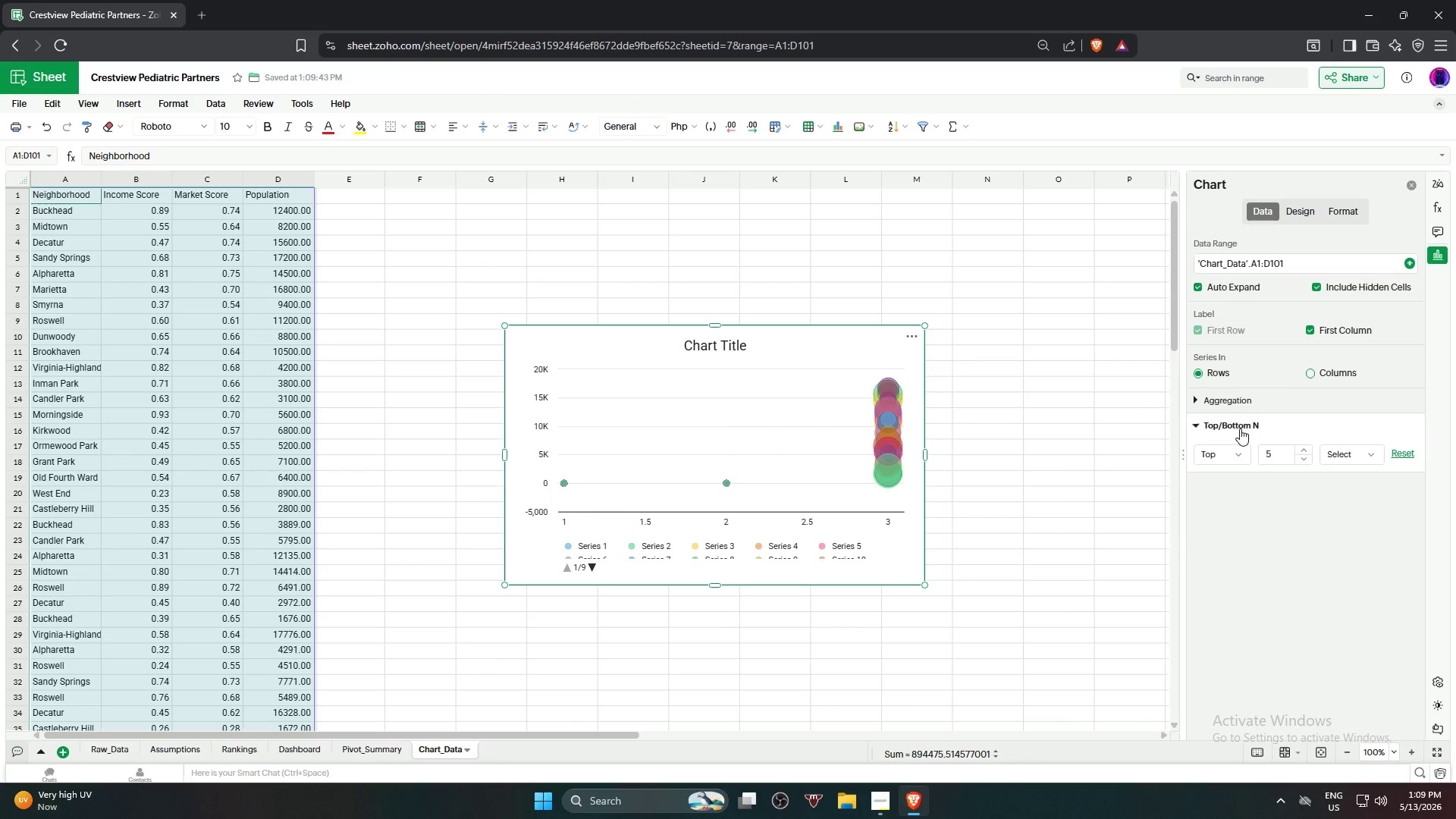 
left_click([1240, 428])
 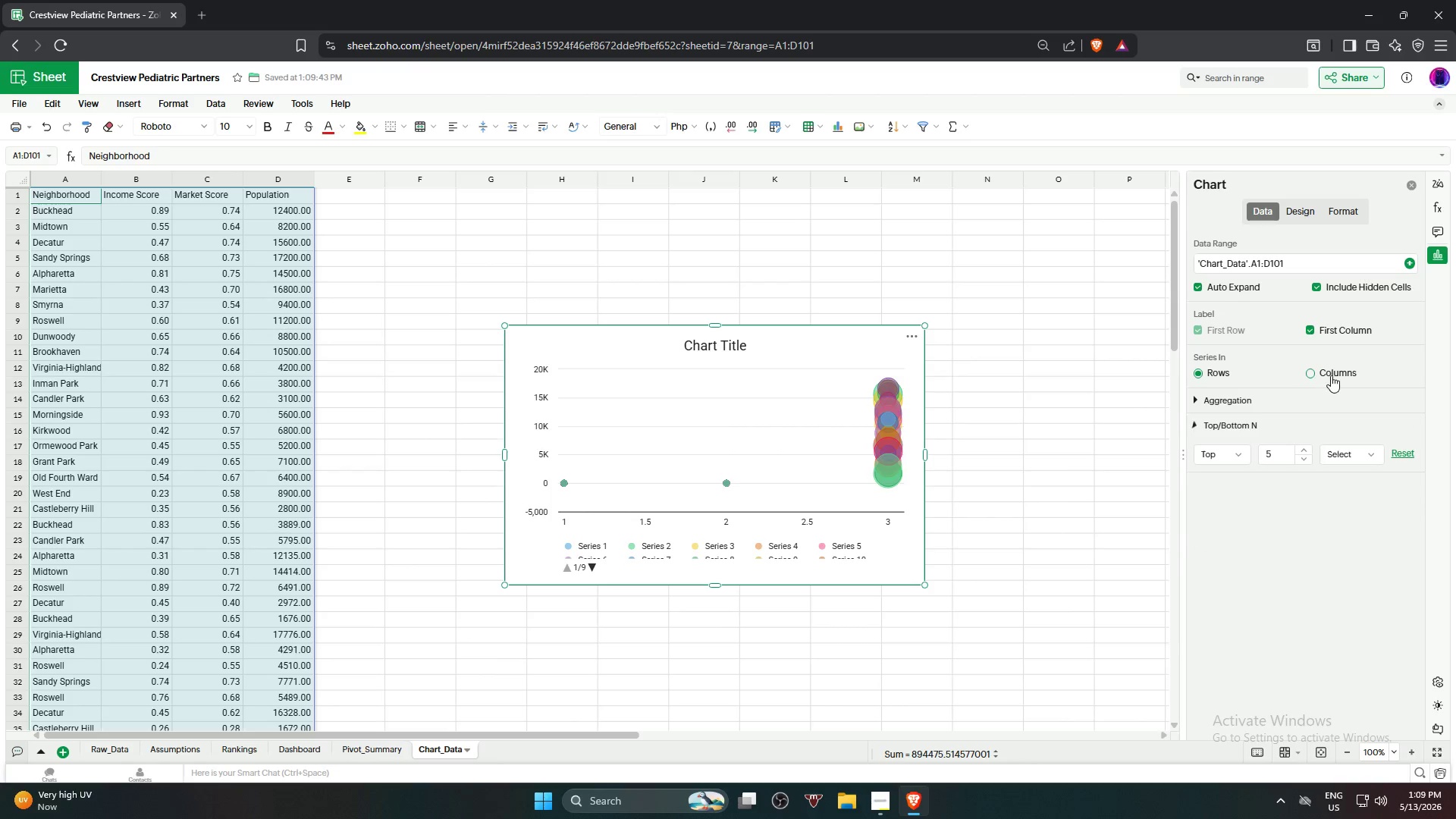 
left_click([1331, 375])
 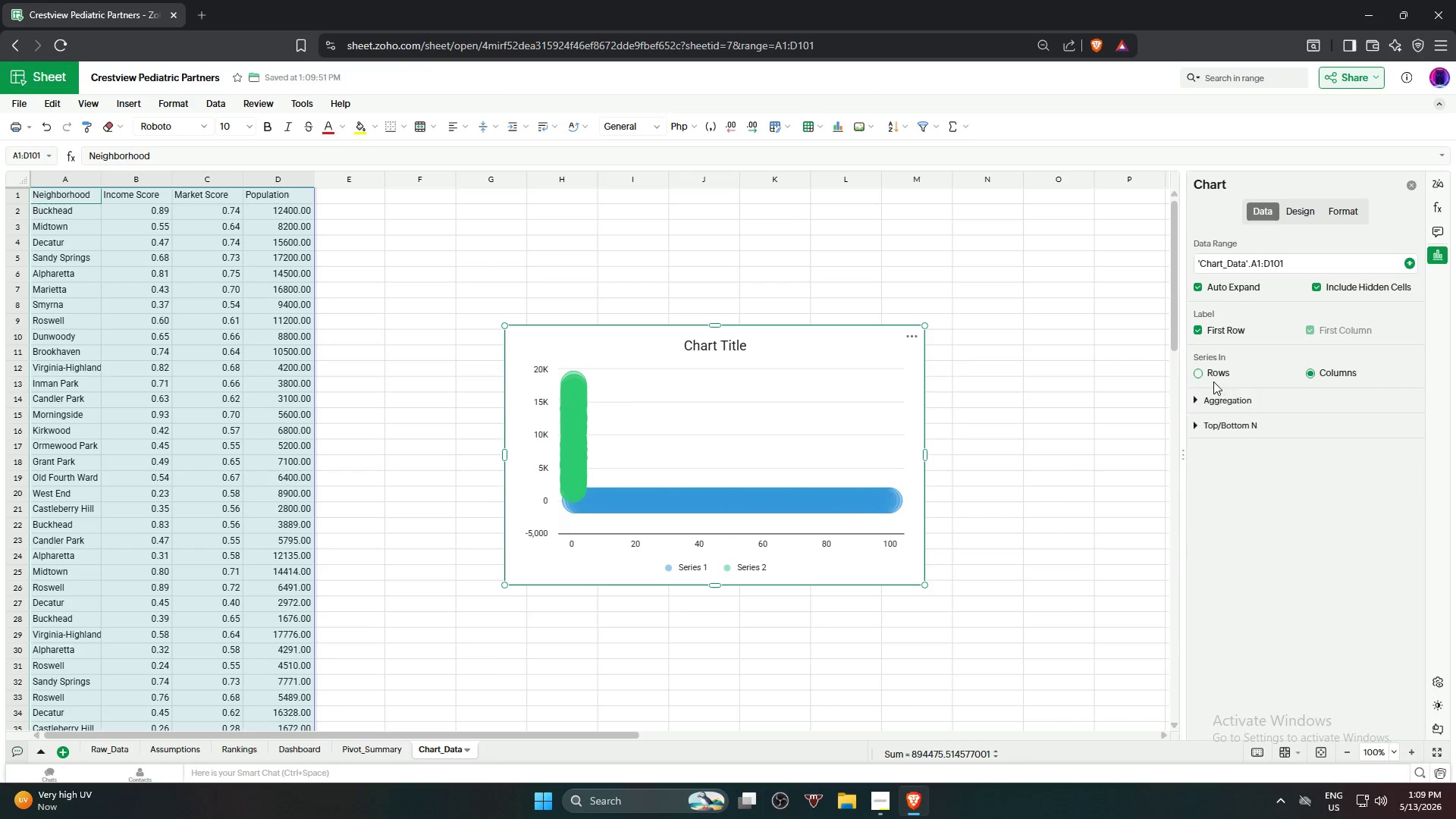 
left_click([1213, 375])
 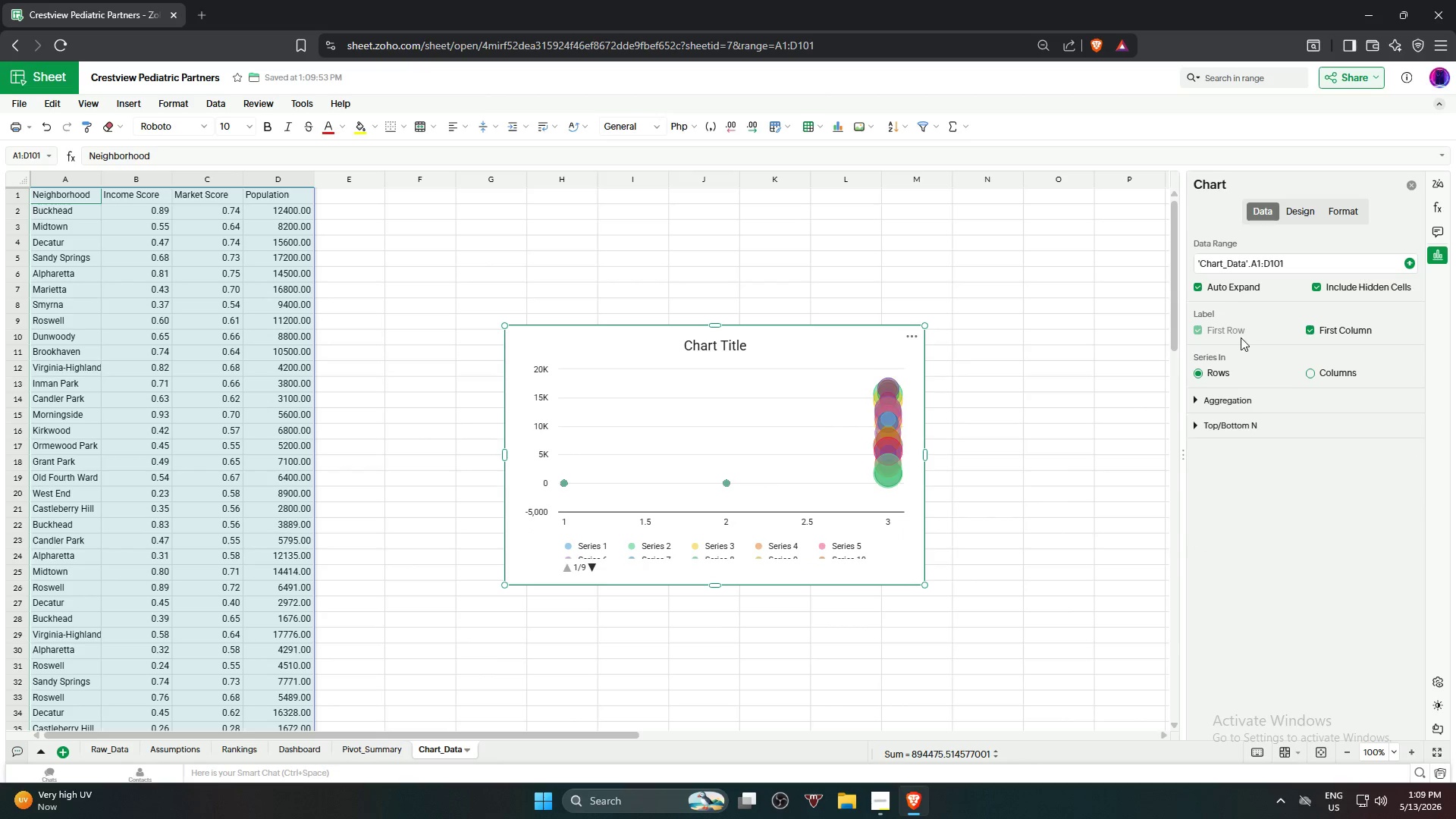 
left_click([1219, 332])
 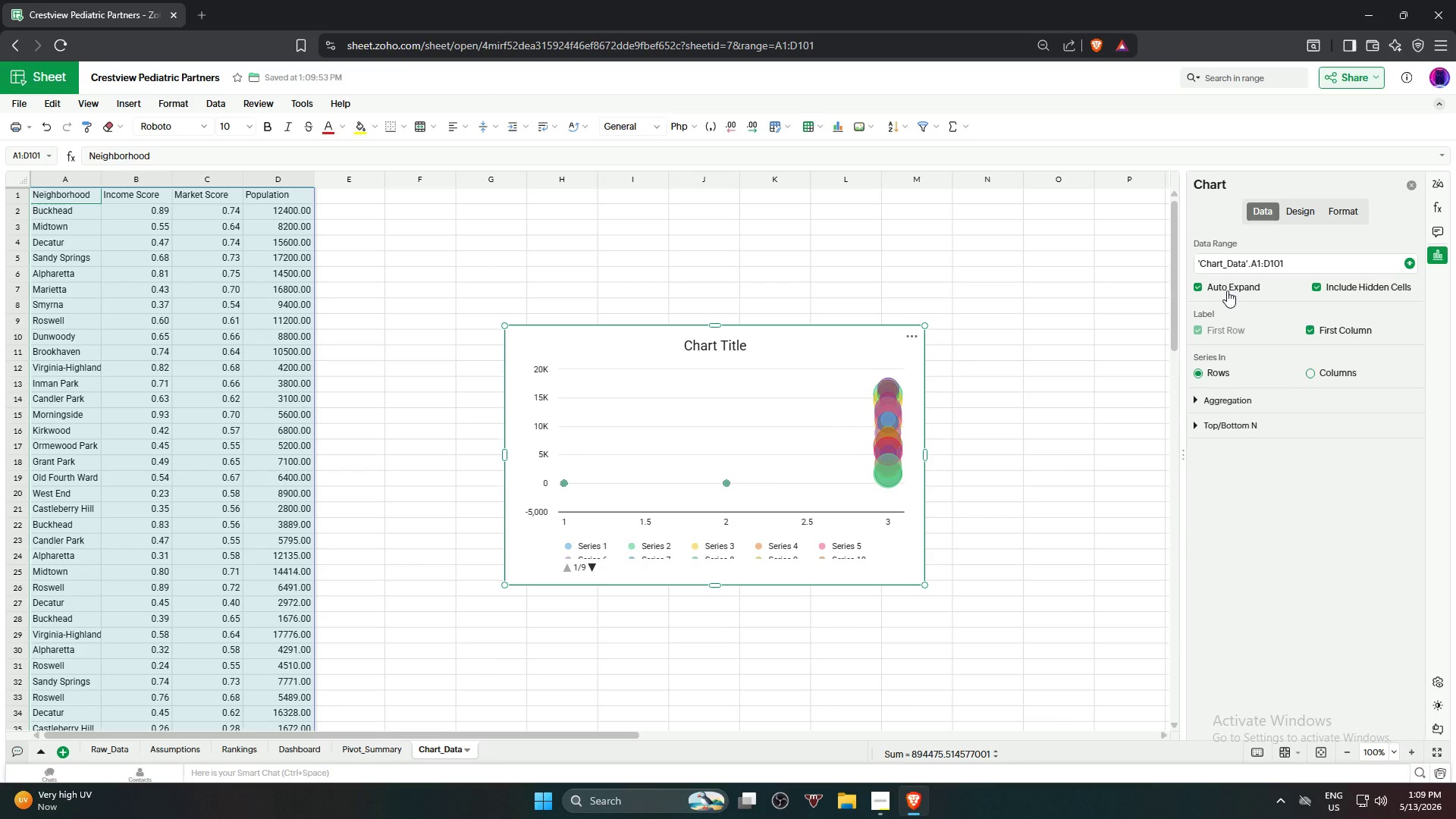 
left_click([1227, 290])
 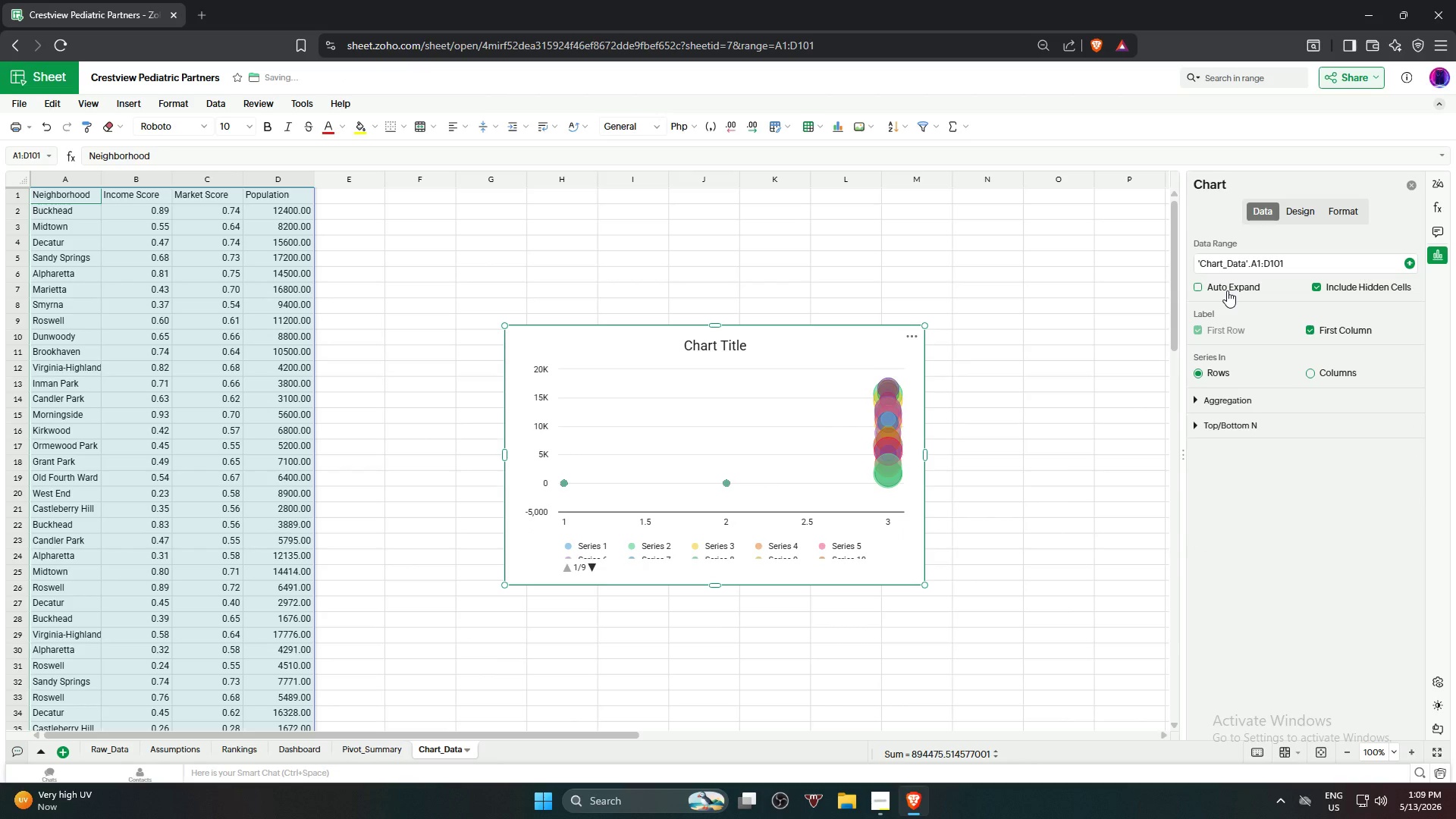 
left_click([1227, 290])
 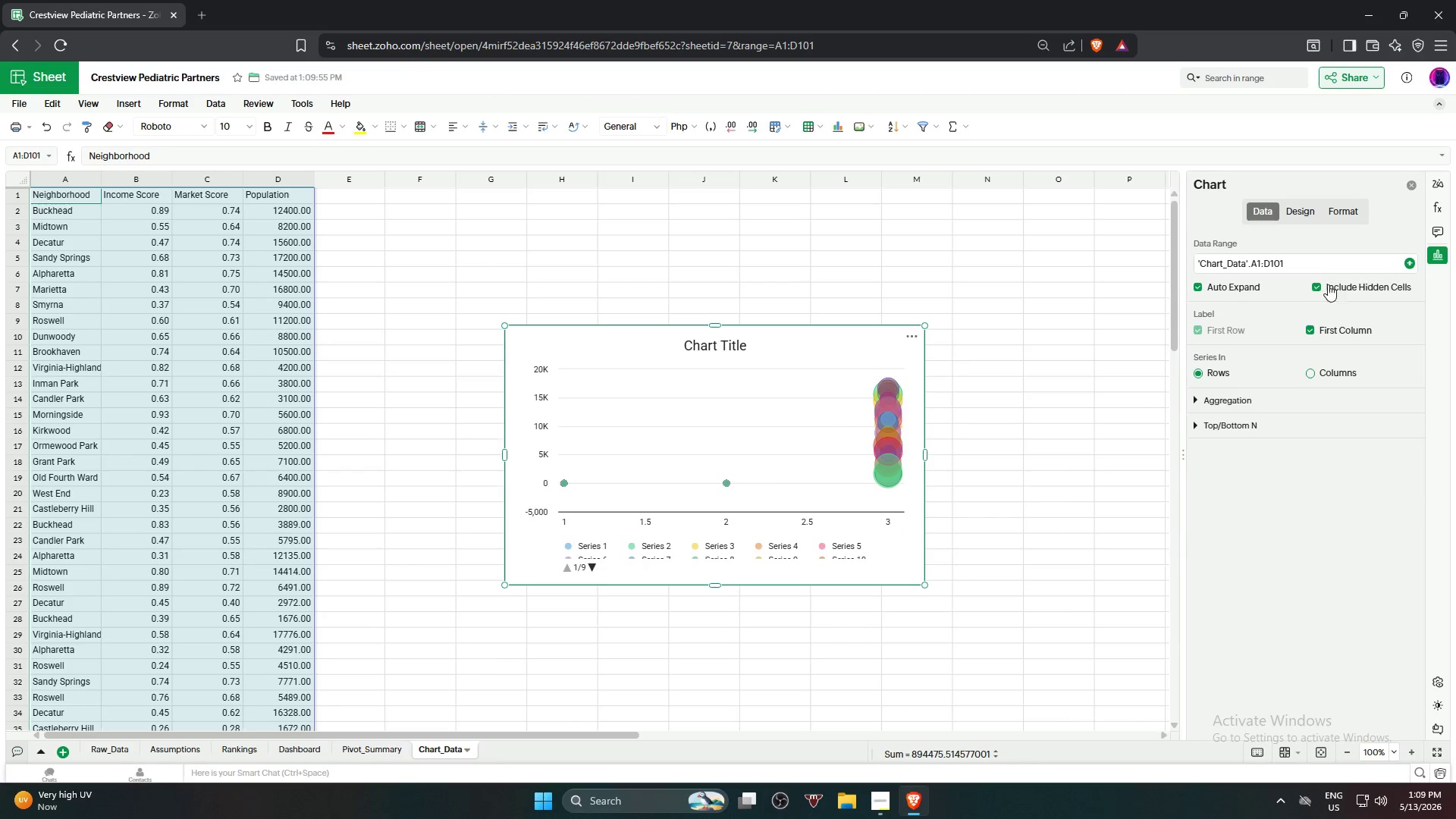 
left_click([1338, 287])
 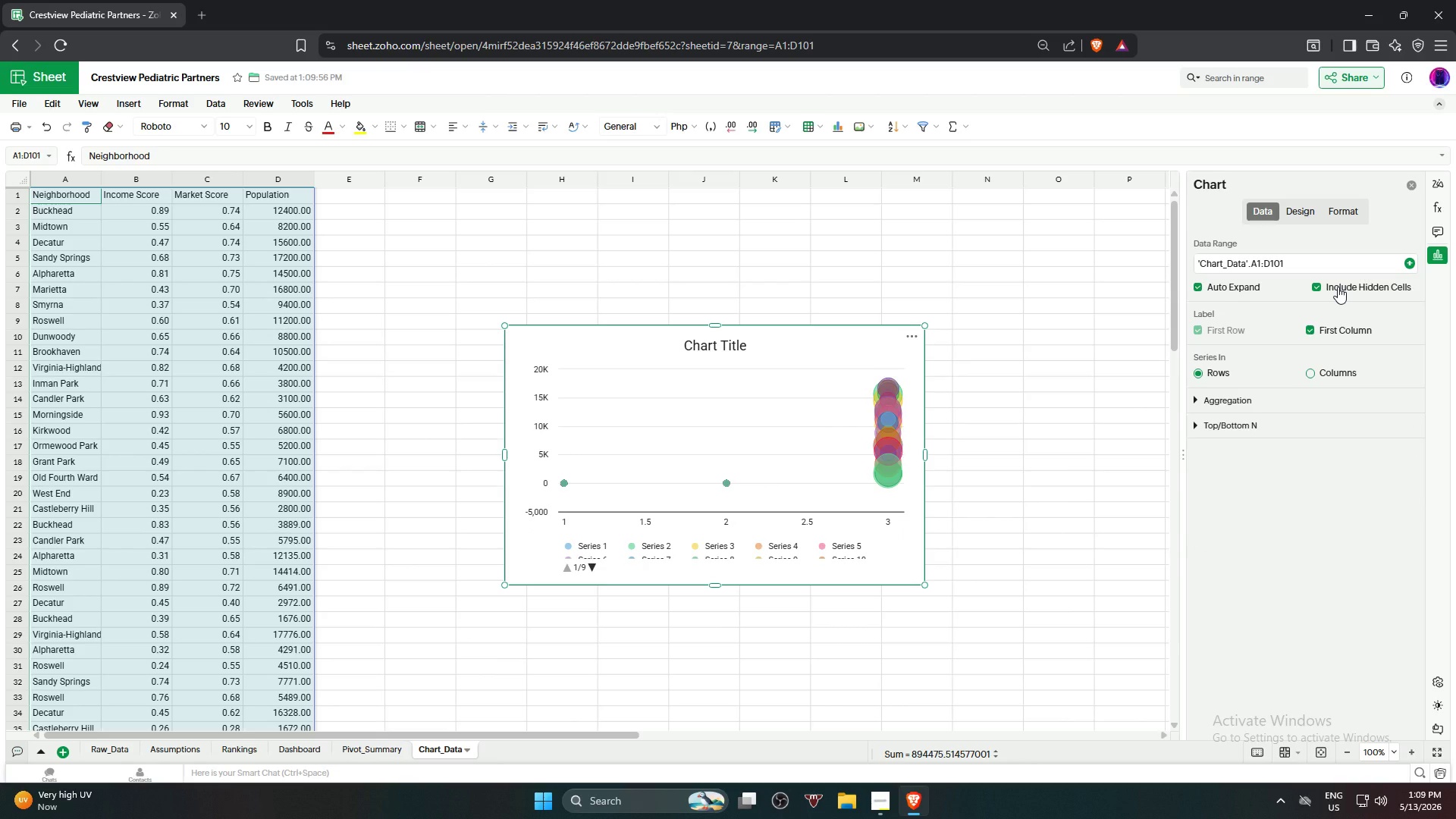 
left_click([1338, 287])
 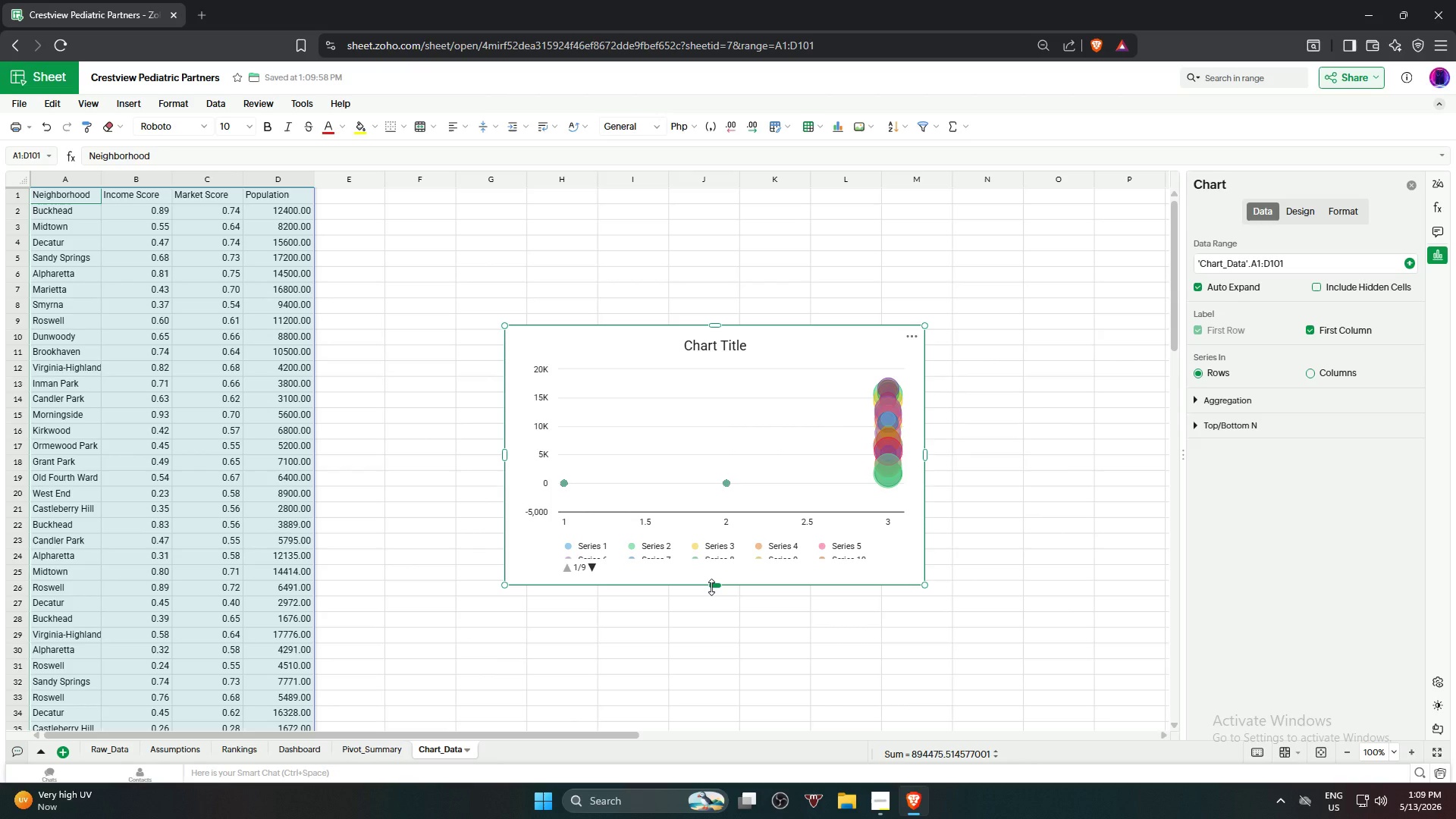 
left_click_drag(start_coordinate=[711, 587], to_coordinate=[713, 666])
 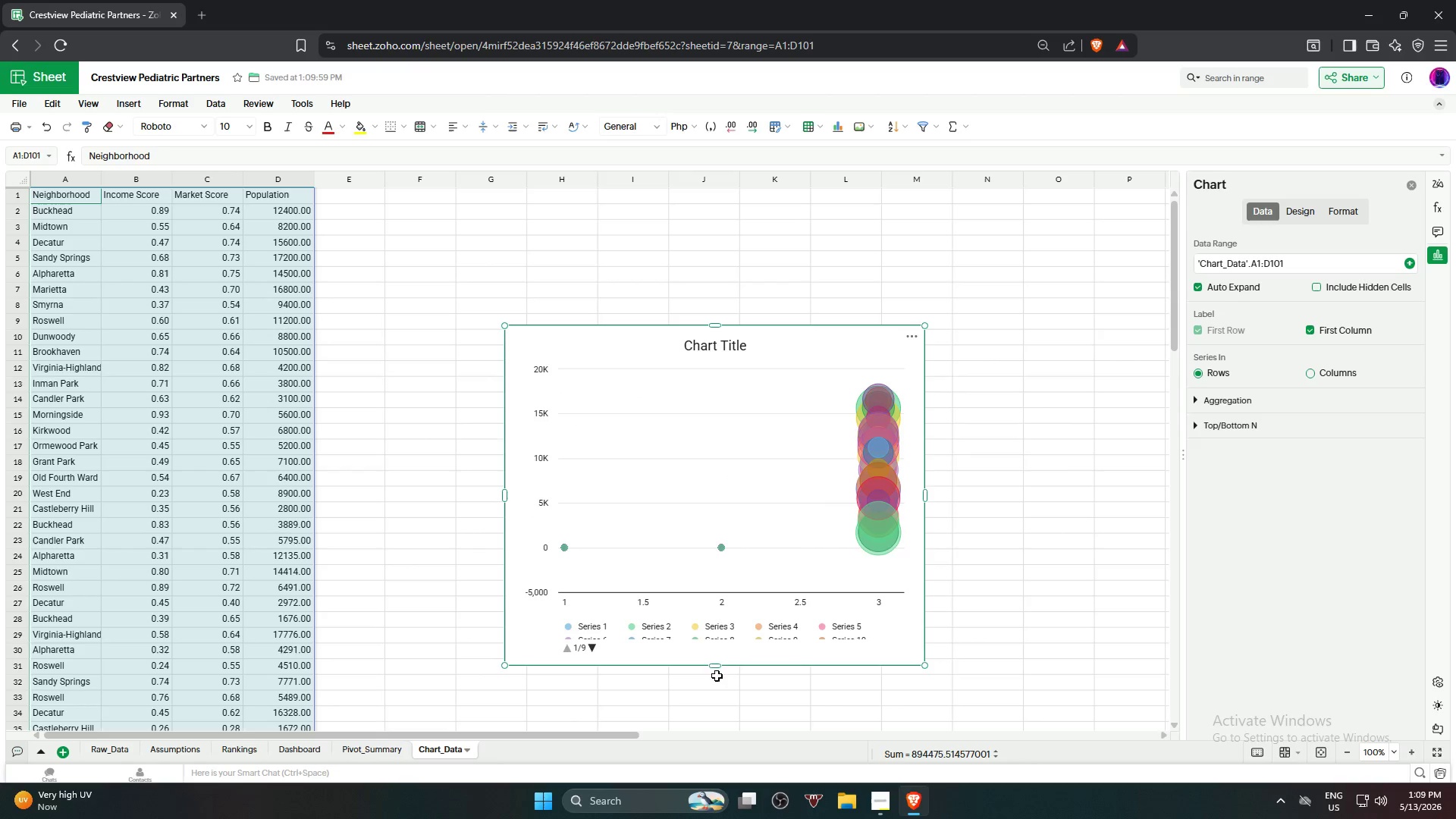 
left_click_drag(start_coordinate=[720, 666], to_coordinate=[742, 590])
 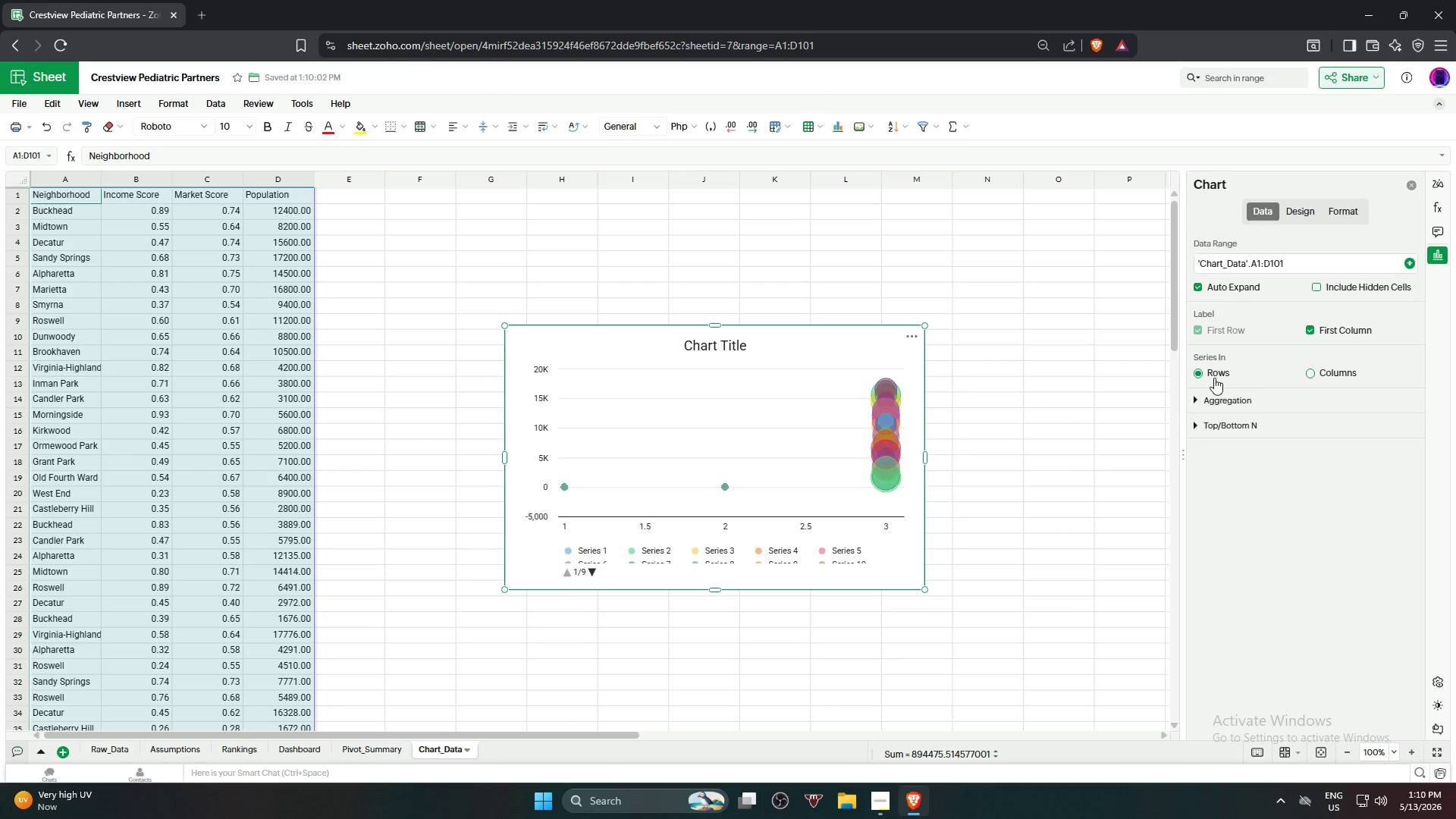 
left_click([1214, 376])
 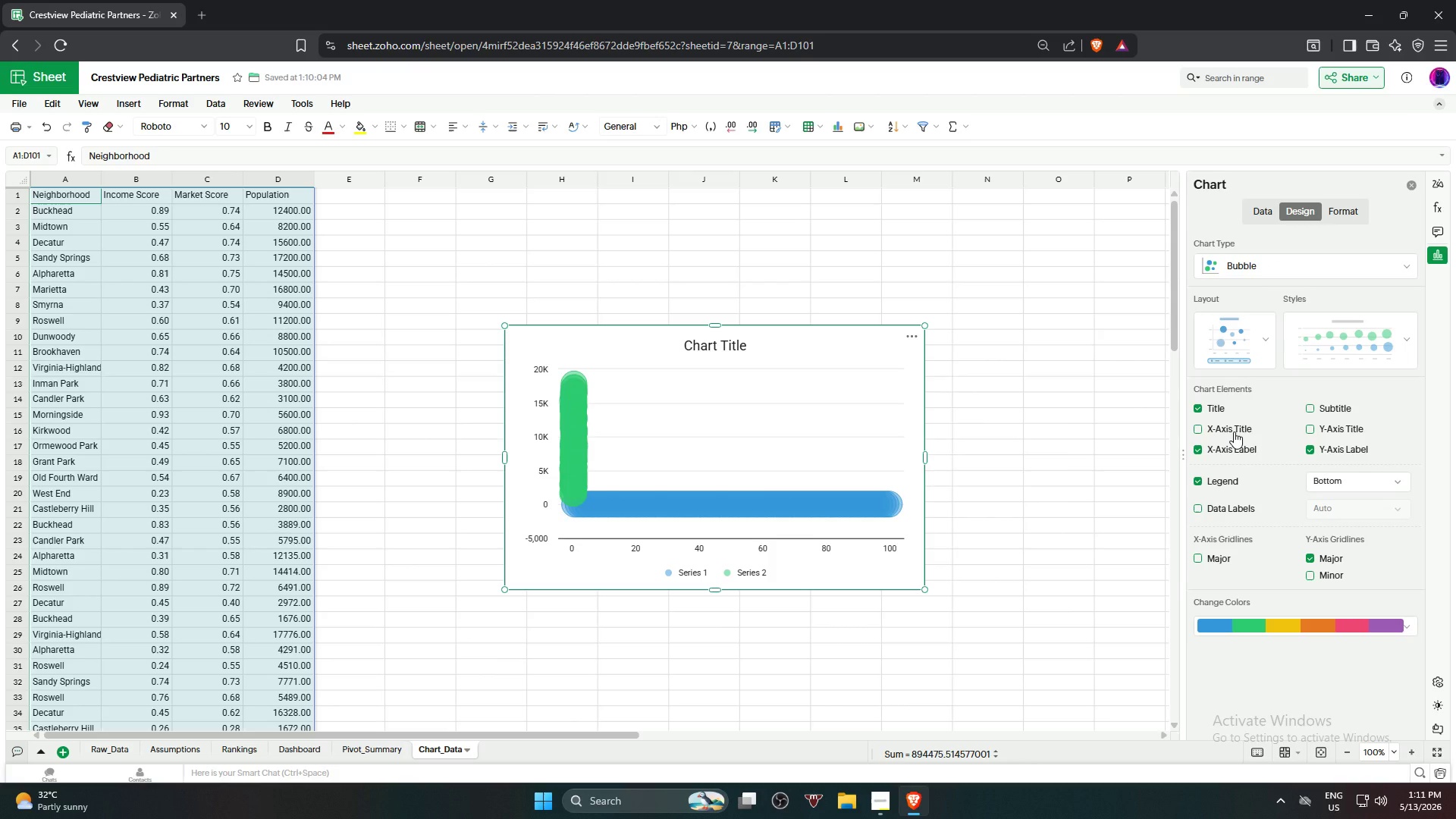 
wait(90.27)
 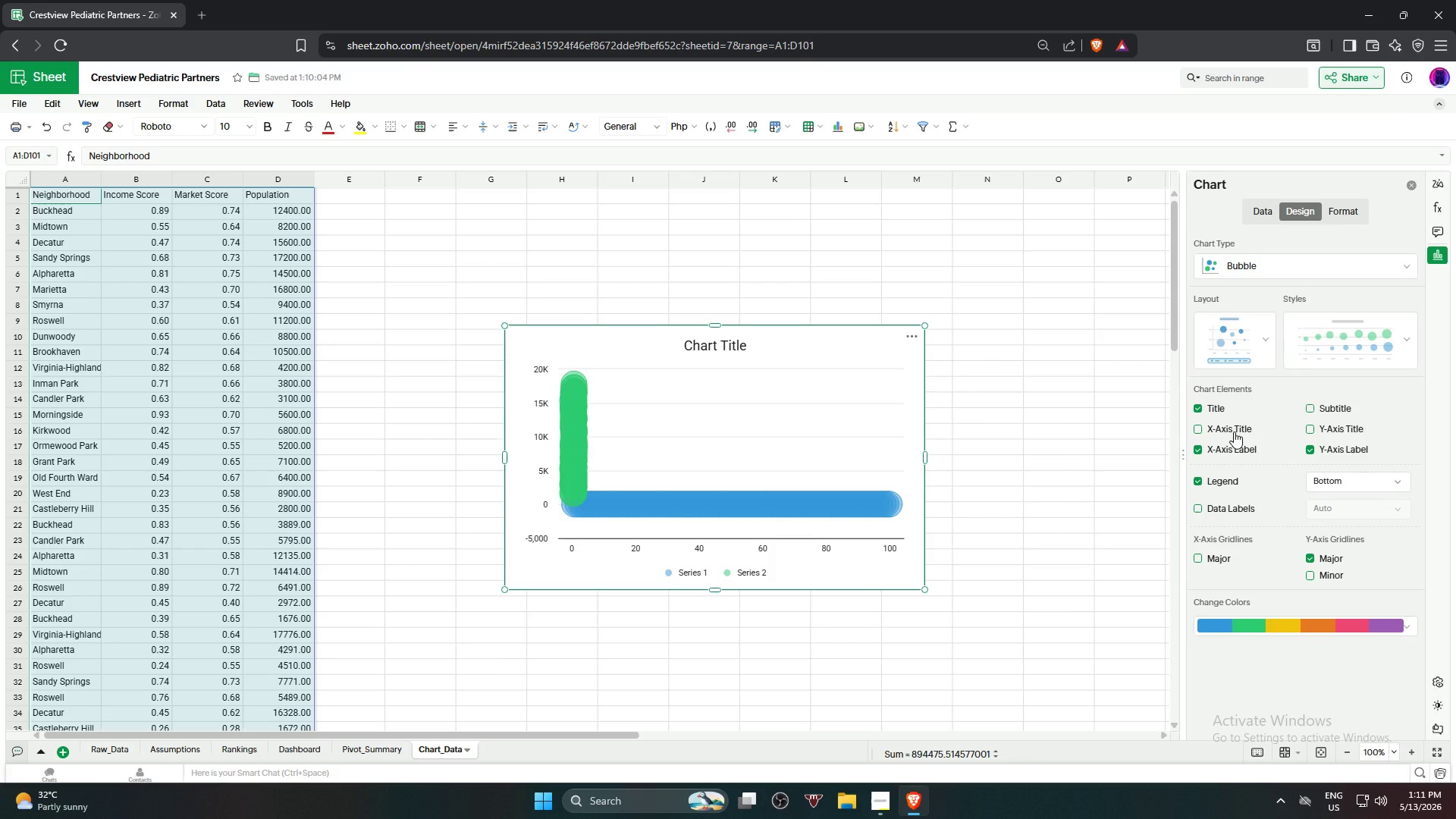 
left_click([996, 504])
 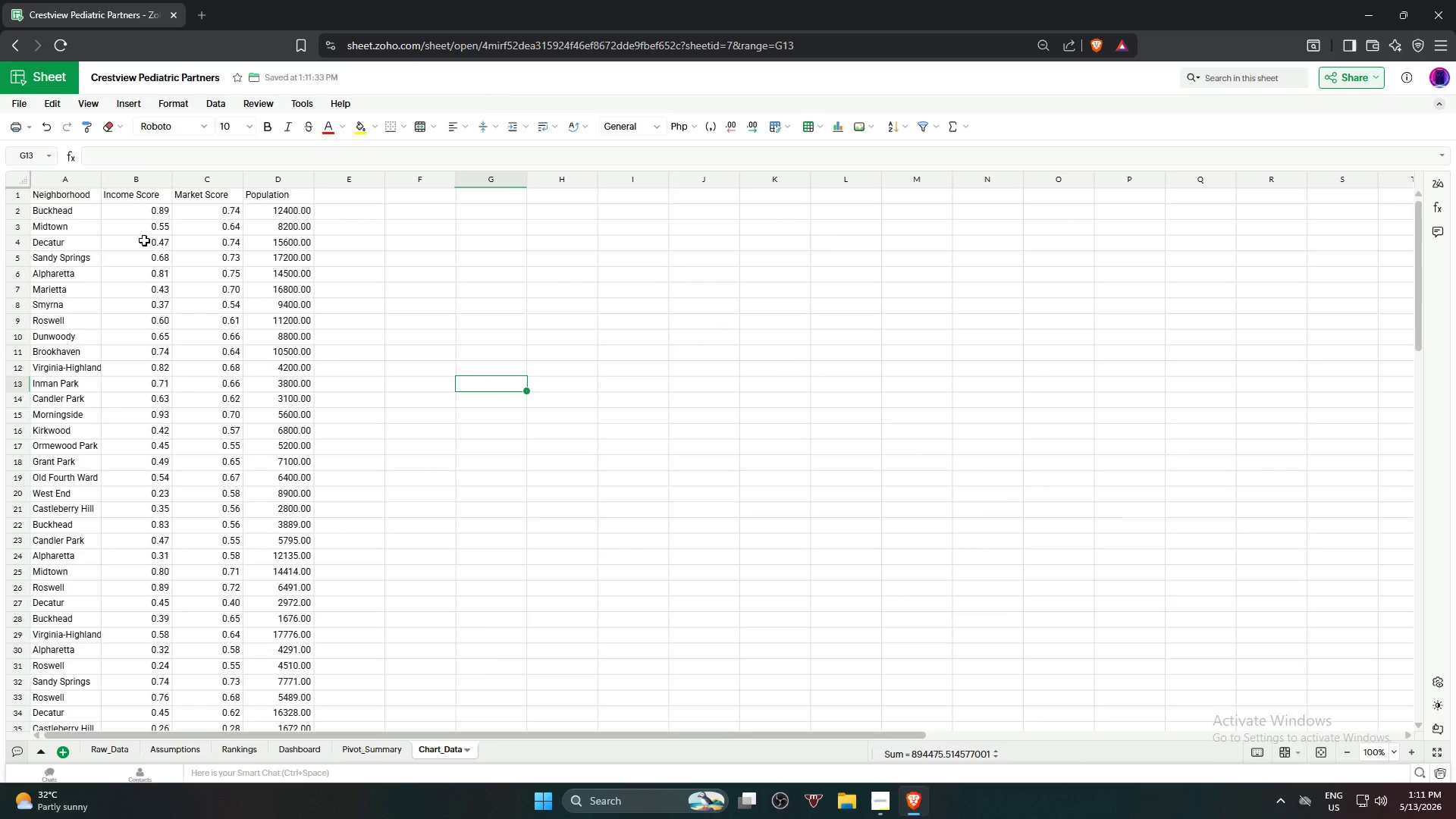 
left_click([49, 196])
 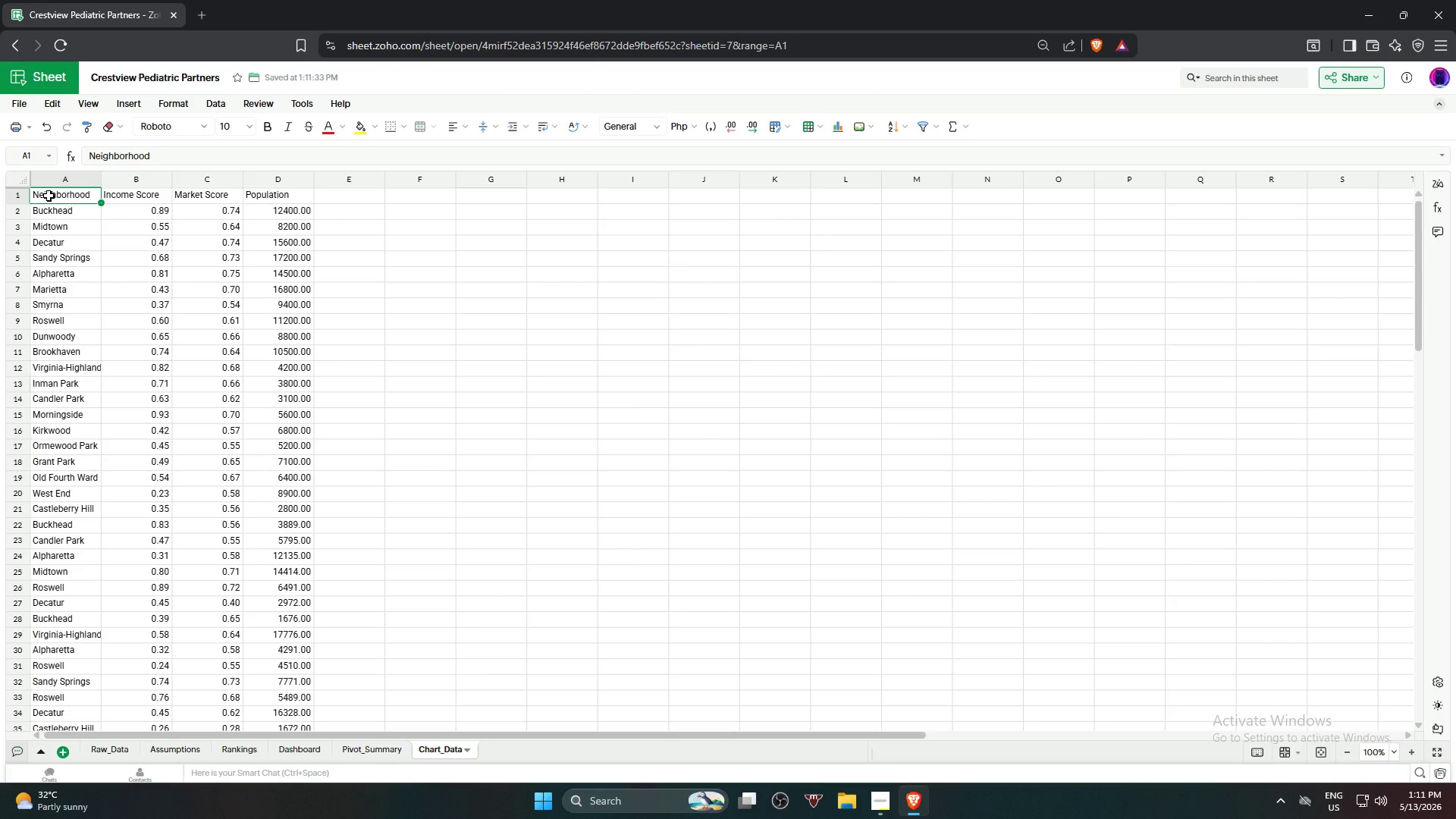 
hold_key(key=ShiftLeft, duration=0.84)
 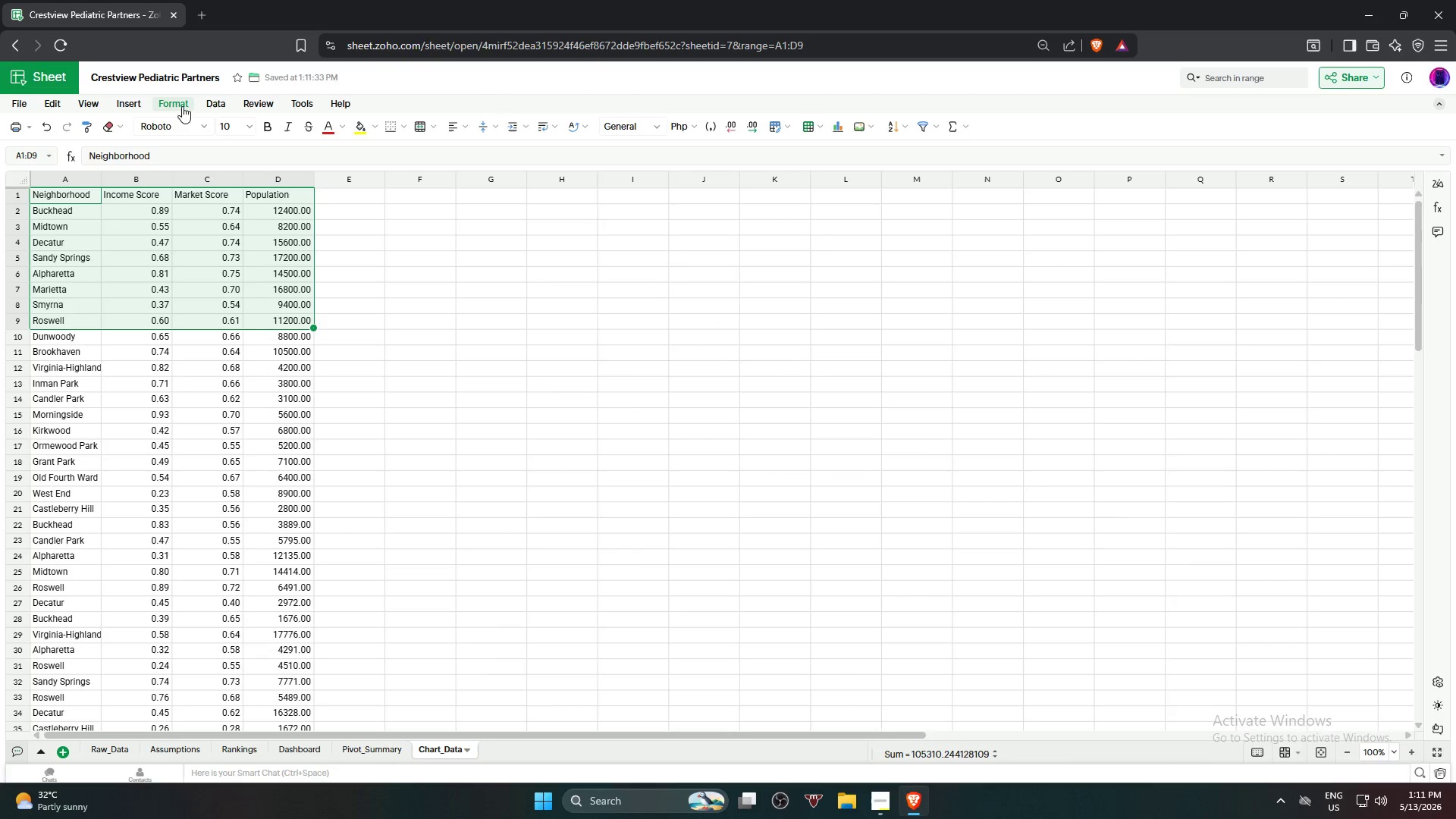 
left_click([132, 106])
 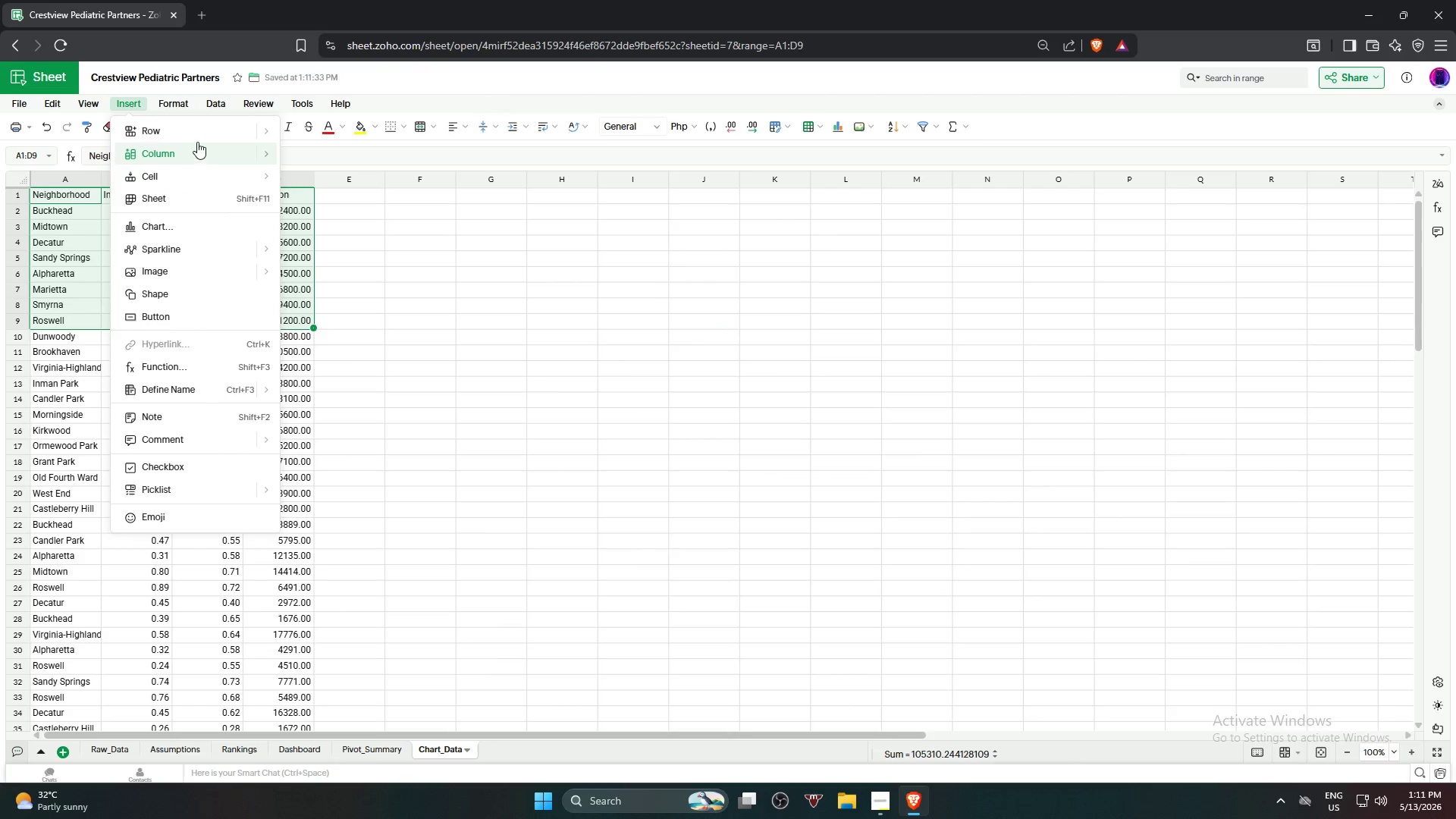 
left_click([194, 230])
 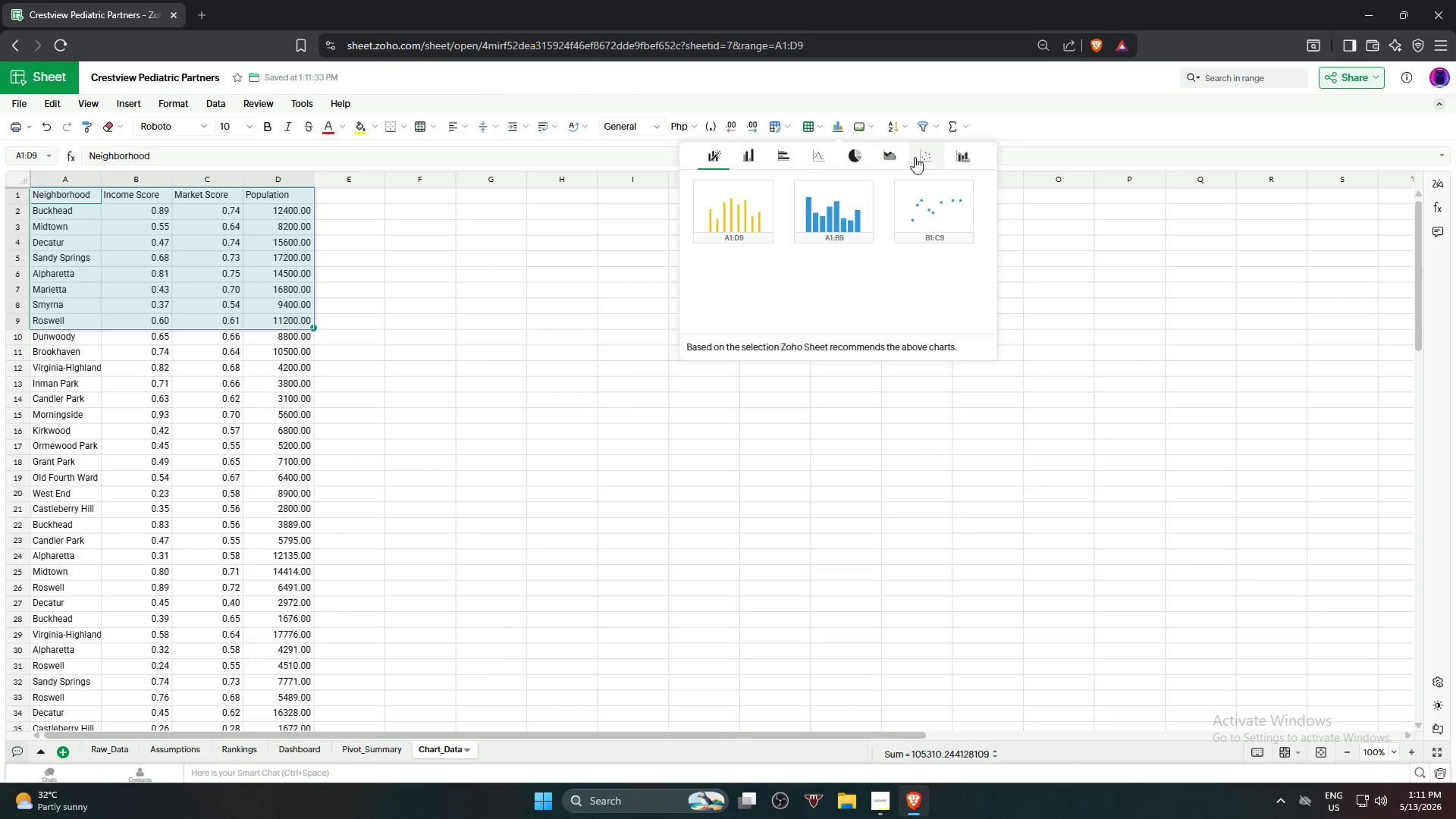 
left_click([730, 271])
 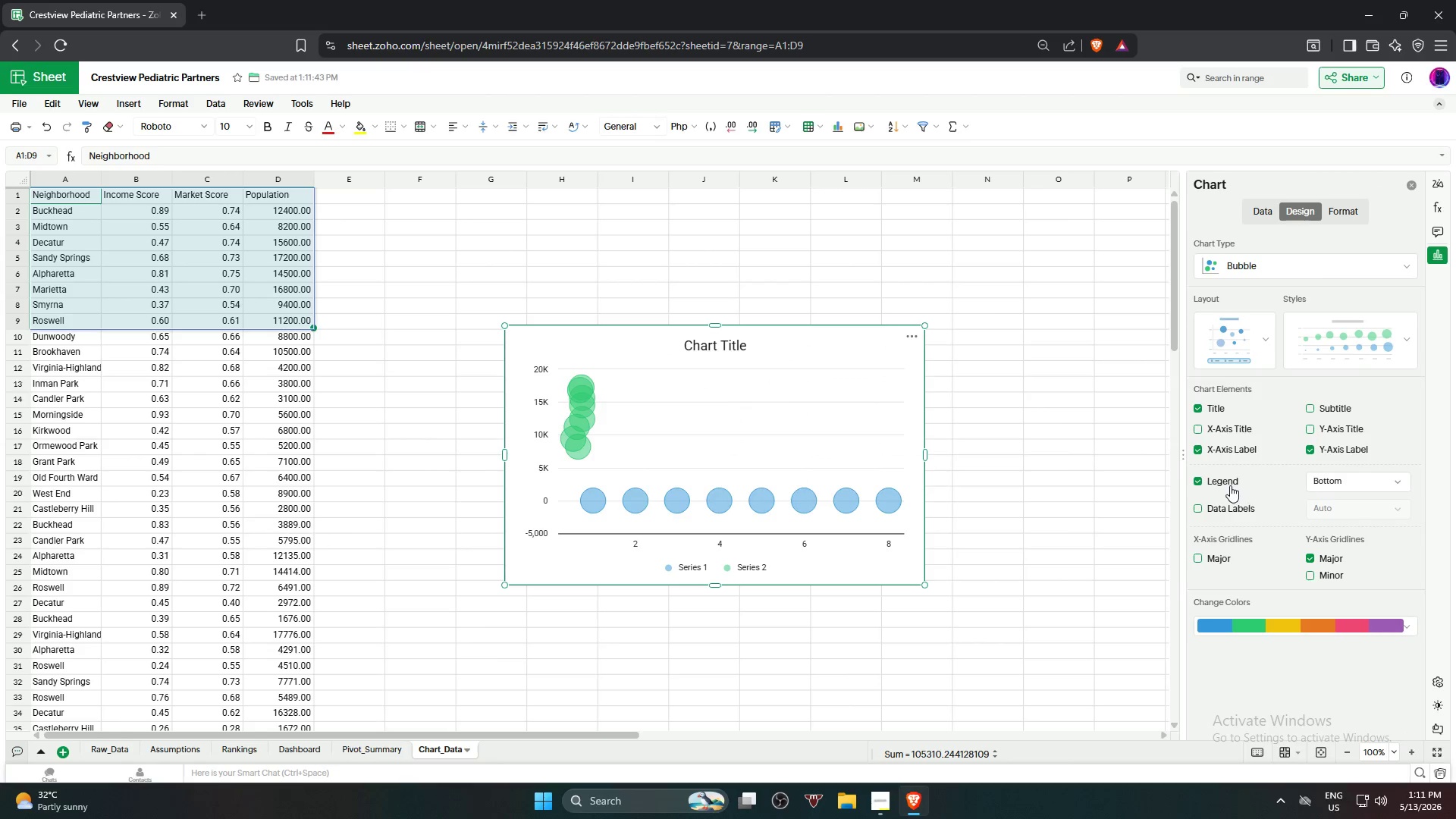 
left_click([1237, 422])
 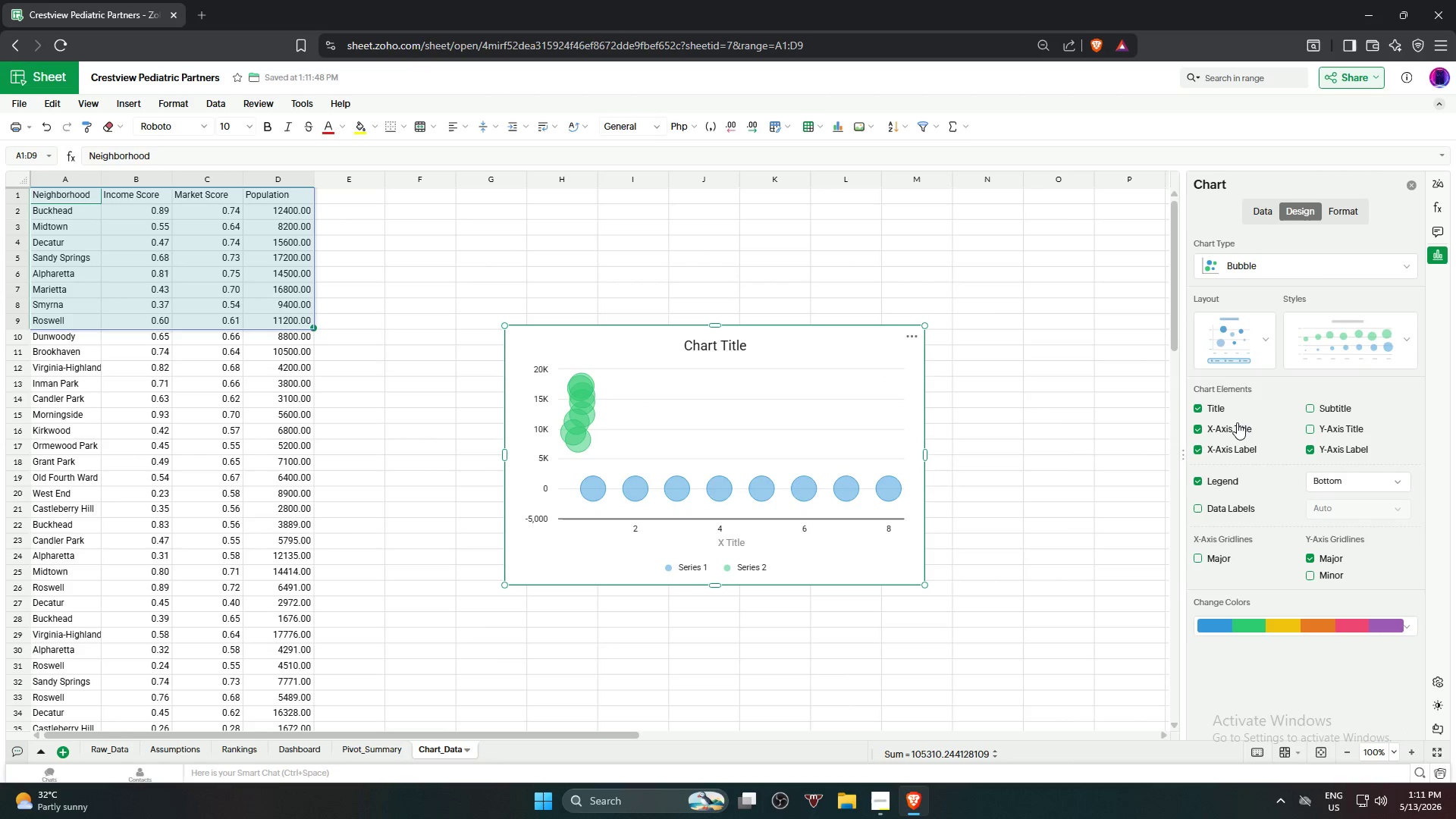 
left_click([1236, 426])
 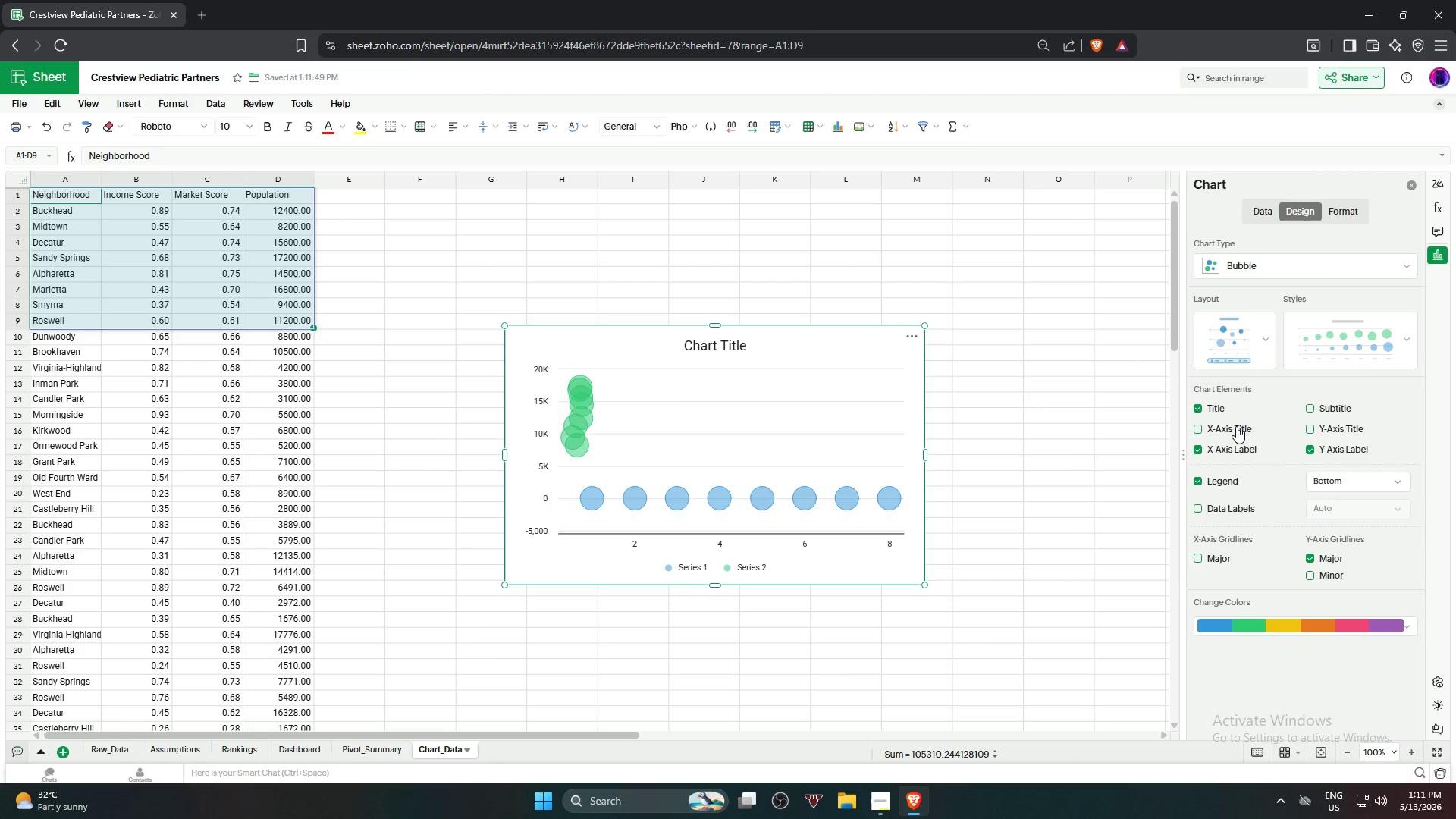 
left_click([1236, 426])
 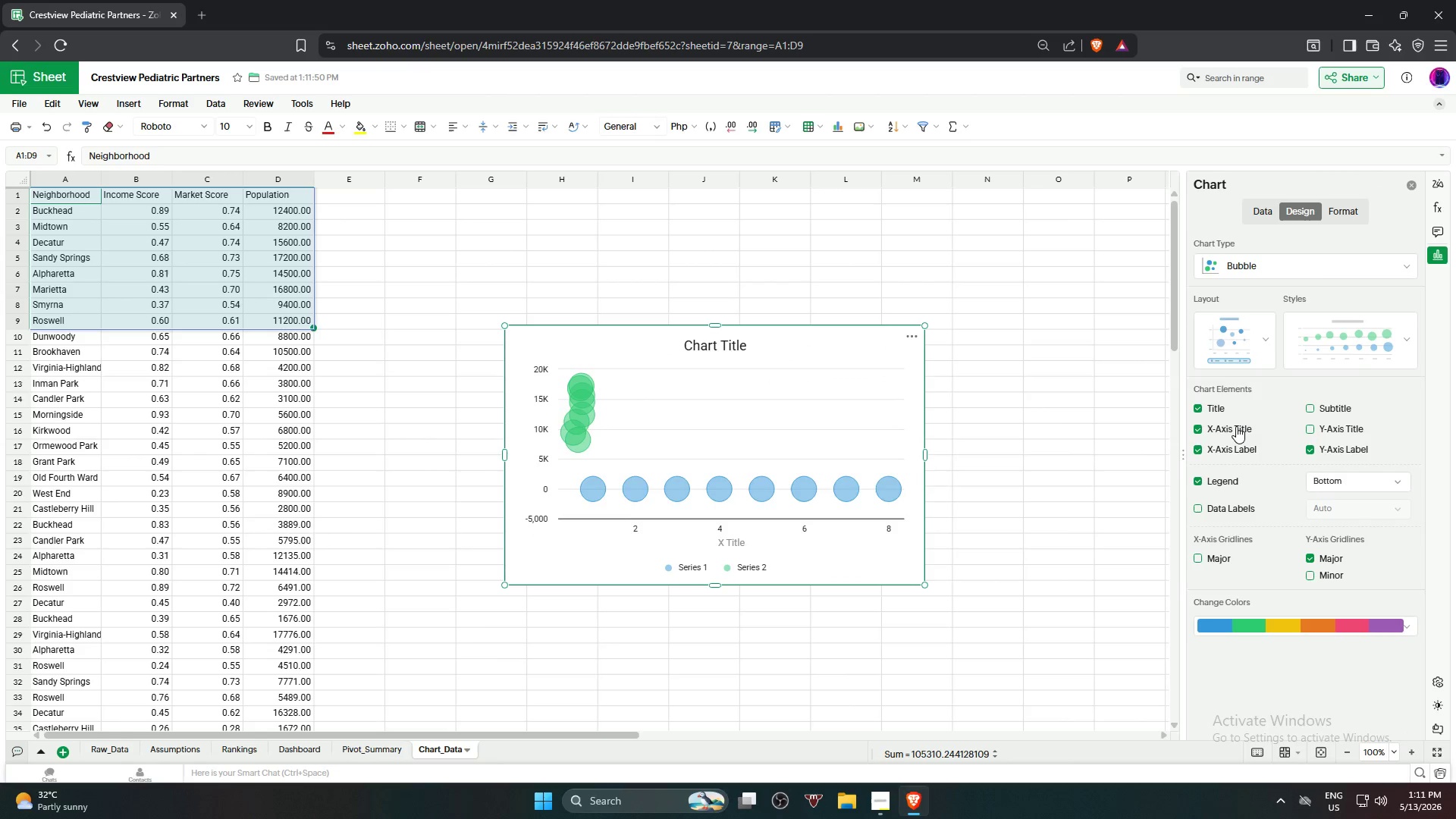 
left_click([1236, 426])
 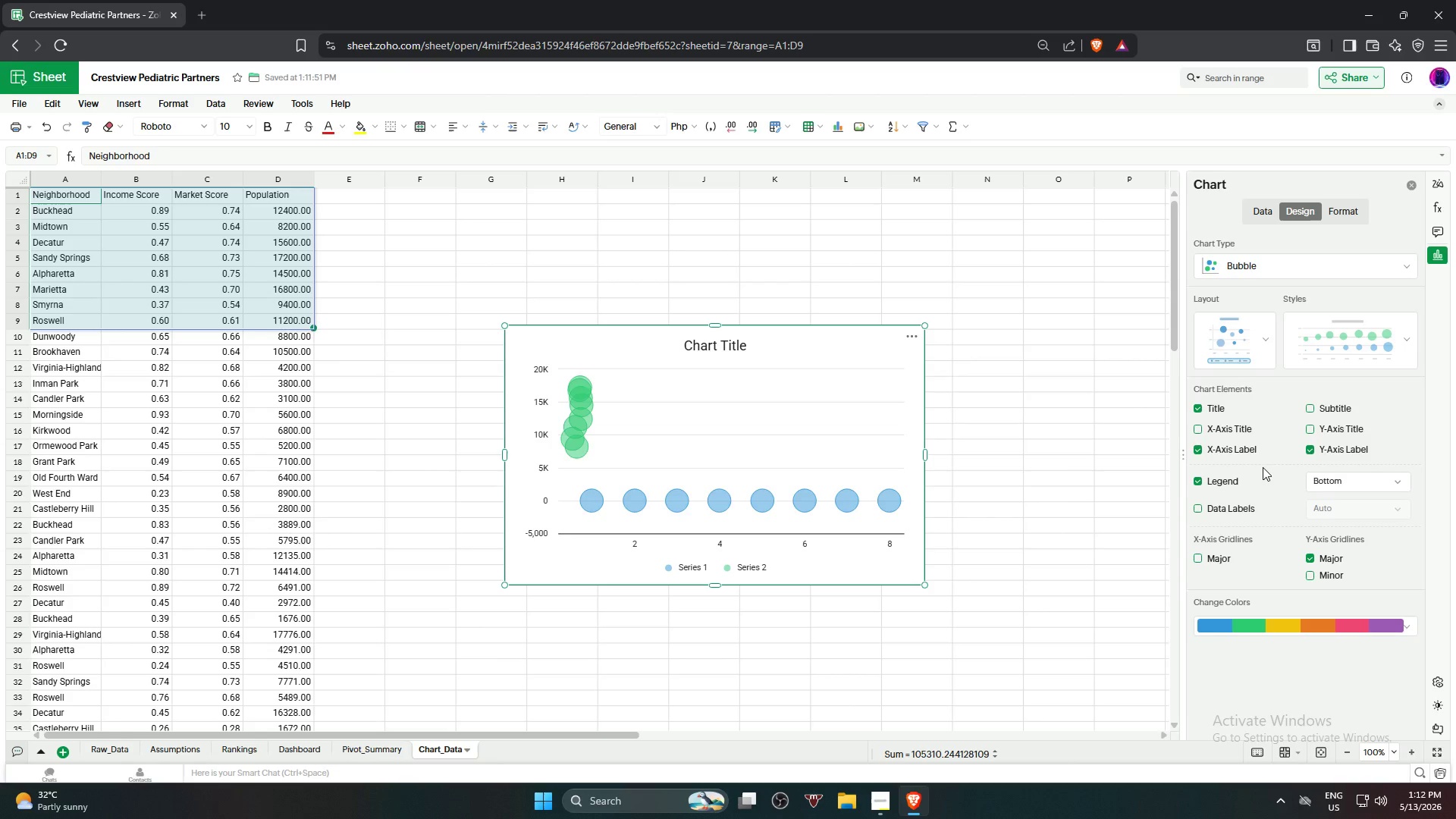 
wait(21.53)
 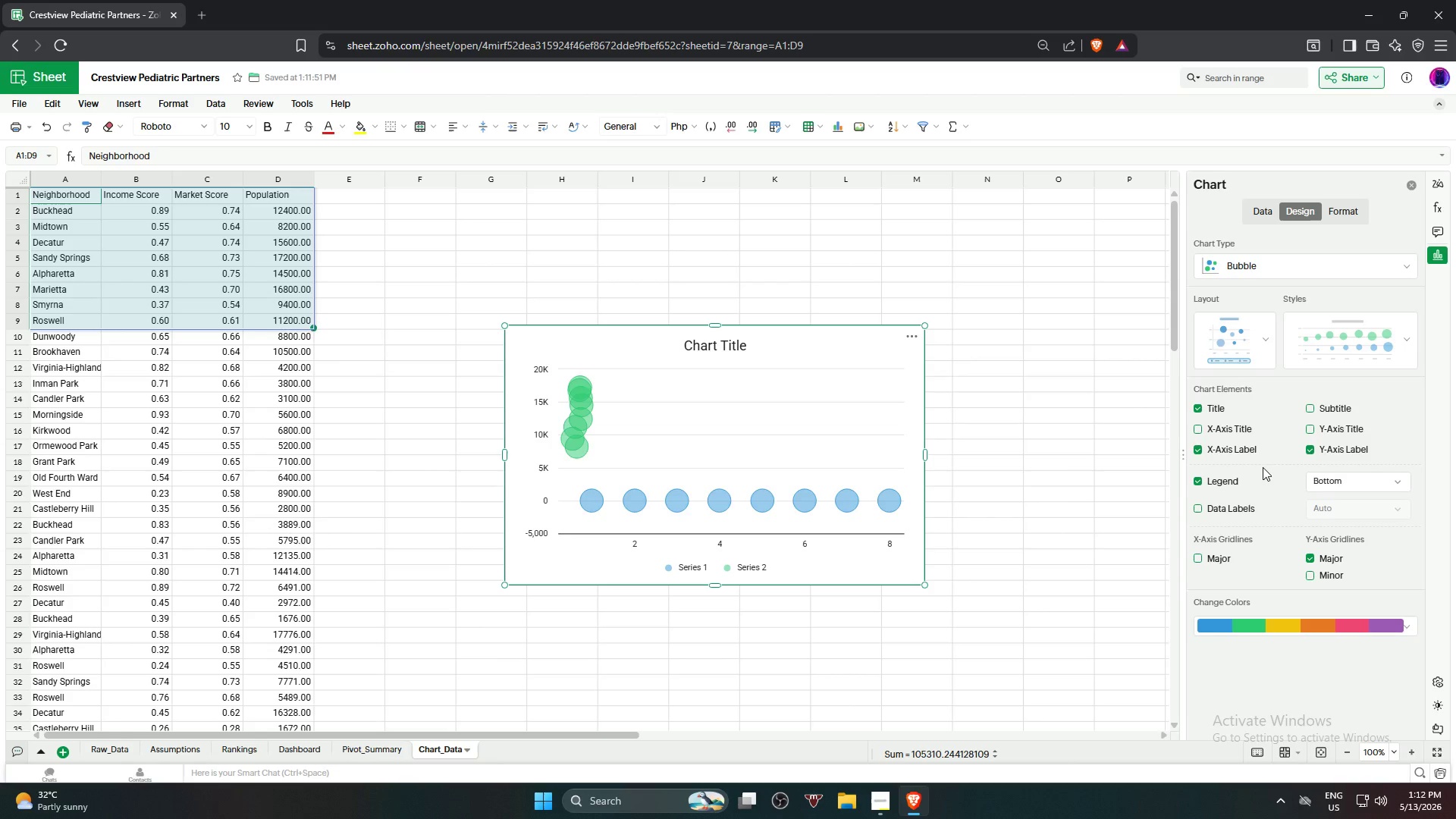 
left_click([1347, 429])
 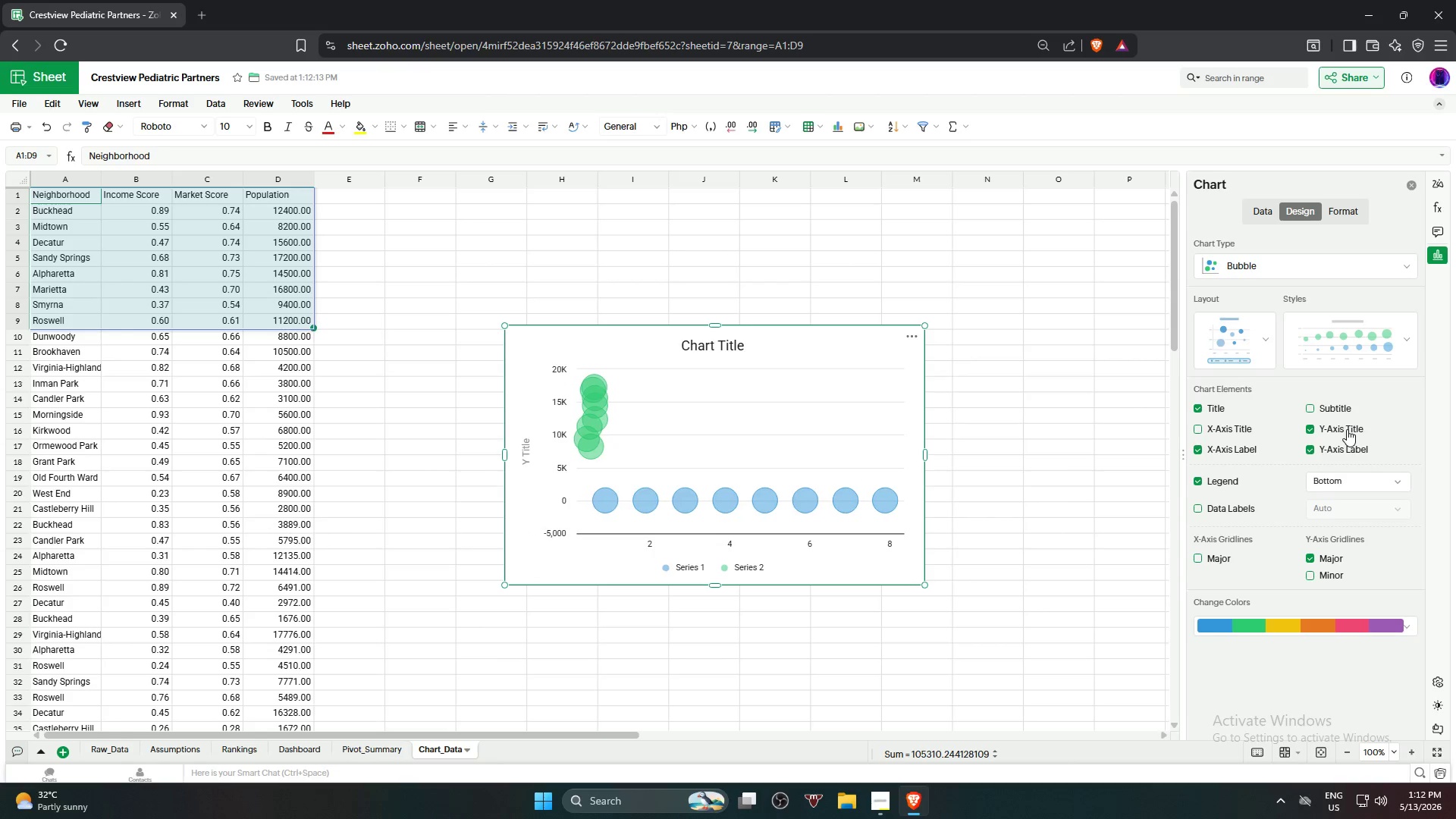 
left_click([1347, 429])
 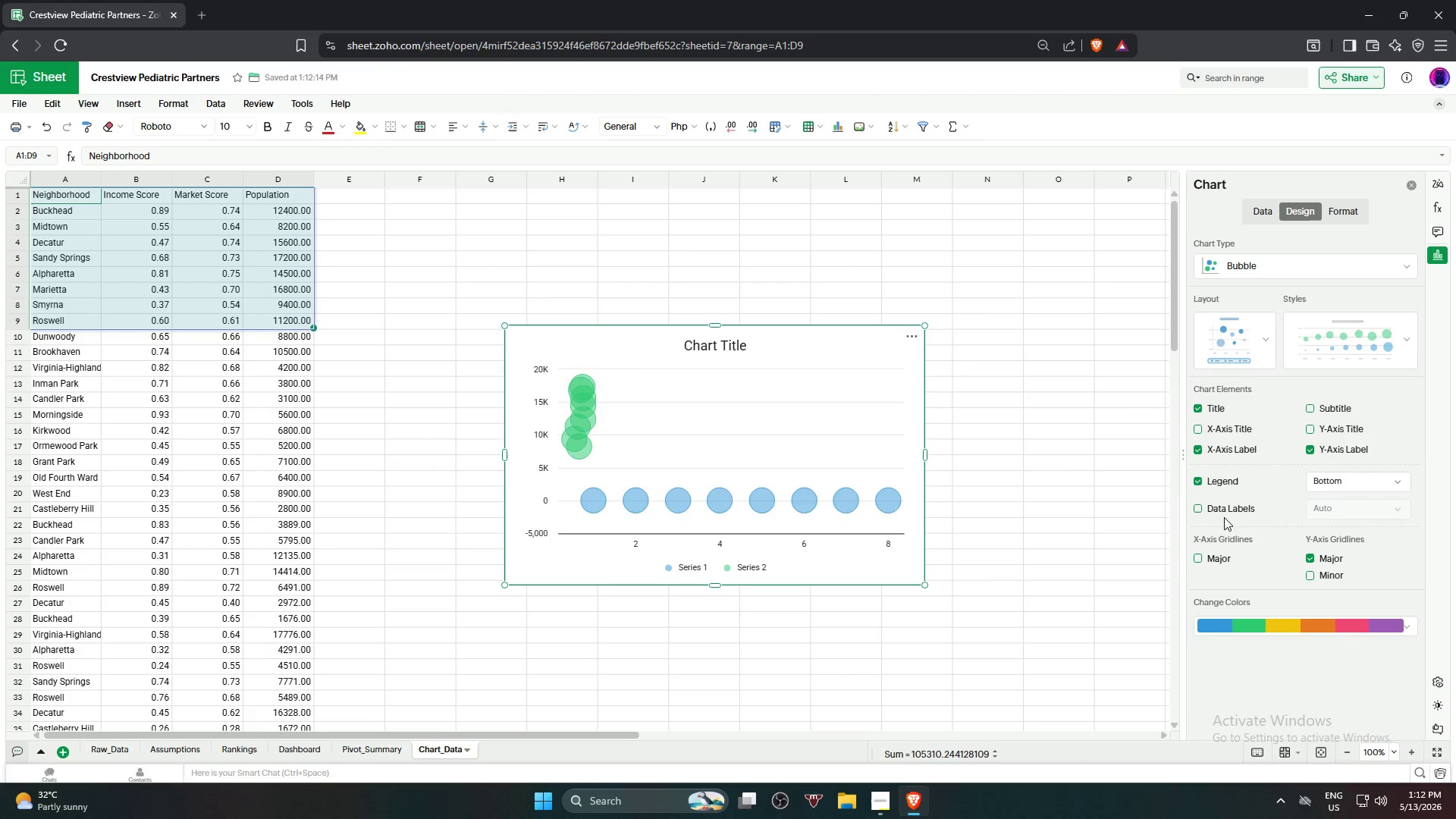 
scroll: coordinate [1278, 542], scroll_direction: down, amount: 1.0
 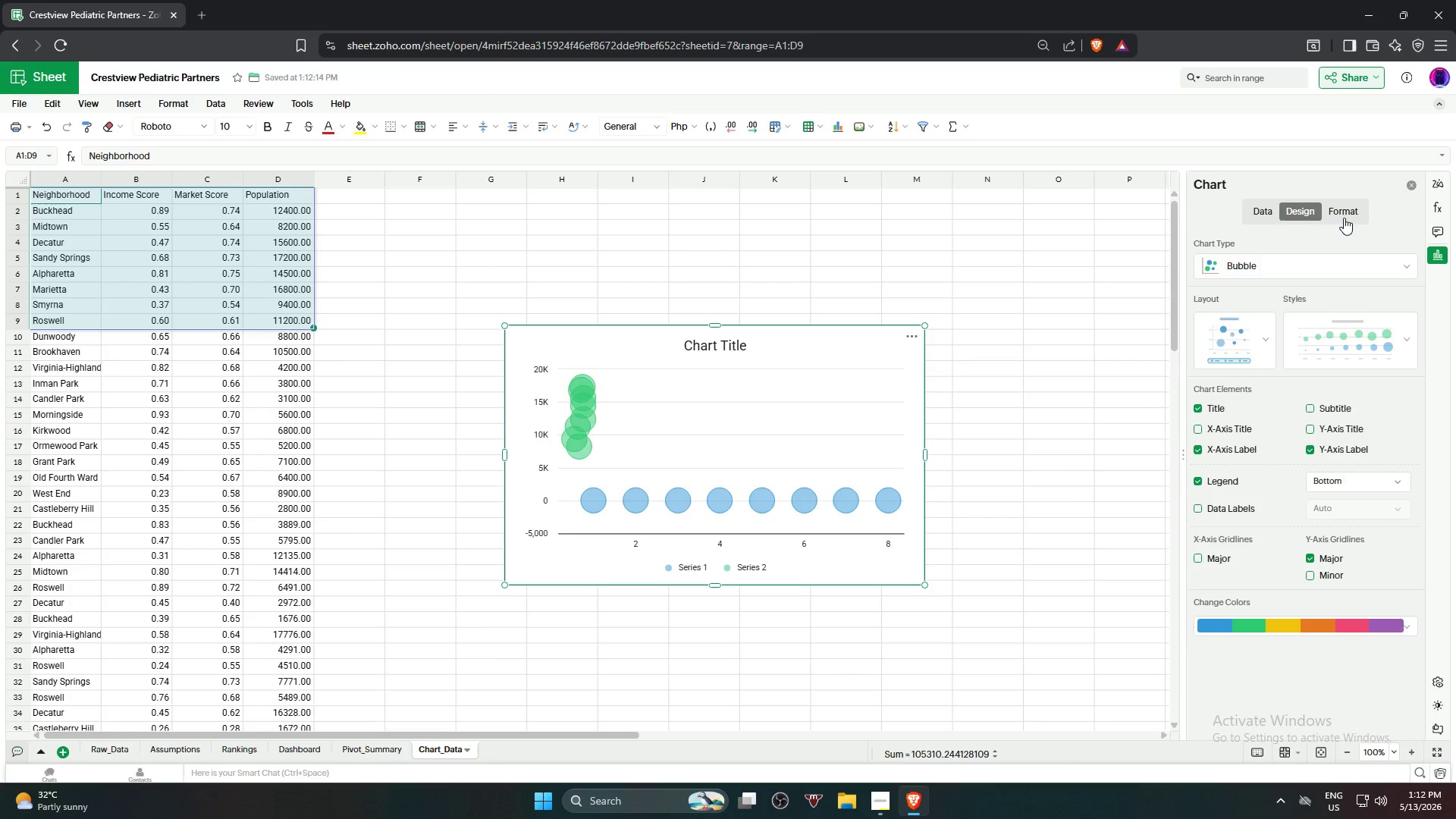 
wait(5.8)
 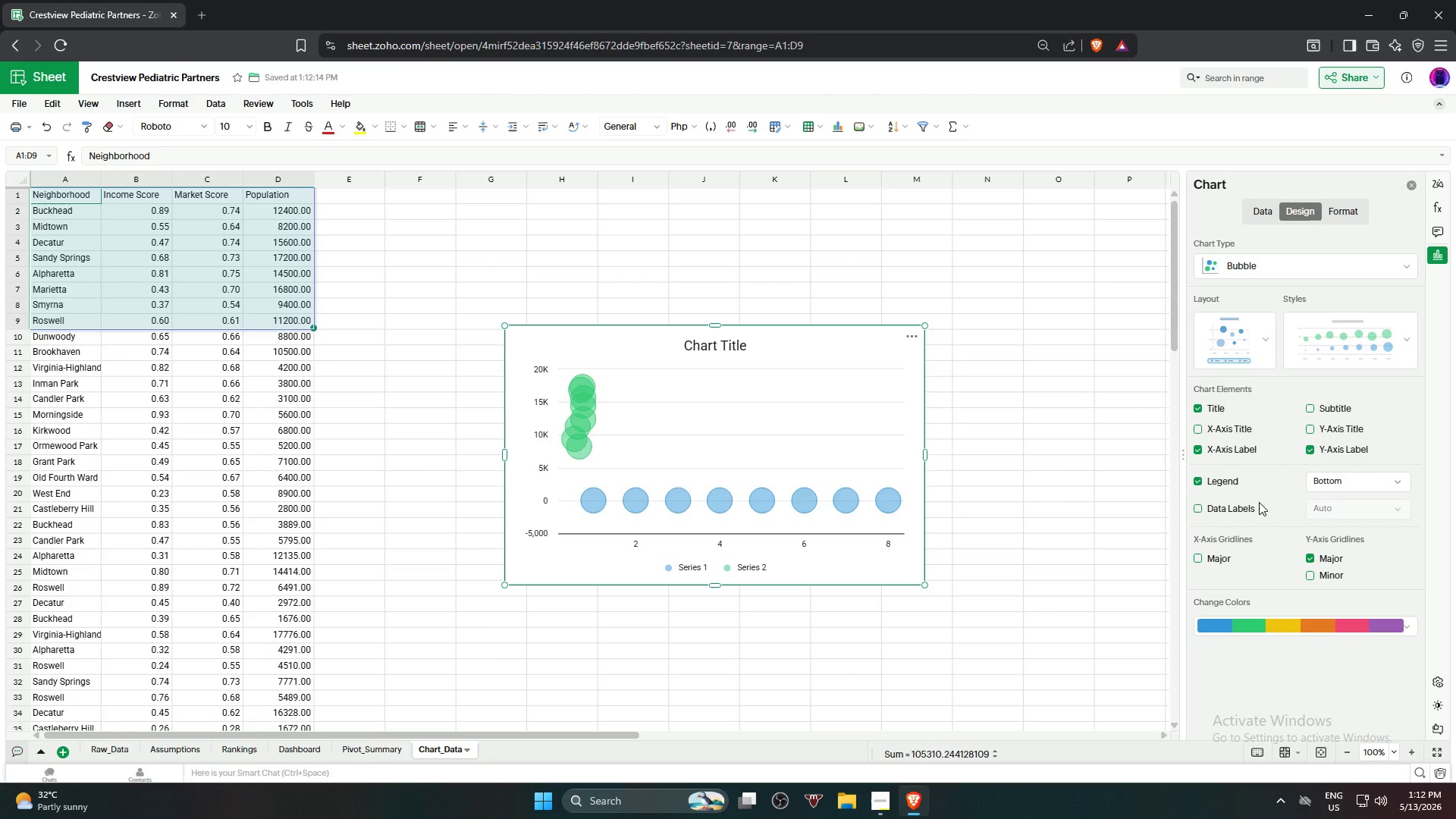 
left_click([1294, 256])
 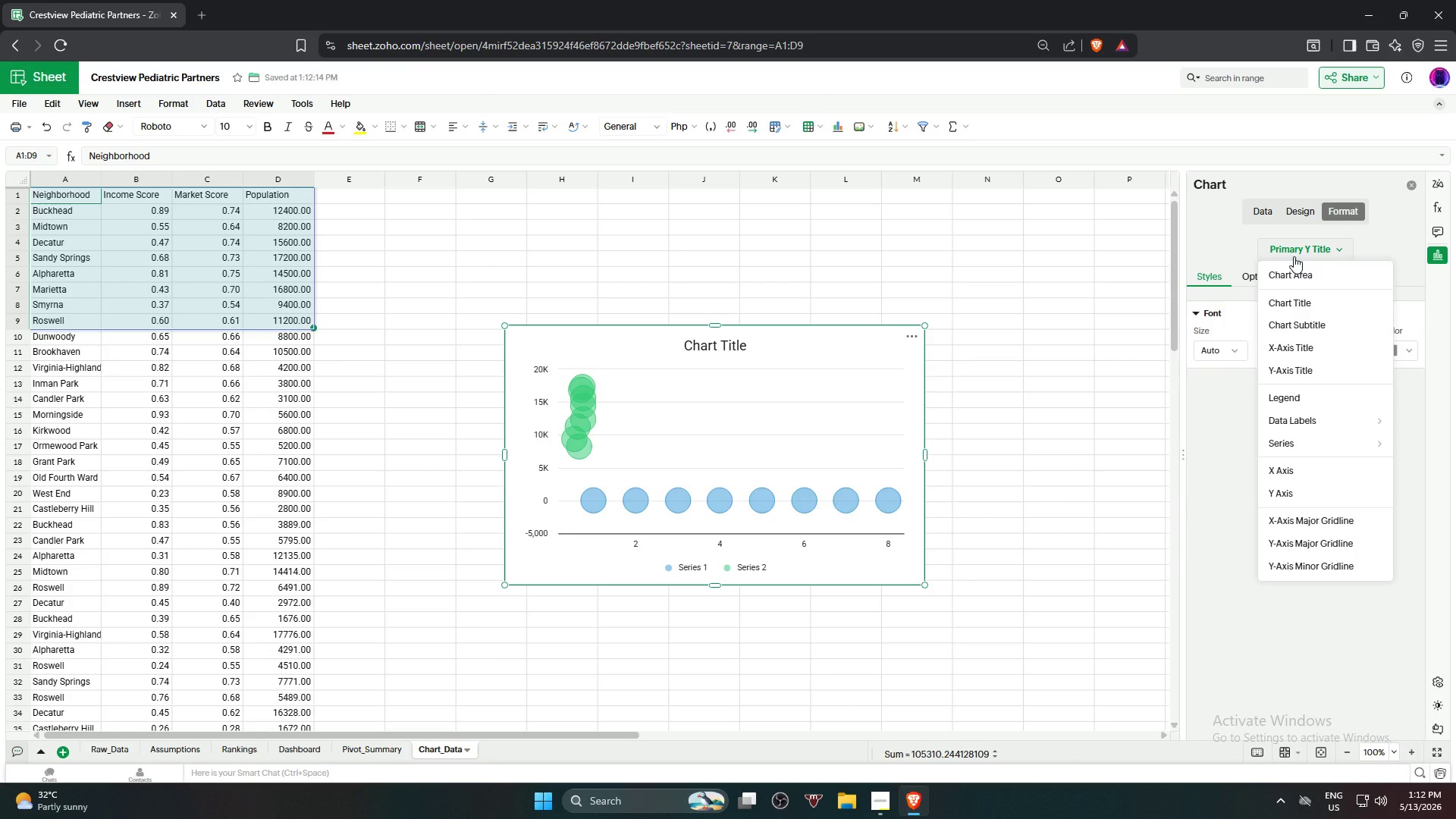 
wait(10.98)
 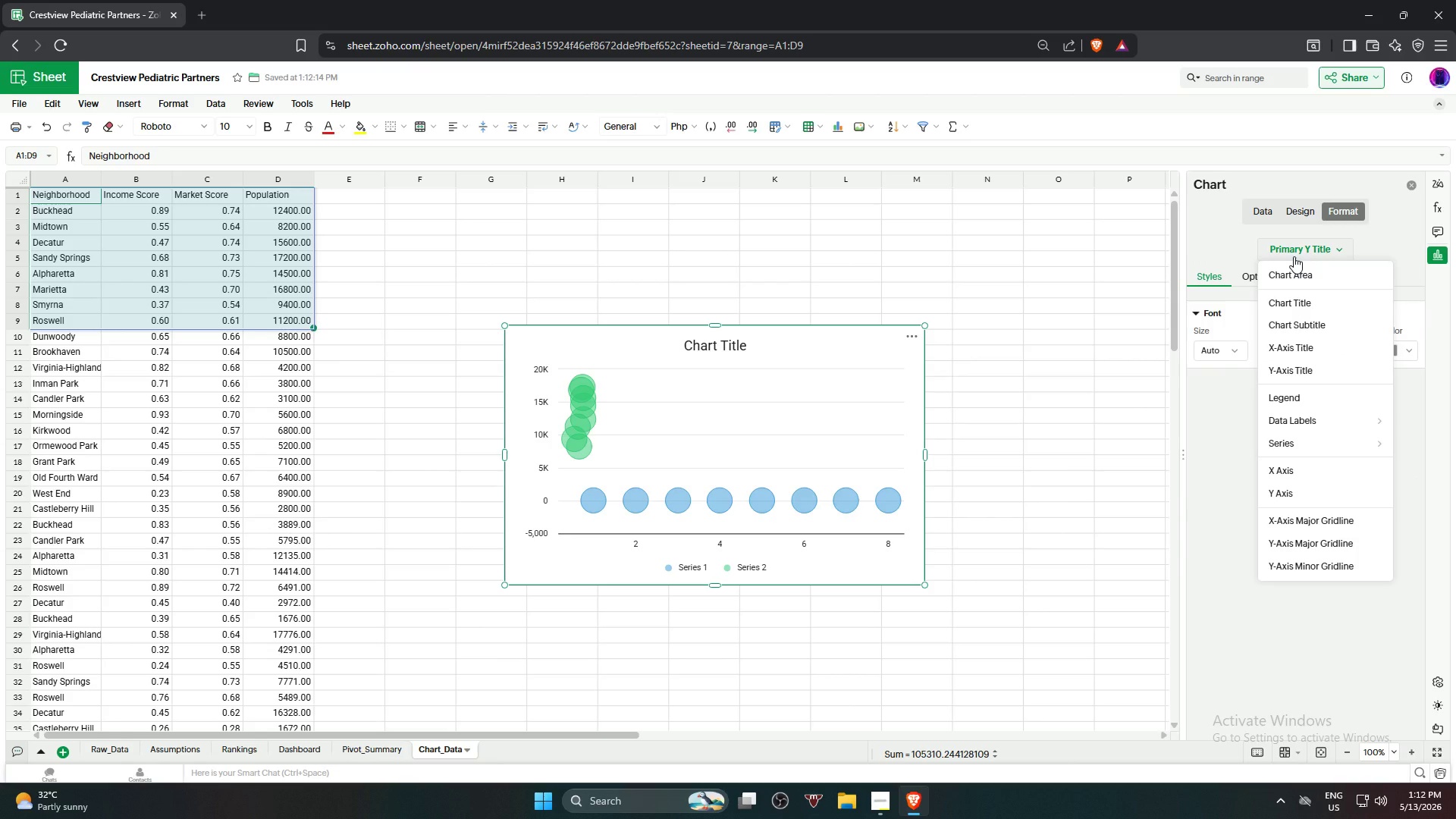 
left_click([1315, 400])
 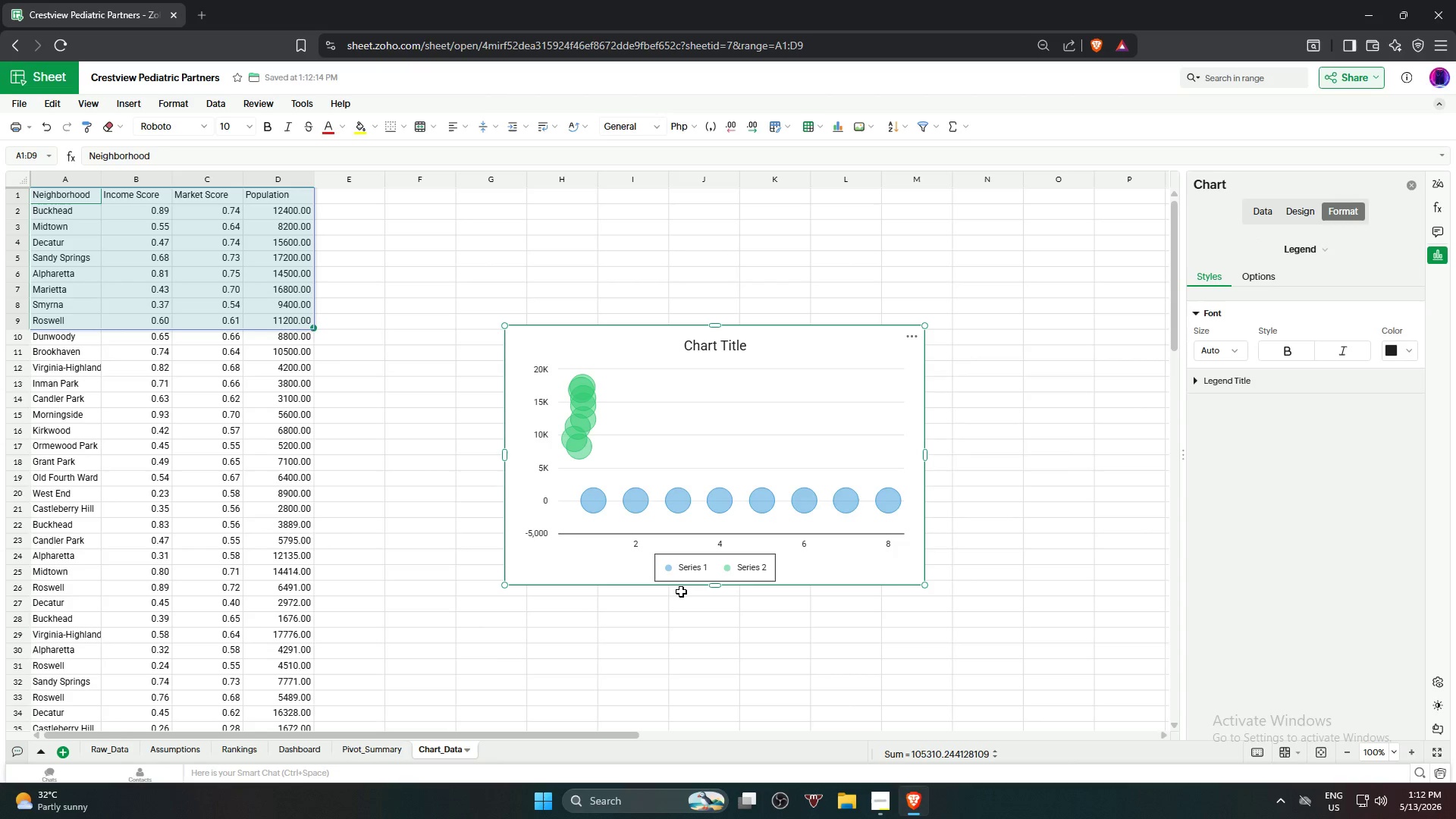 
wait(8.09)
 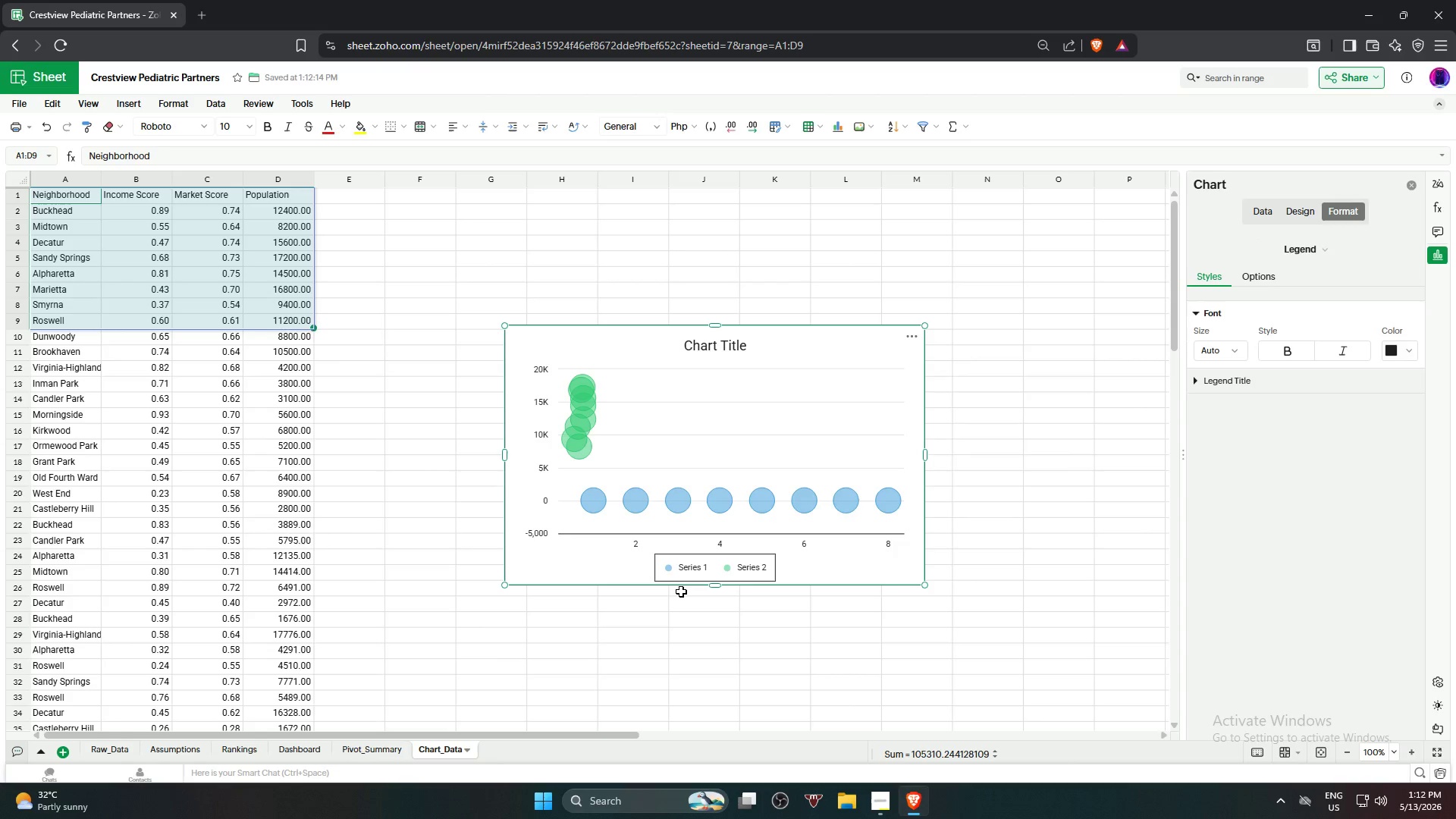 
left_click([917, 339])
 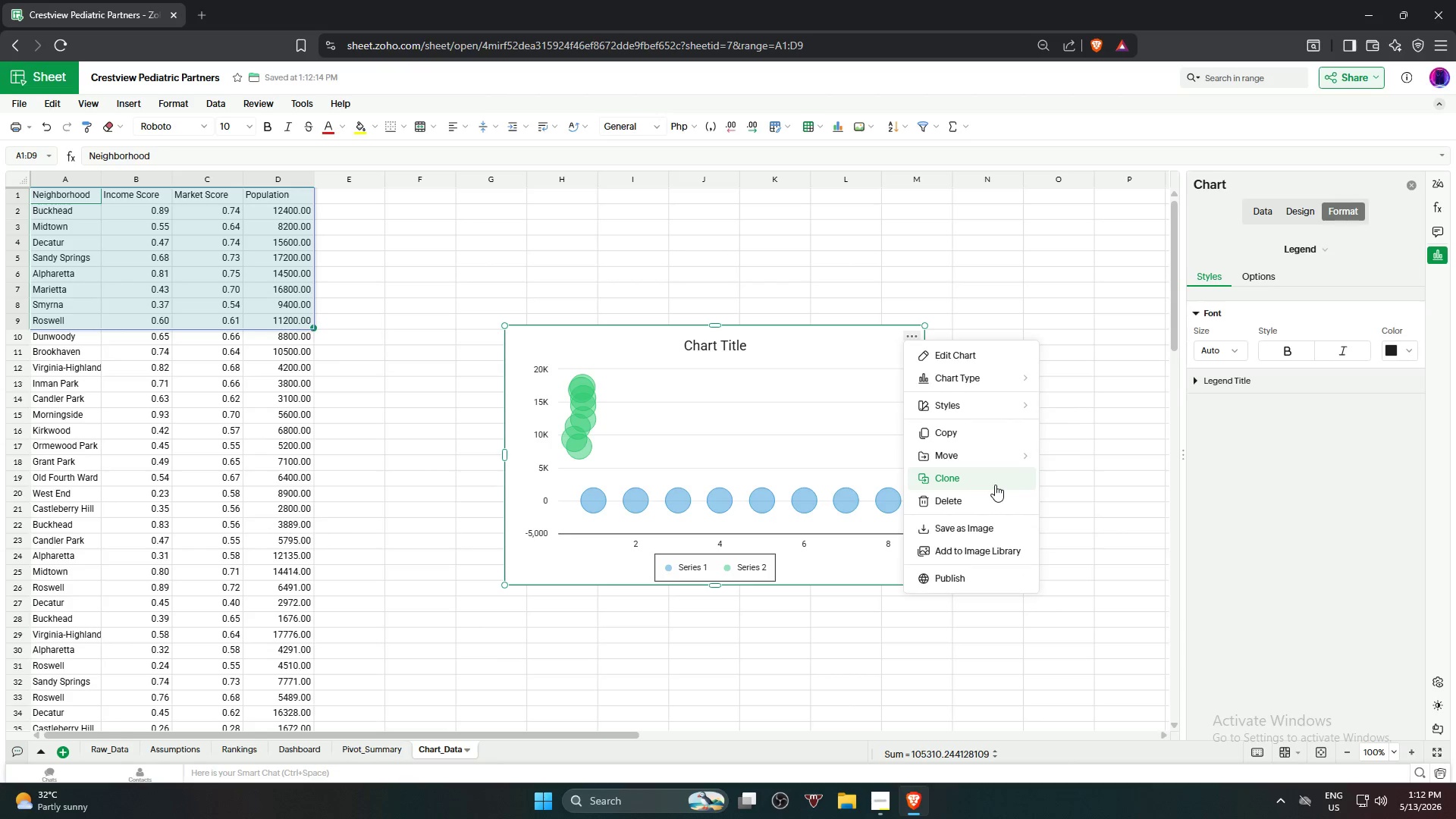 
left_click([985, 500])
 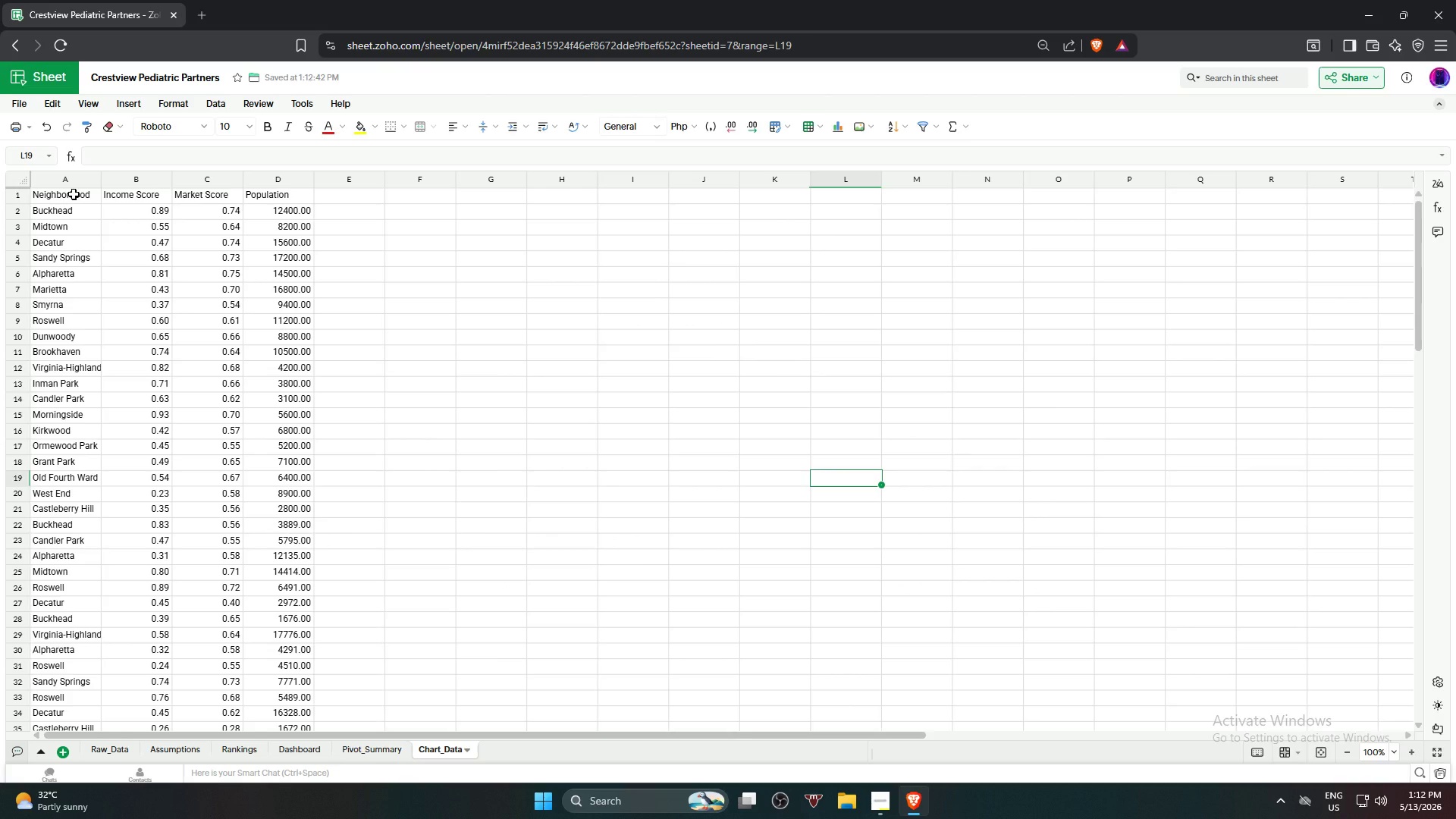 
left_click([74, 194])
 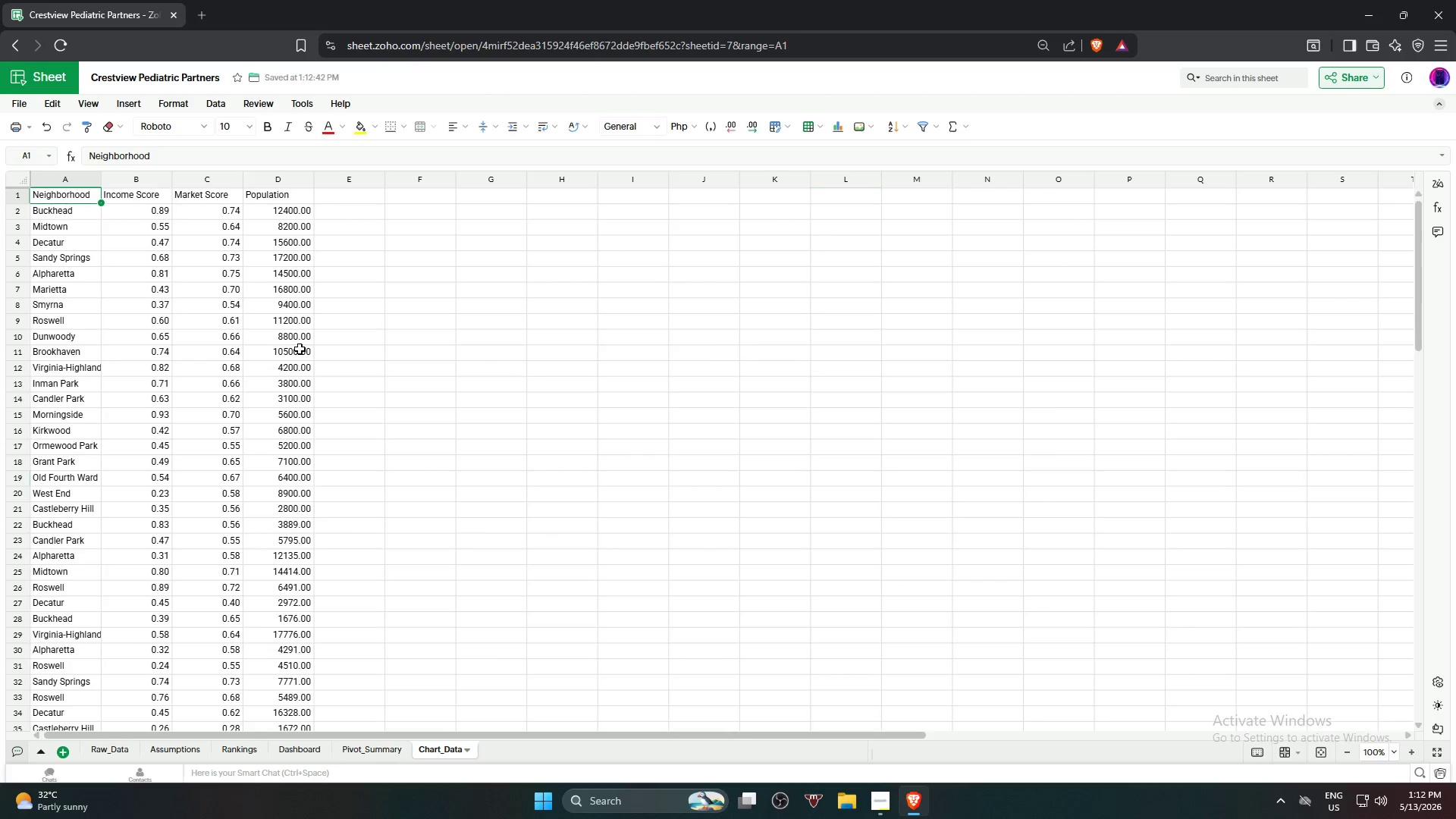 
hold_key(key=ShiftLeft, duration=0.92)
 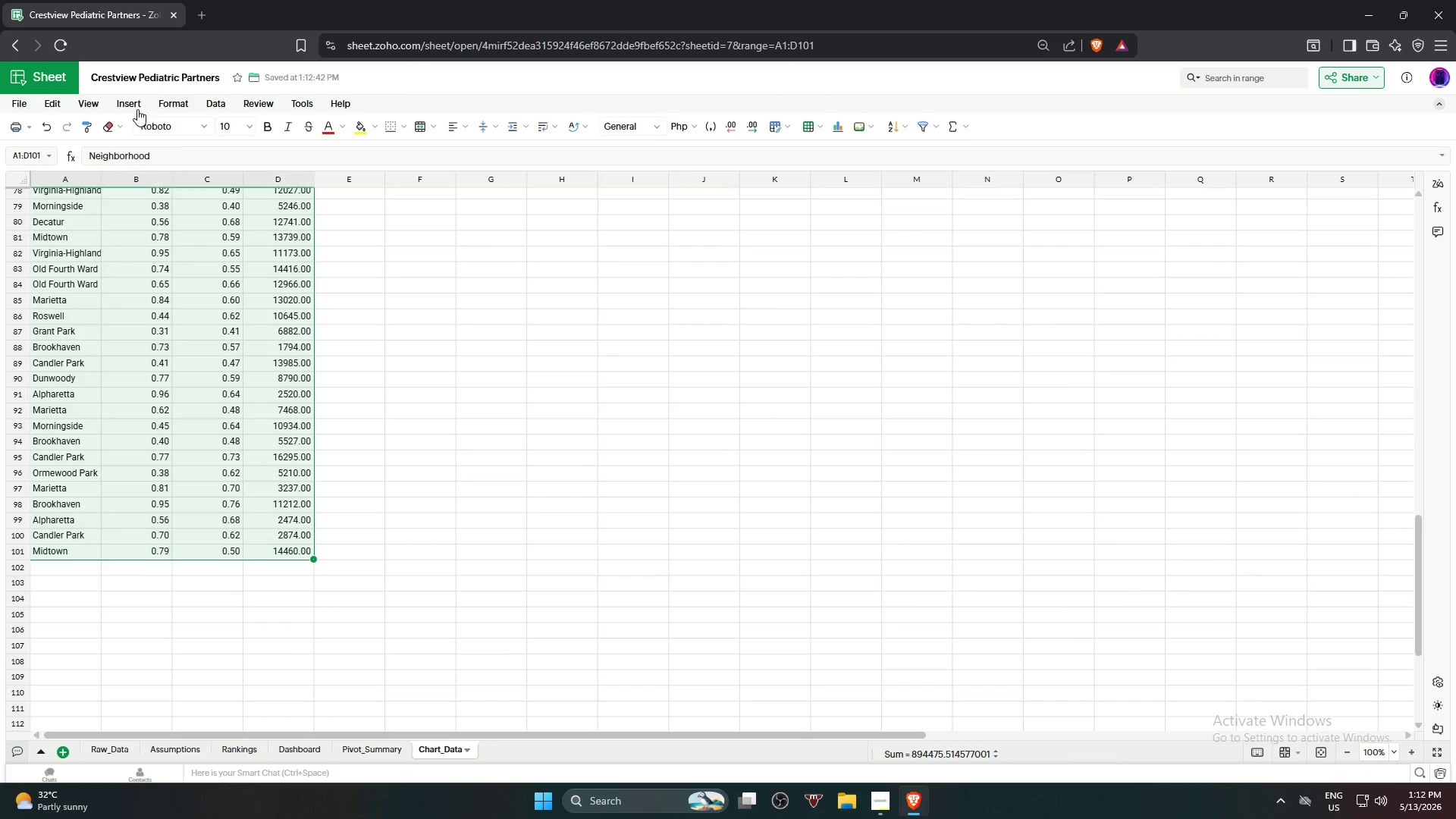 
scroll: coordinate [287, 462], scroll_direction: down, amount: 16.0
 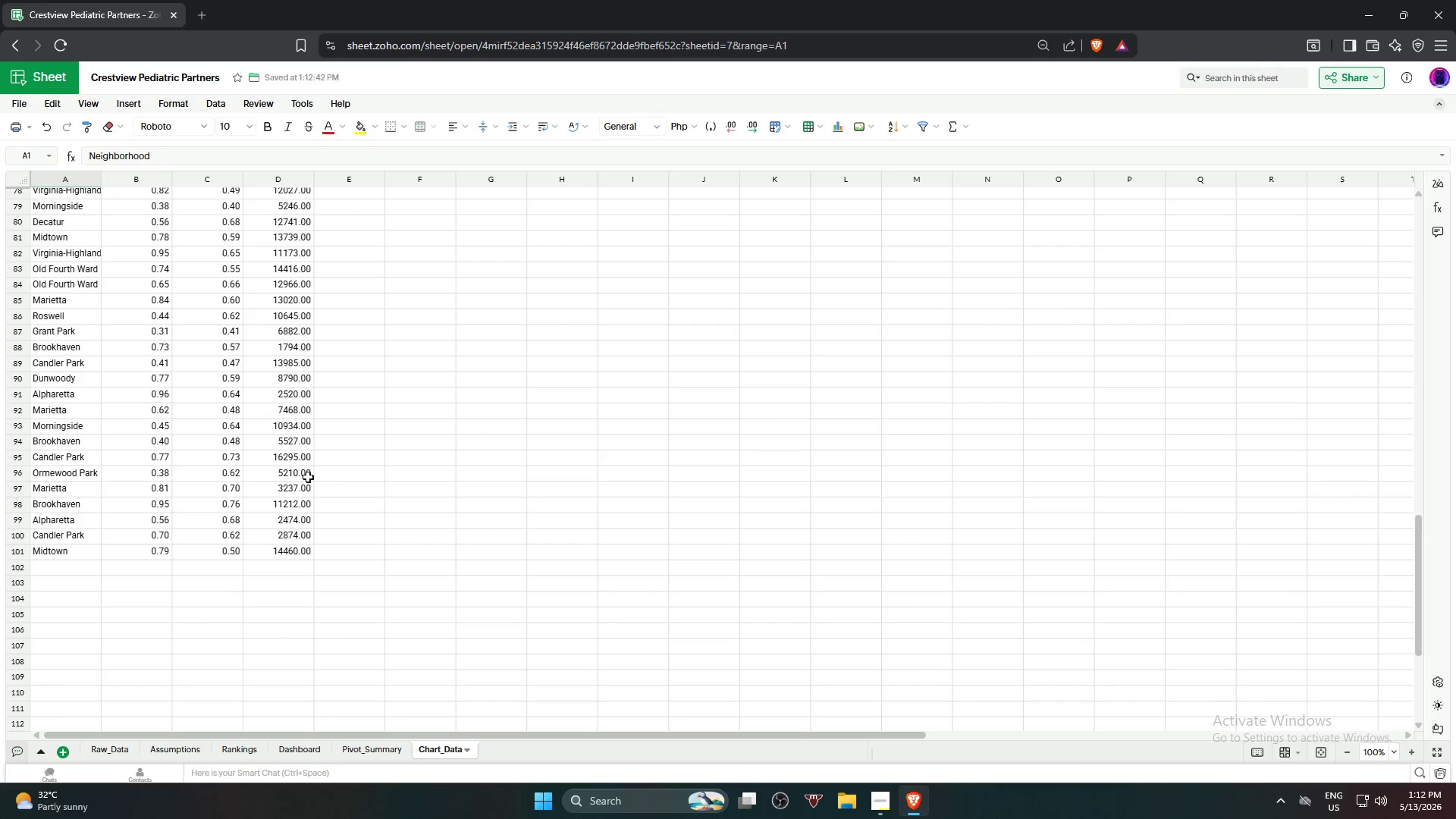 
left_click([297, 548])
 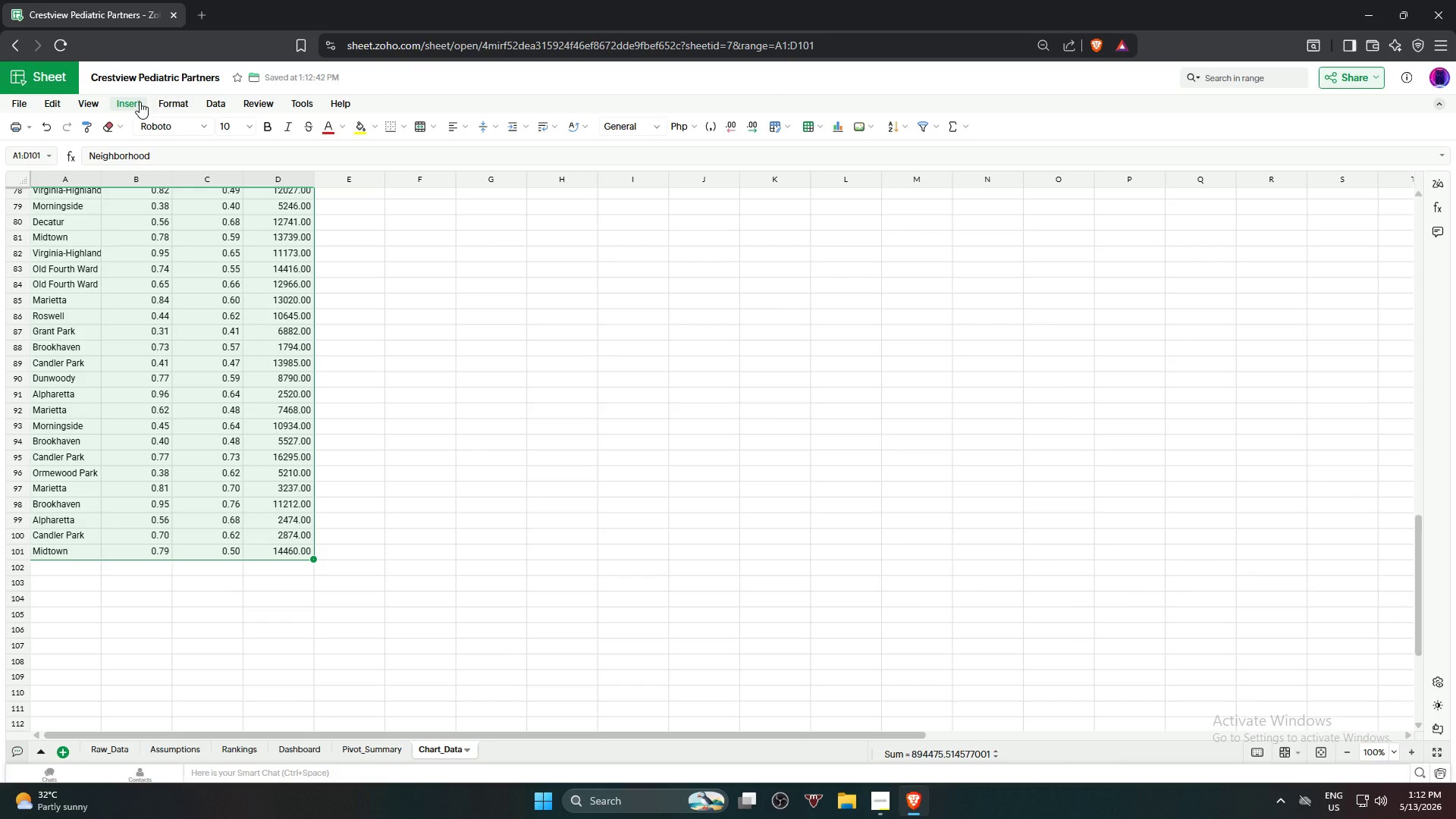 
left_click([140, 102])
 